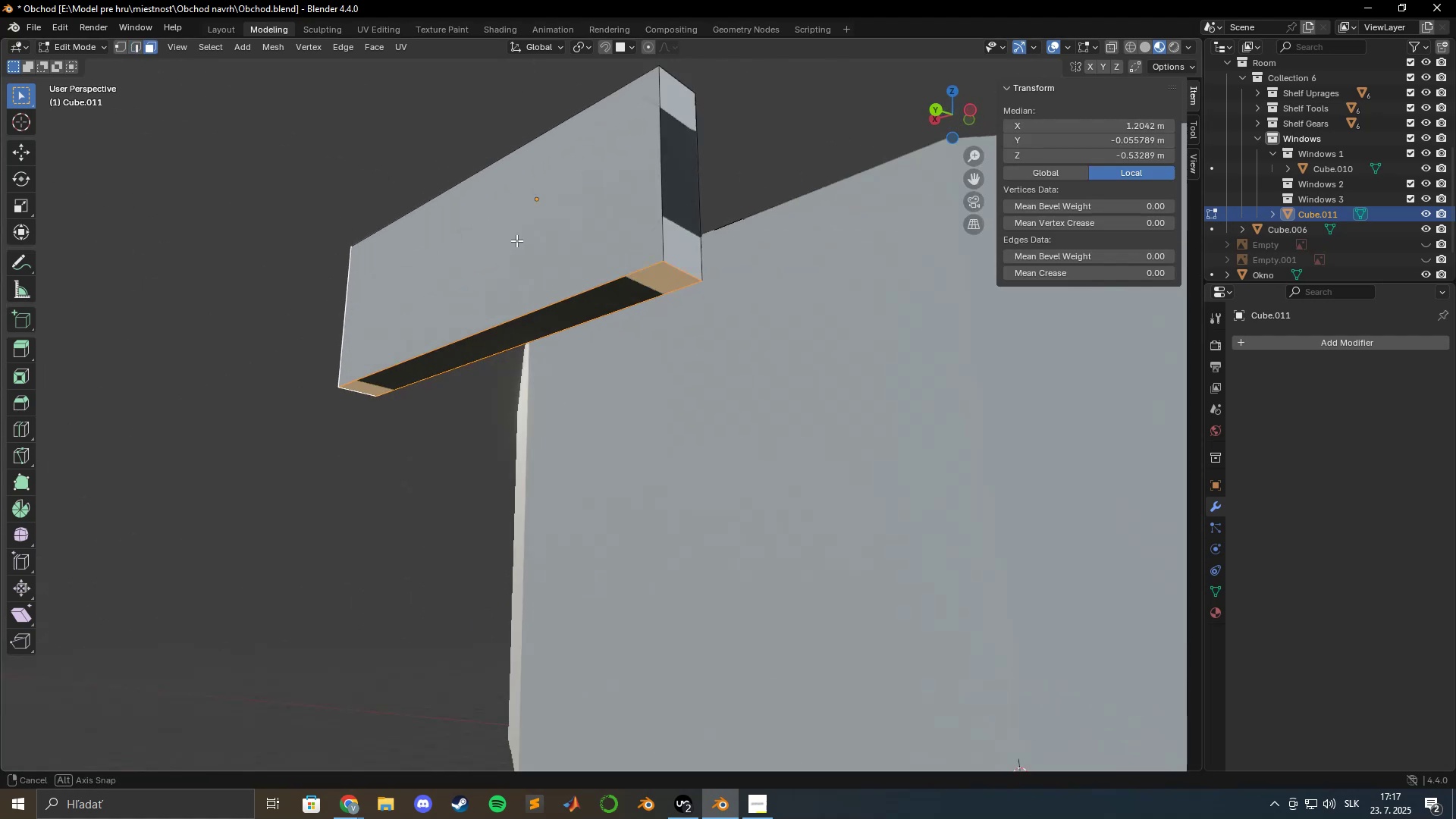 
hold_key(key=ShiftLeft, duration=1.05)
left_click([438, 328])
 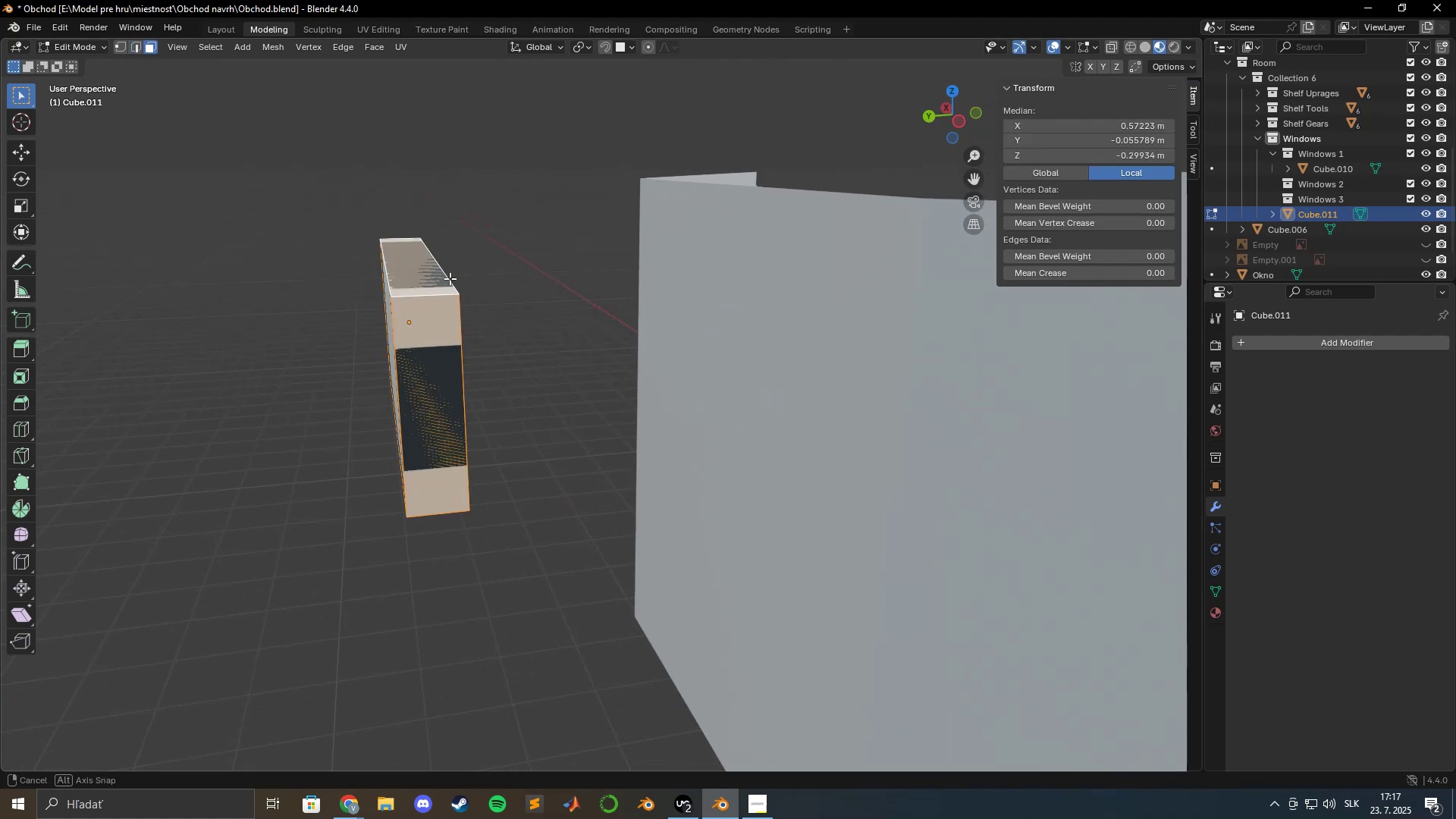 
key(Control+B)
 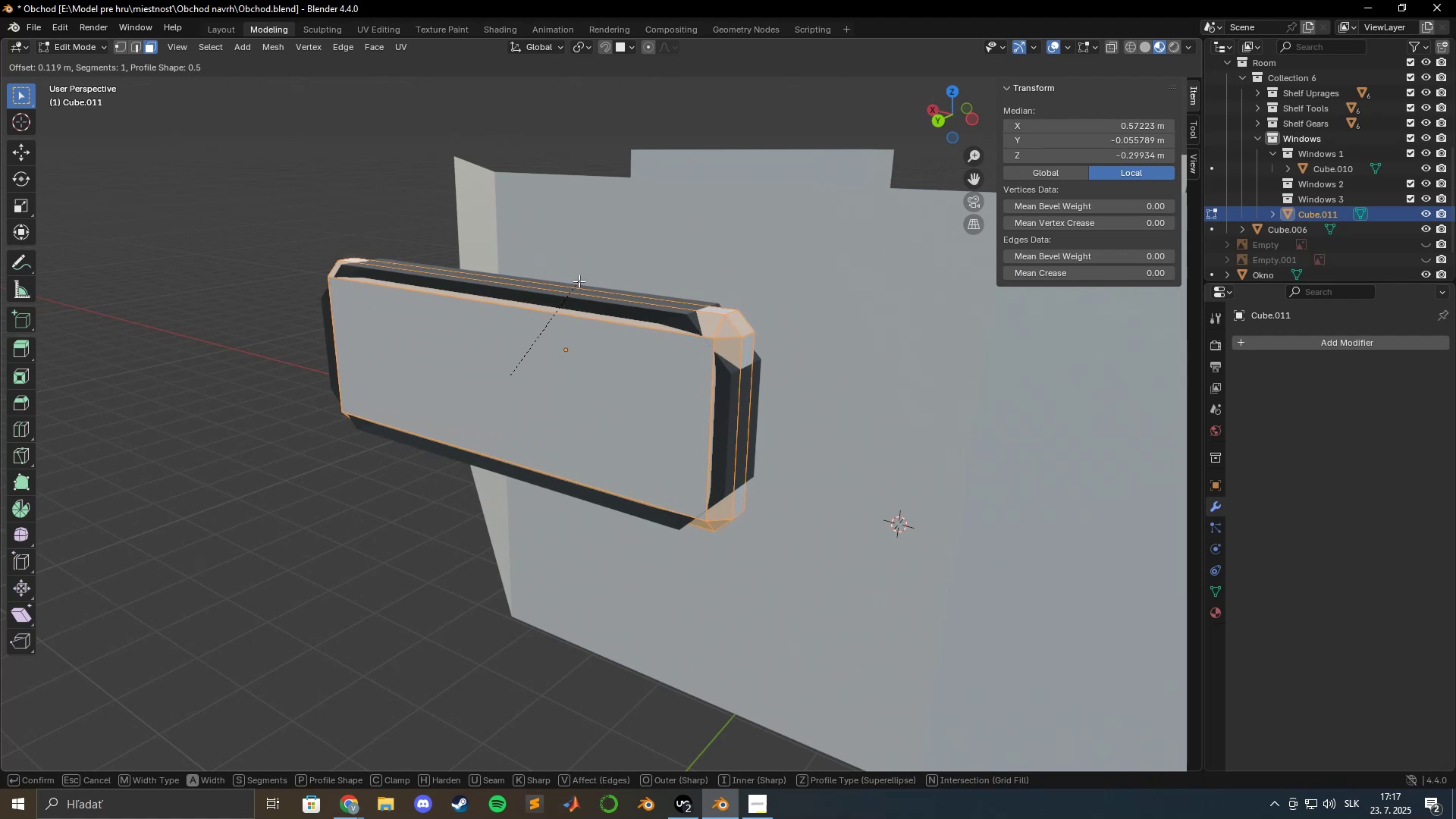 
scroll: coordinate [587, 281], scroll_direction: up, amount: 1.0
 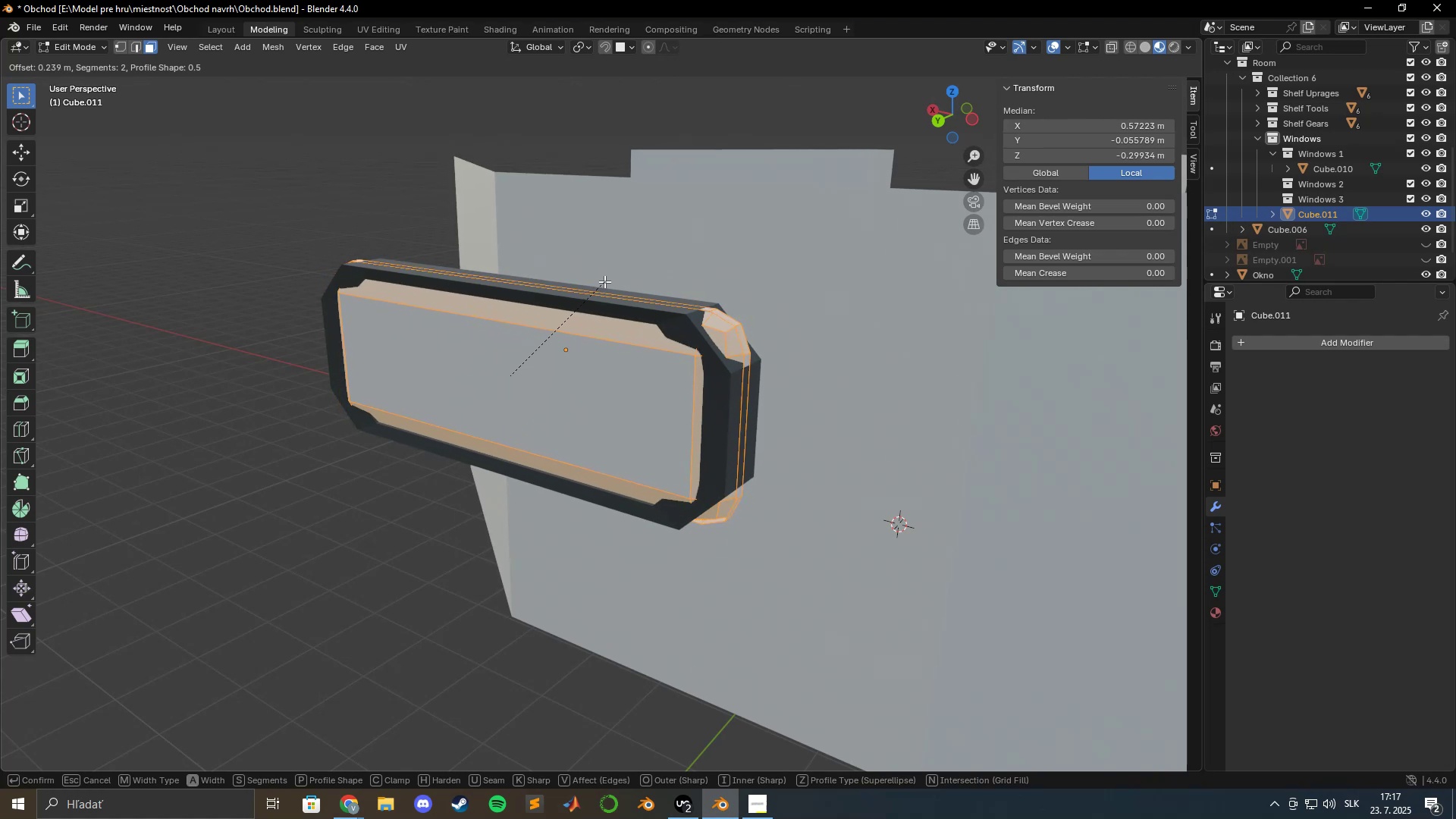 
wait(5.87)
 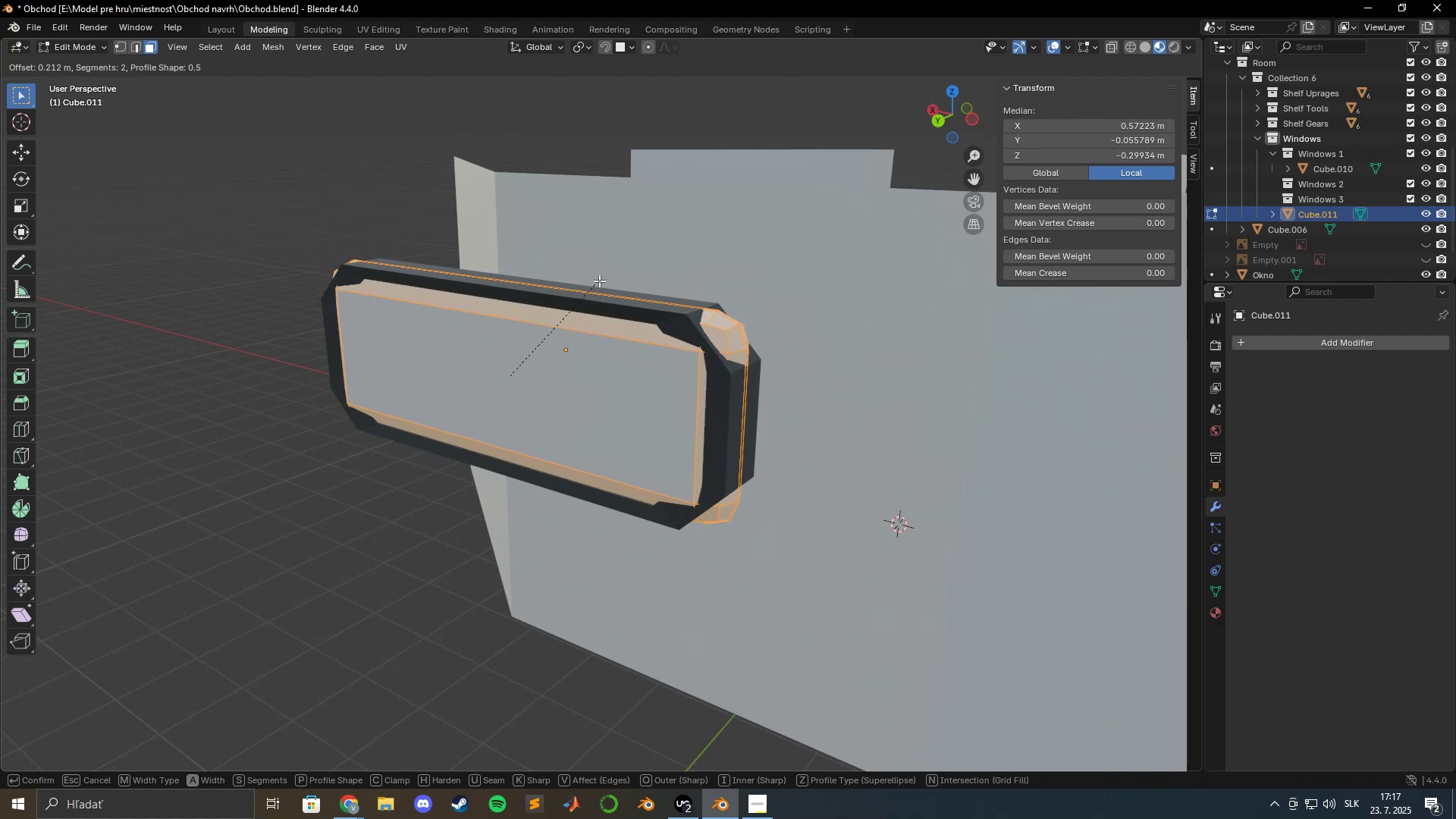 
scroll: coordinate [611, 282], scroll_direction: down, amount: 1.0
 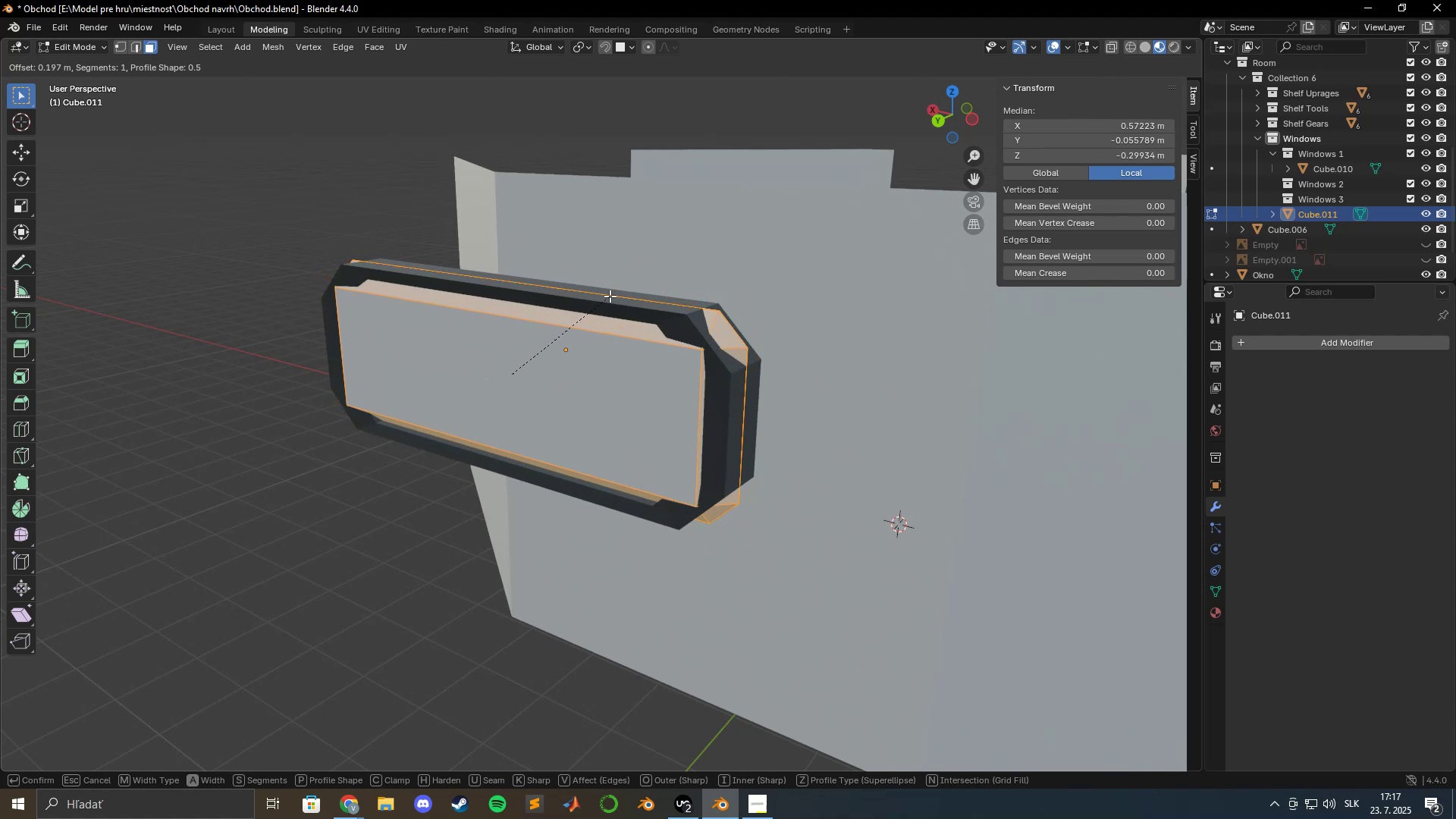 
wait(8.15)
 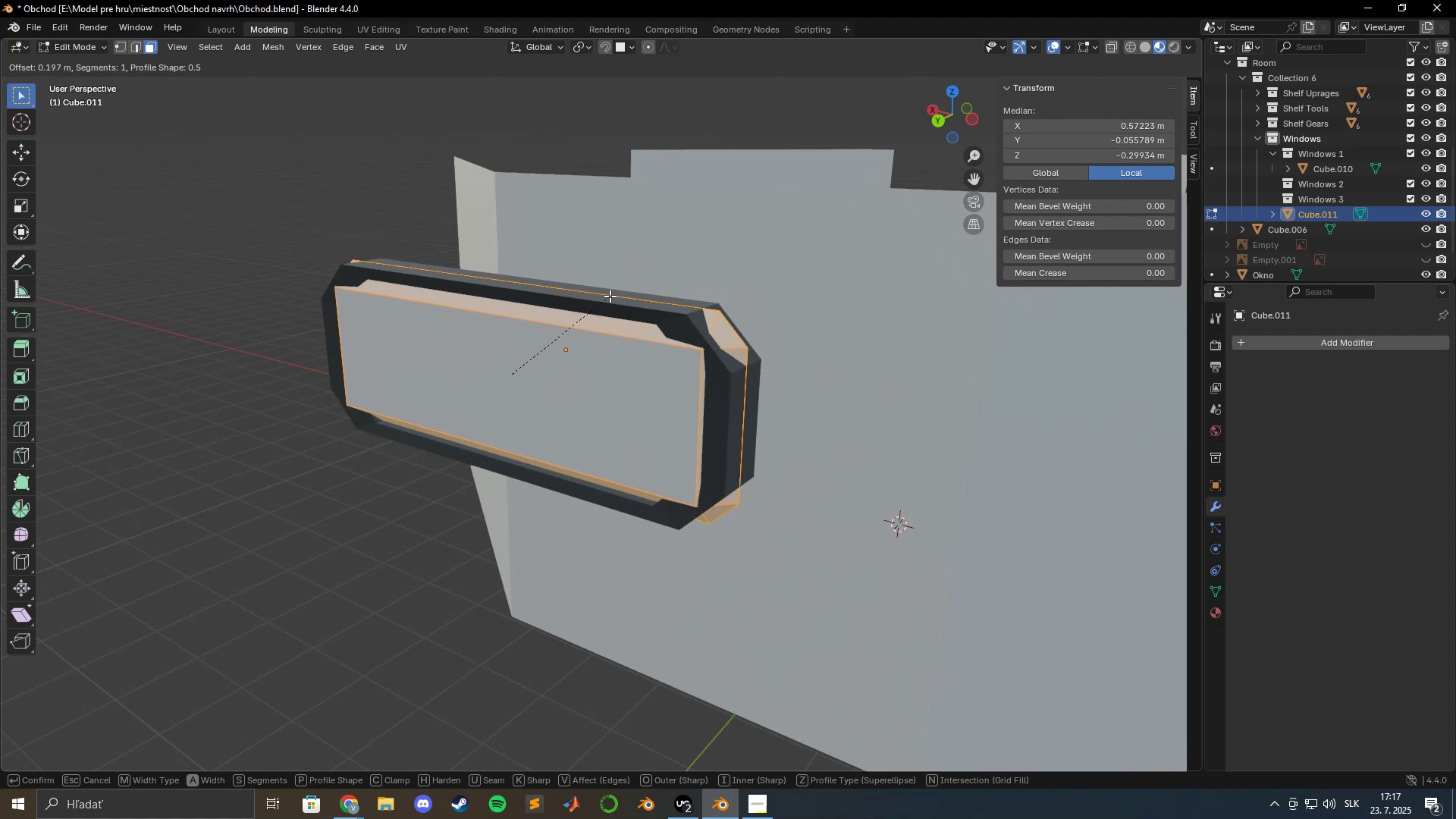 
key(Escape)
 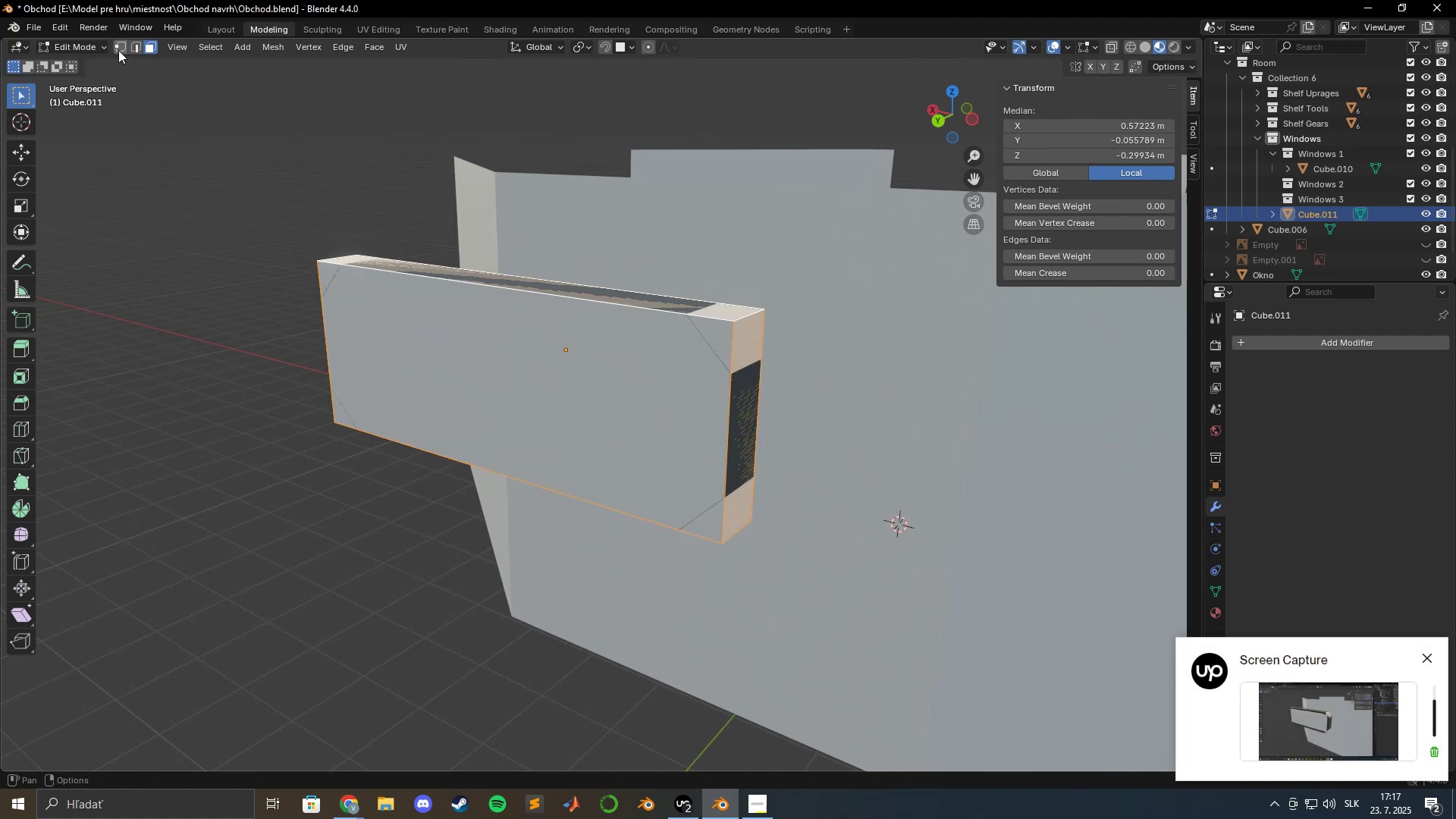 
left_click([136, 50])
 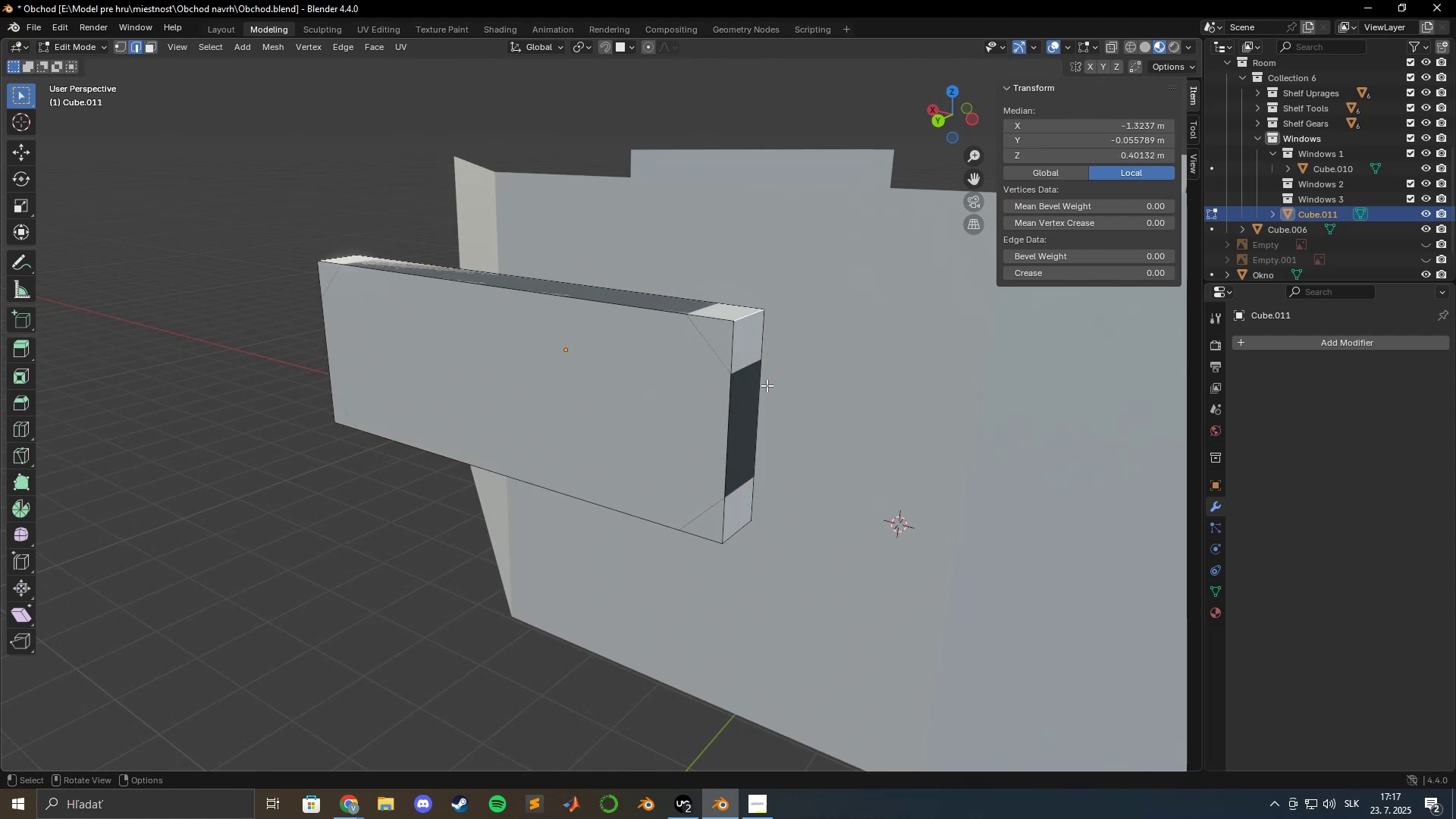 
hold_key(key=ShiftLeft, duration=0.48)
left_click([736, 528])
 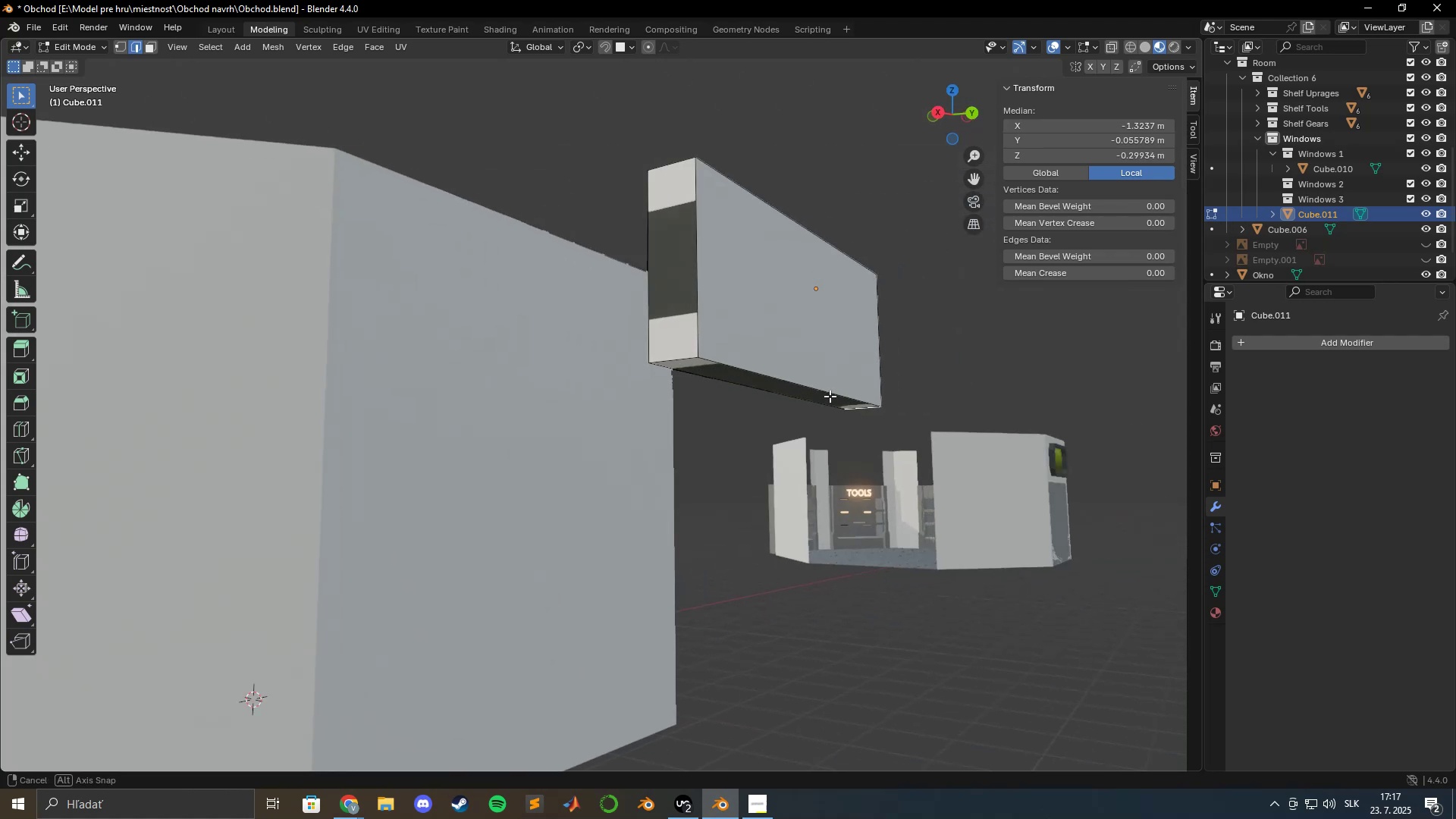 
hold_key(key=ShiftLeft, duration=1.5)
left_click([699, 396])
 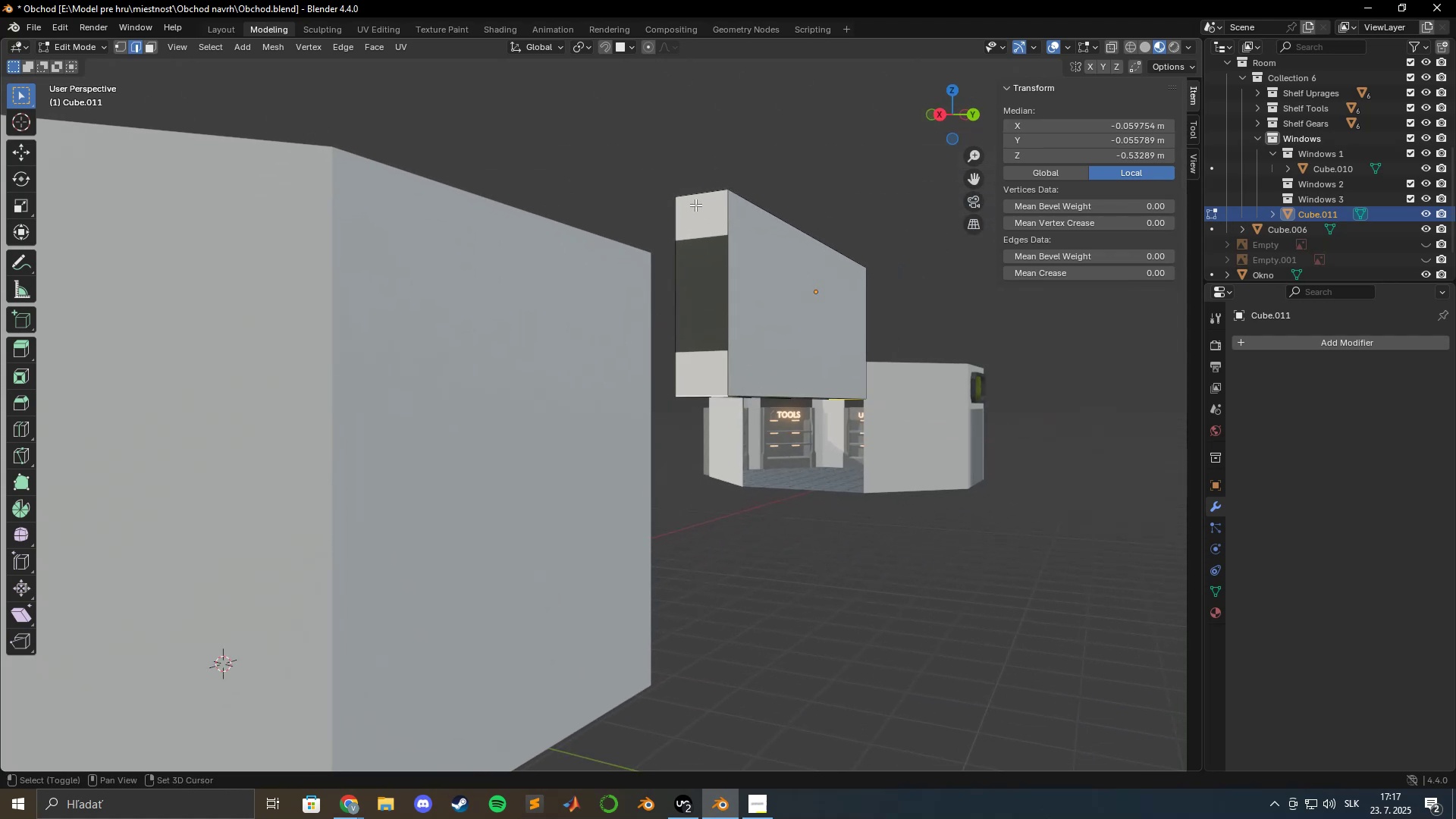 
hold_key(key=ShiftLeft, duration=0.36)
left_click([695, 202])
 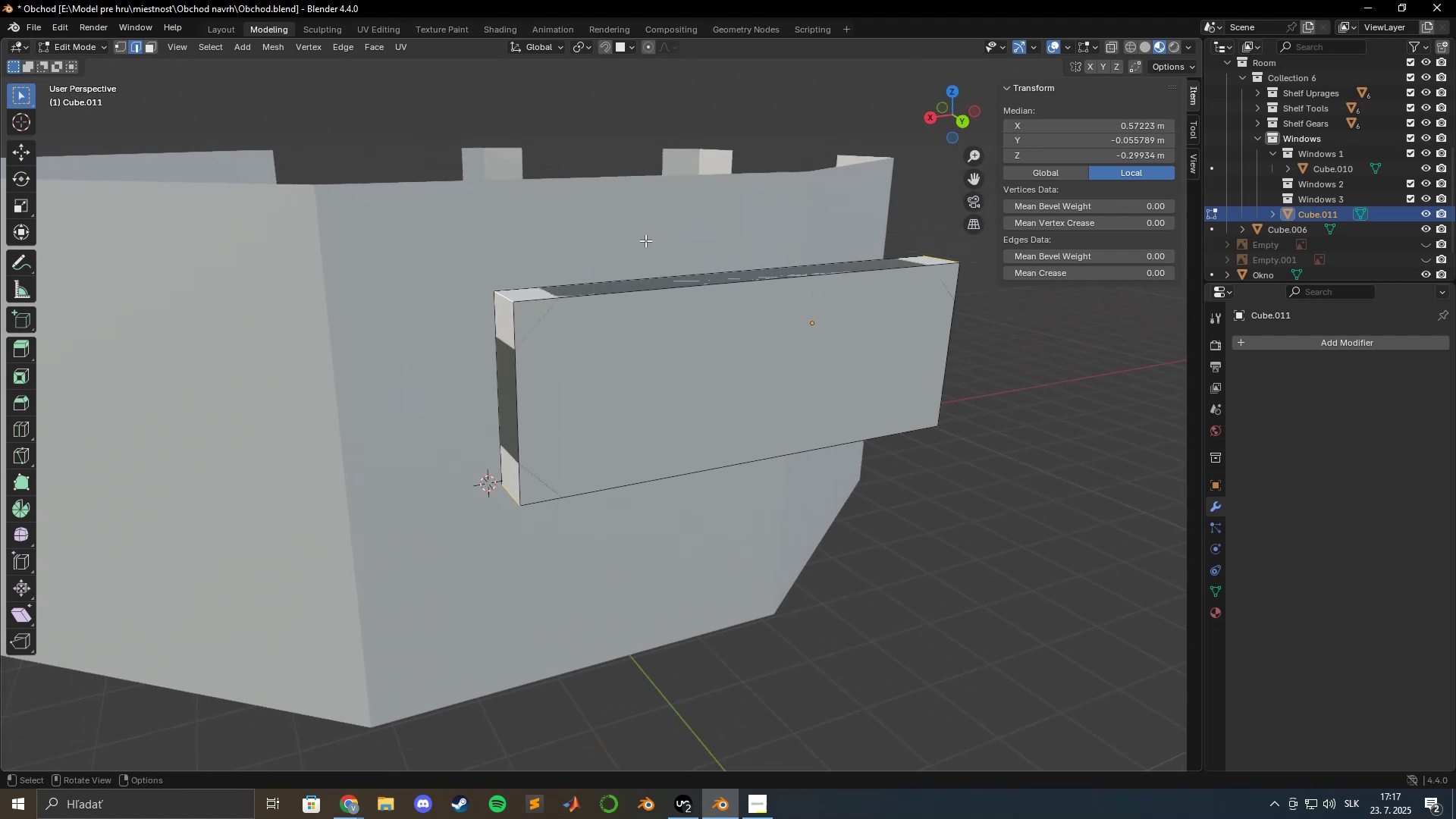 
scroll: coordinate [542, 291], scroll_direction: up, amount: 4.0
 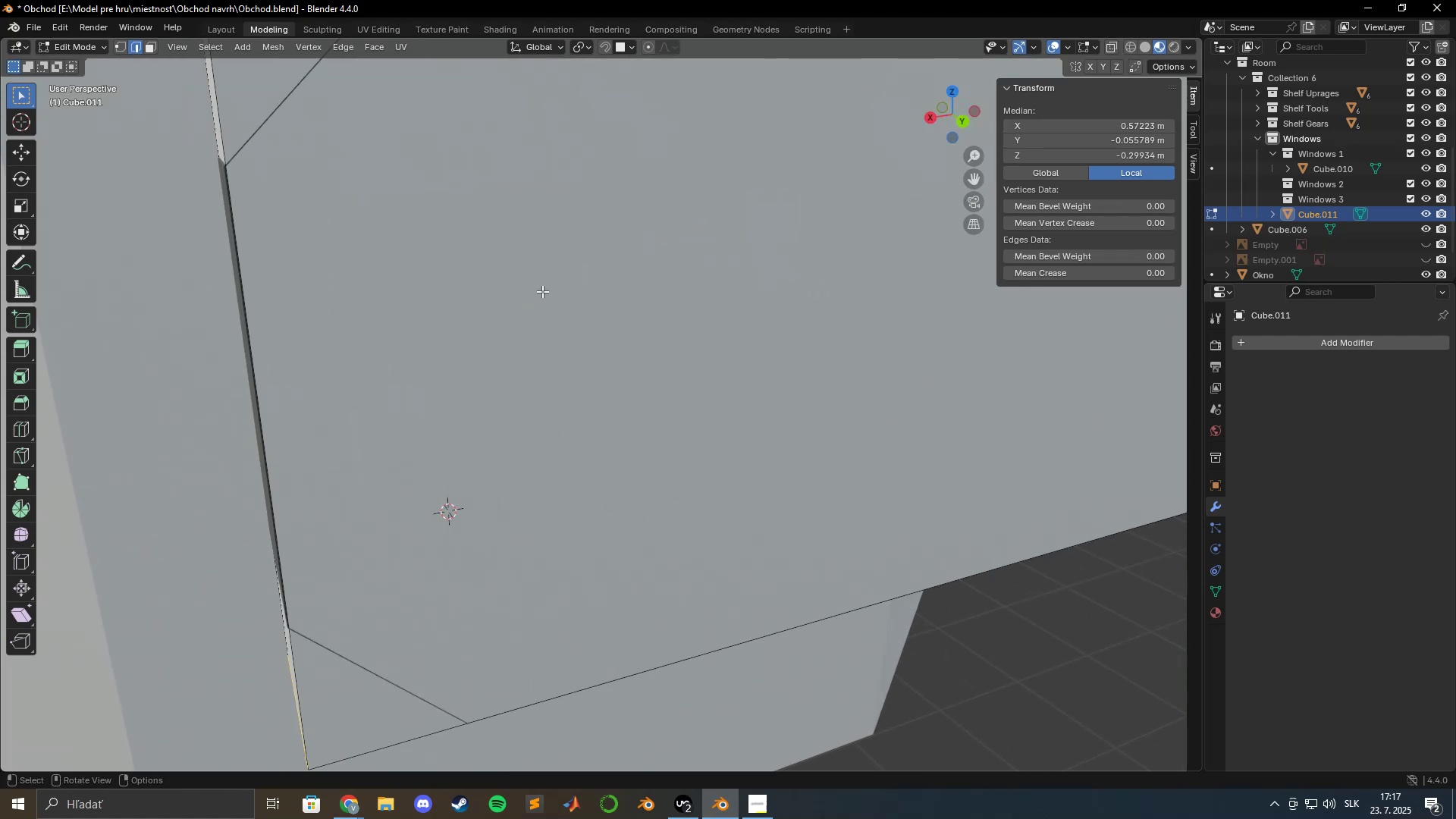 
hold_key(key=ShiftLeft, duration=0.44)
 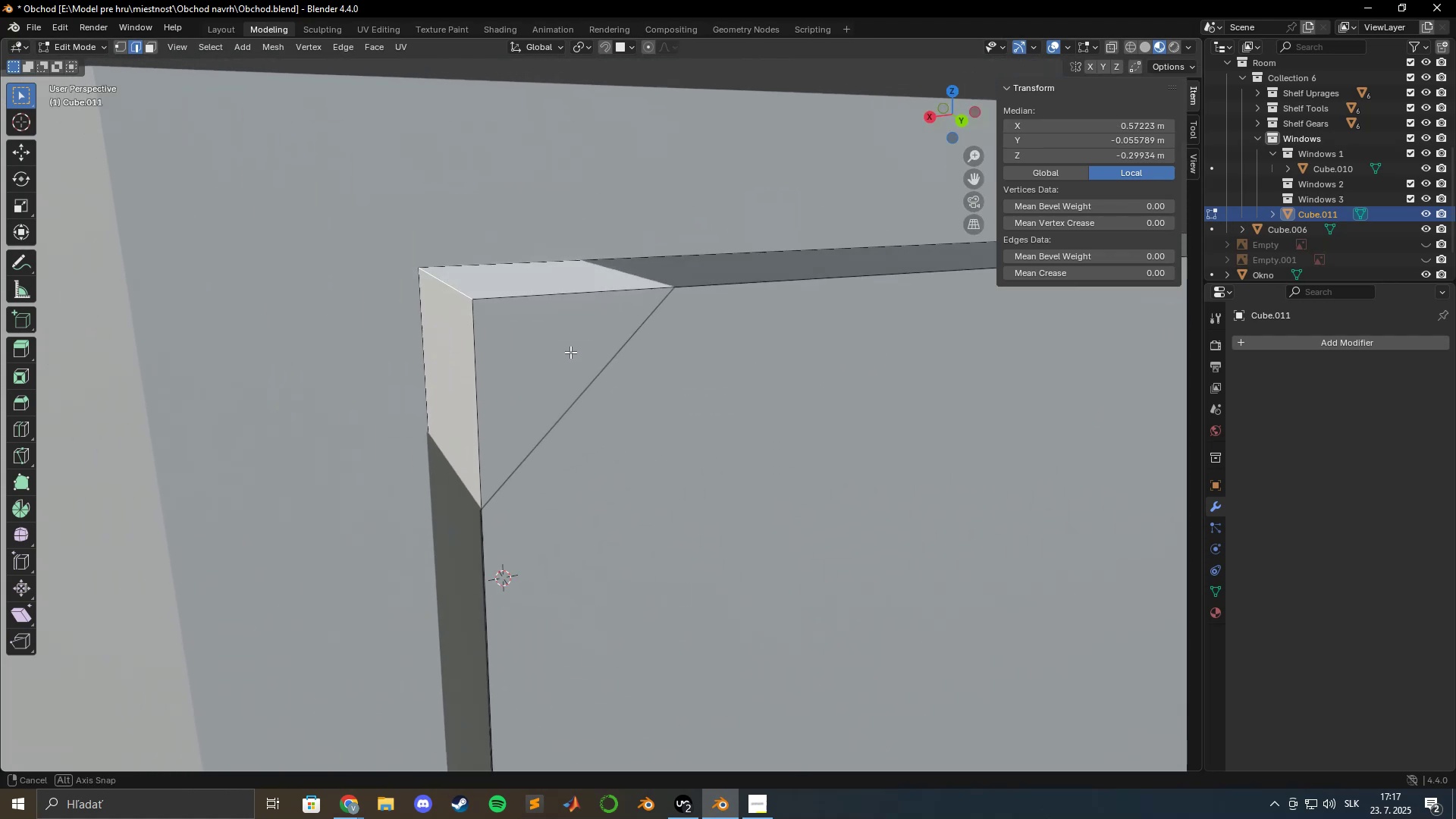 
key(Control+B)
 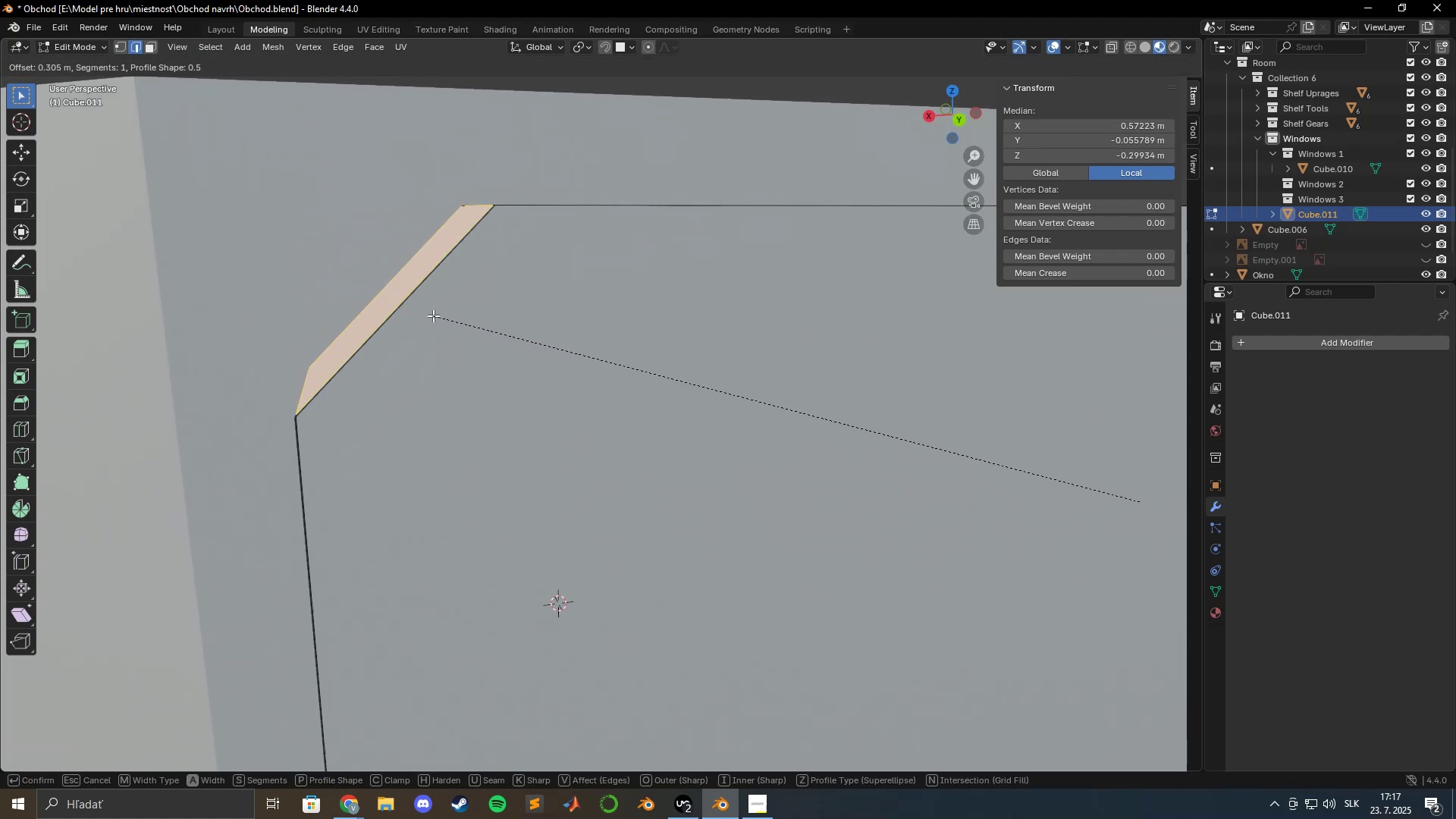 
hold_key(key=ShiftLeft, duration=1.5)
 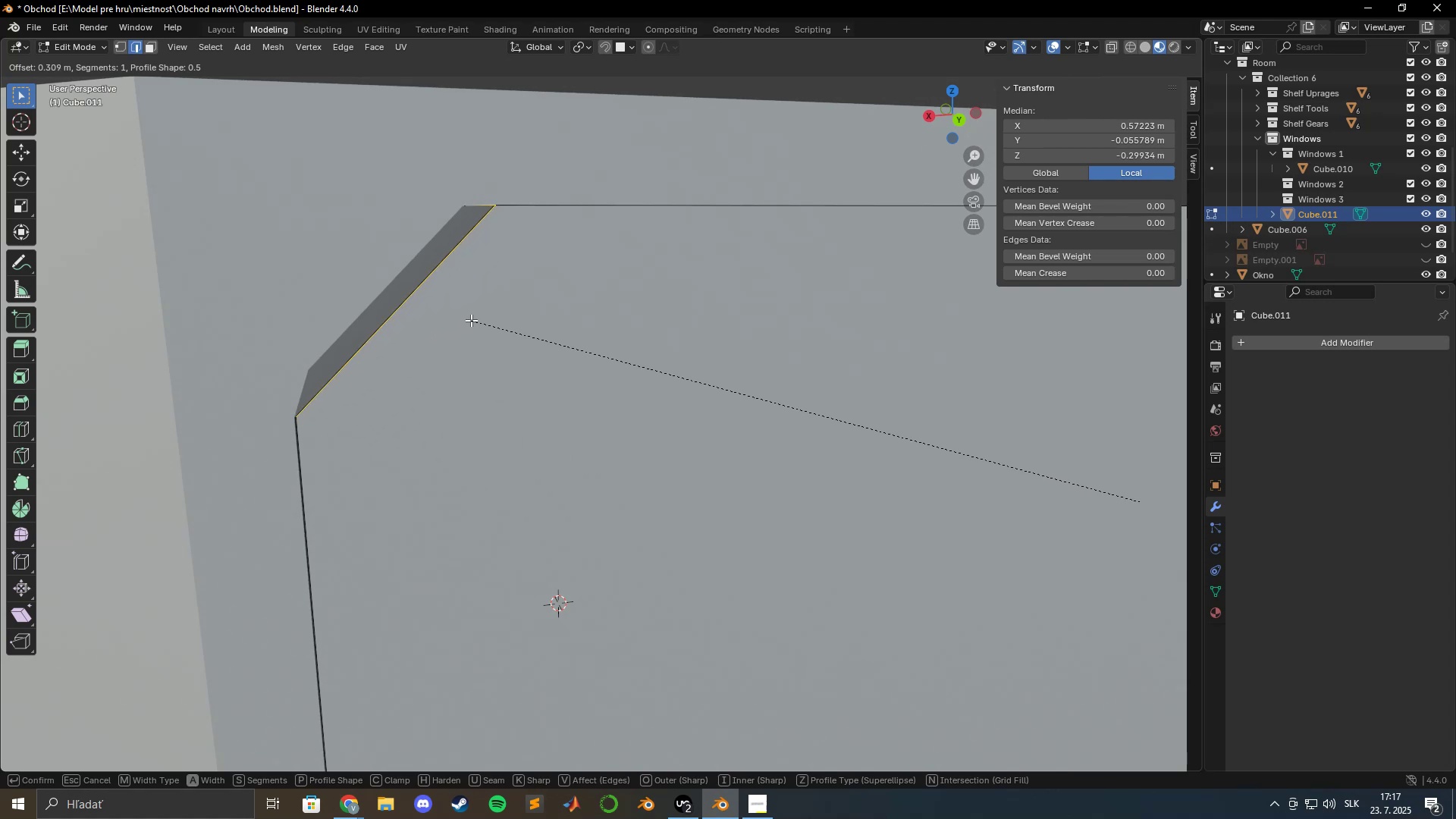 
hold_key(key=ShiftLeft, duration=1.52)
 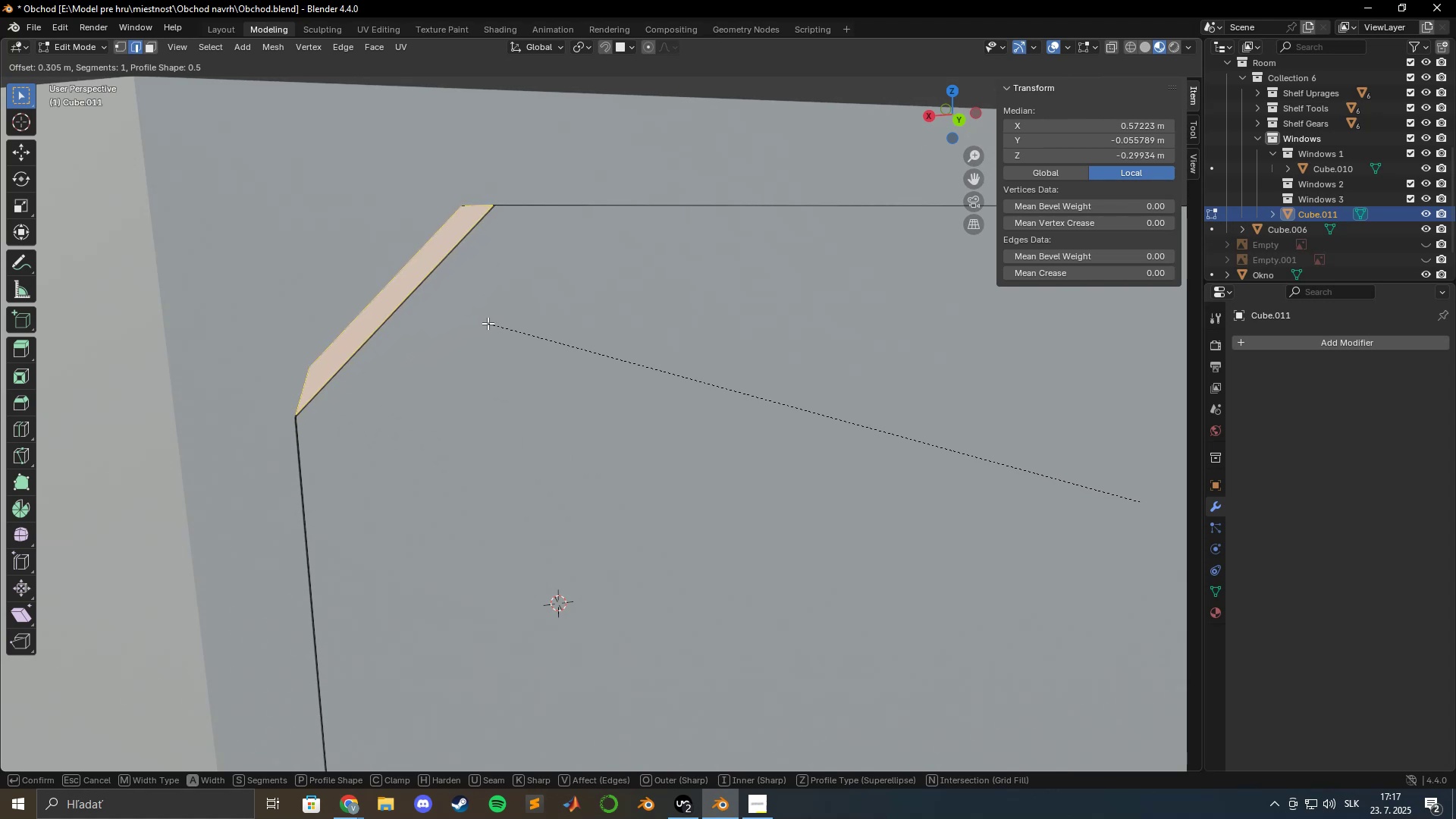 
hold_key(key=ShiftLeft, duration=1.51)
 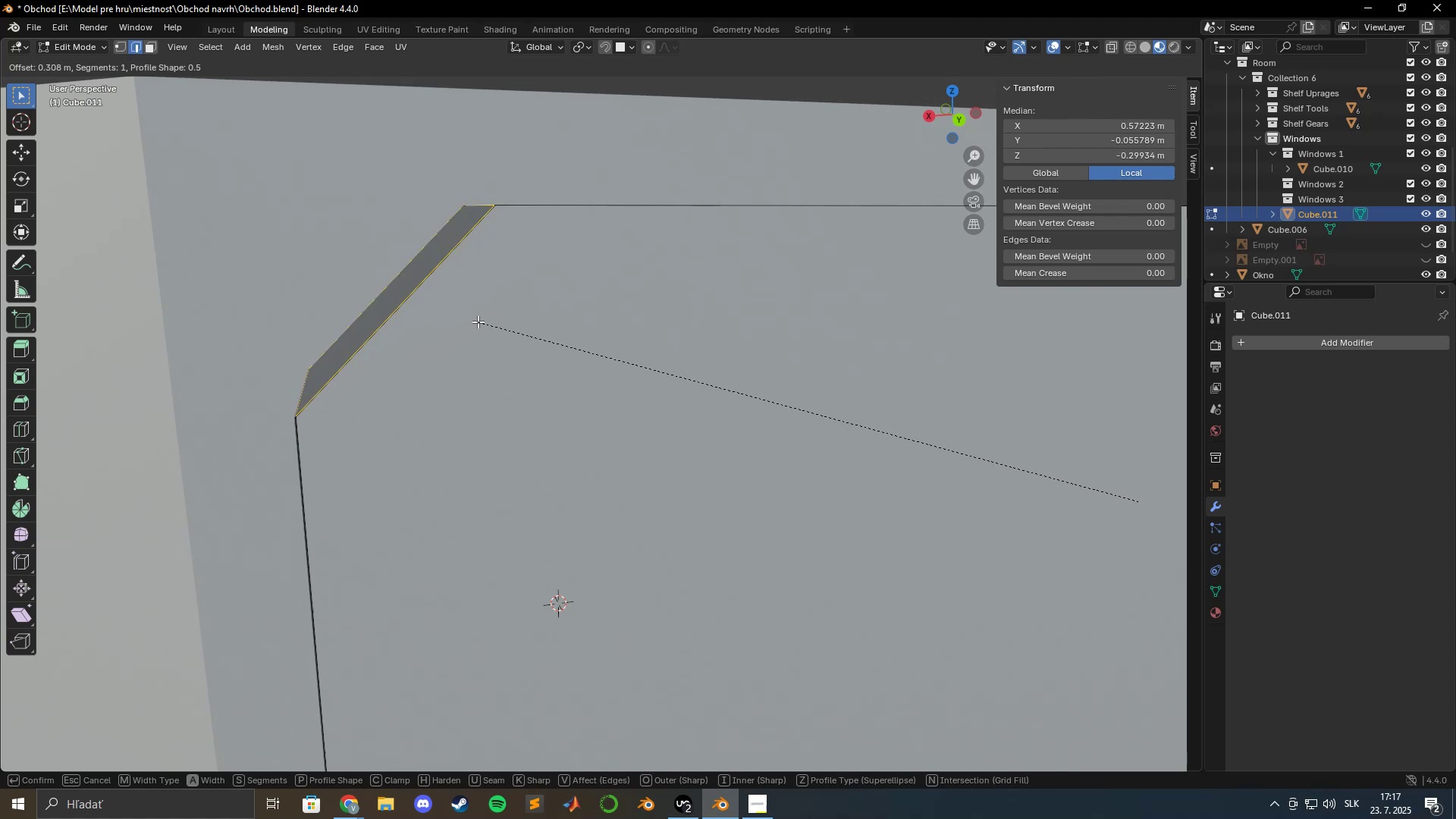 
hold_key(key=ShiftLeft, duration=1.52)
 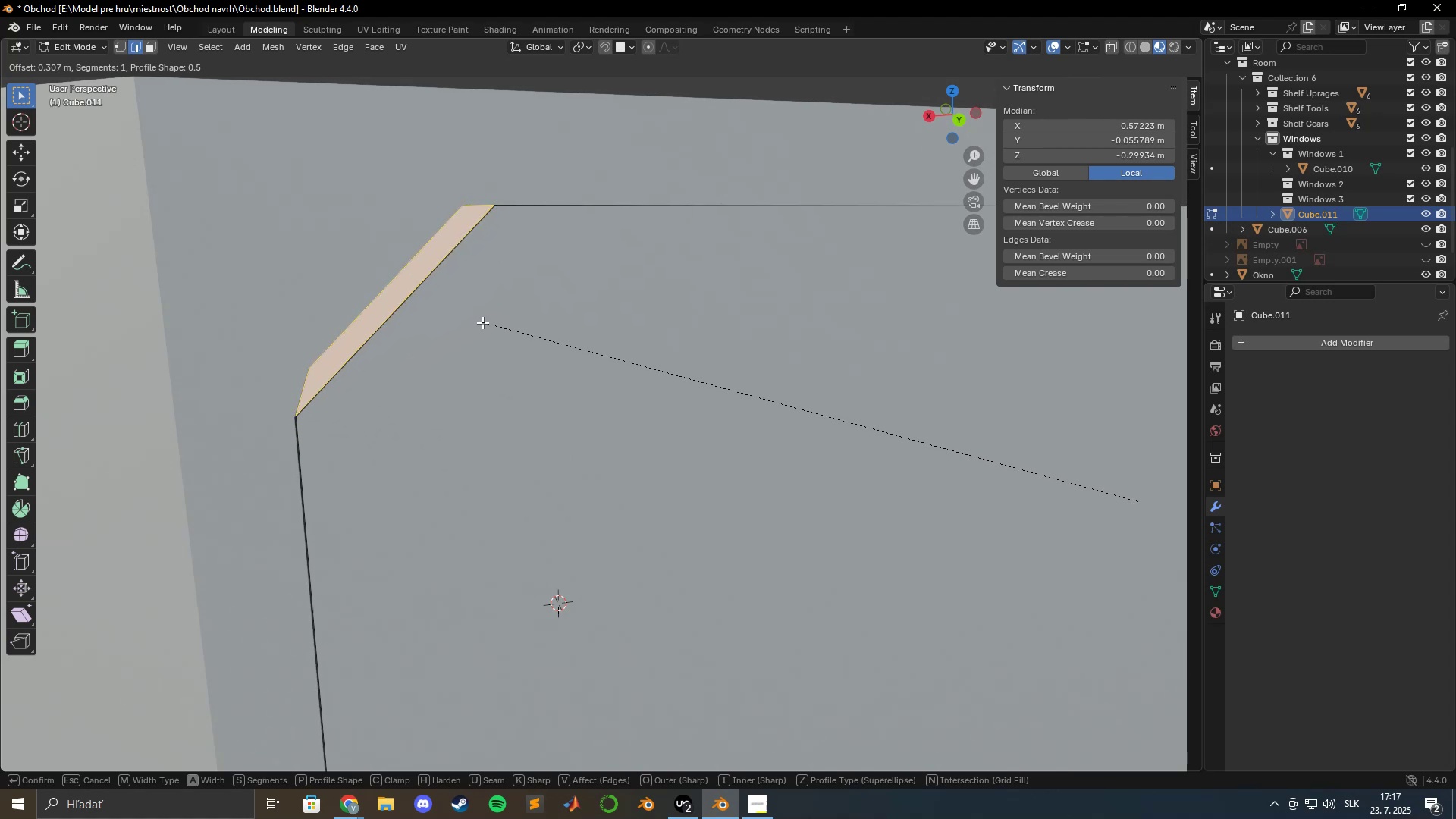 
hold_key(key=ShiftLeft, duration=1.51)
 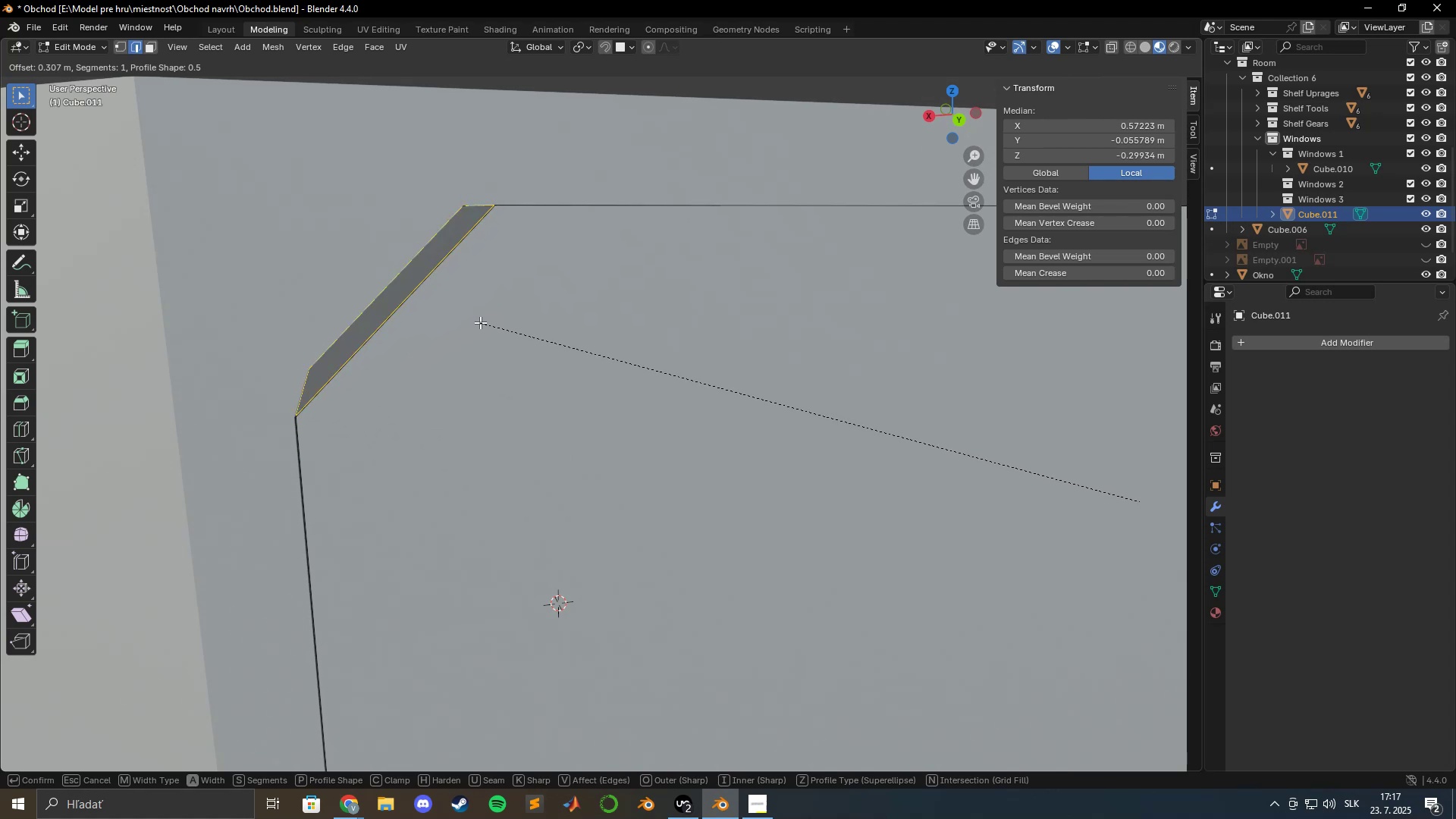 
hold_key(key=ShiftLeft, duration=1.51)
 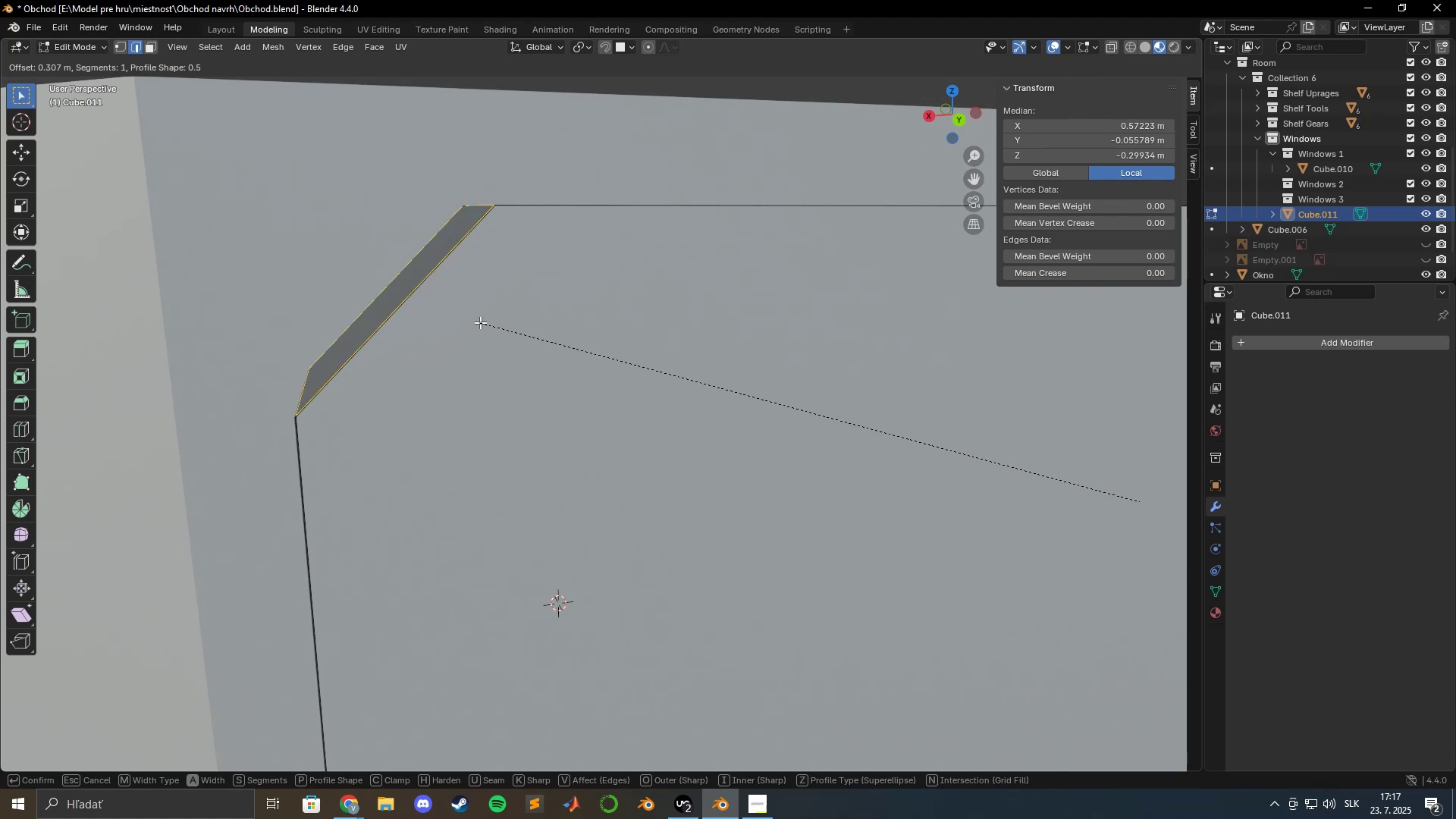 
hold_key(key=ShiftLeft, duration=1.52)
 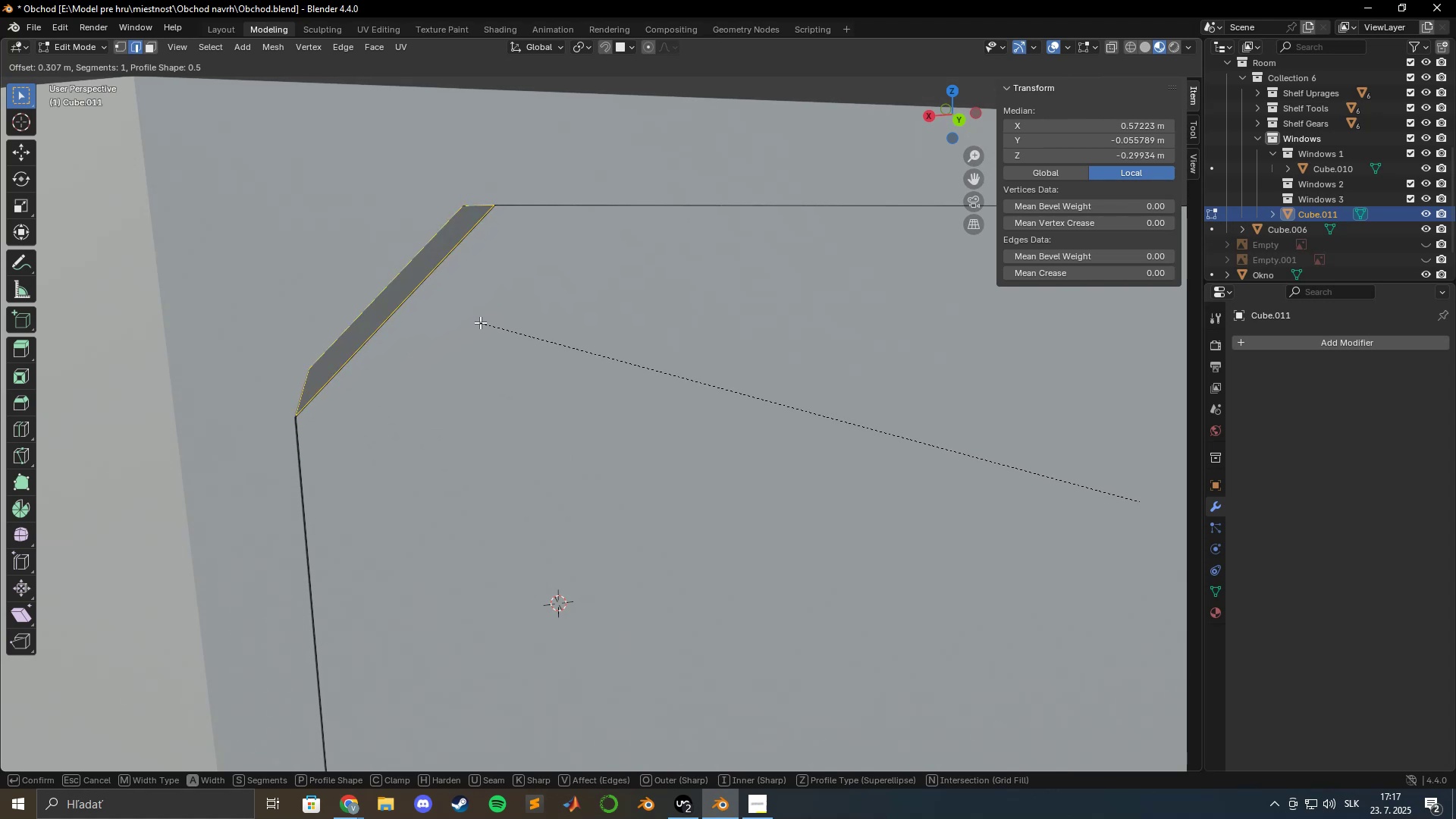 
hold_key(key=ShiftLeft, duration=1.53)
 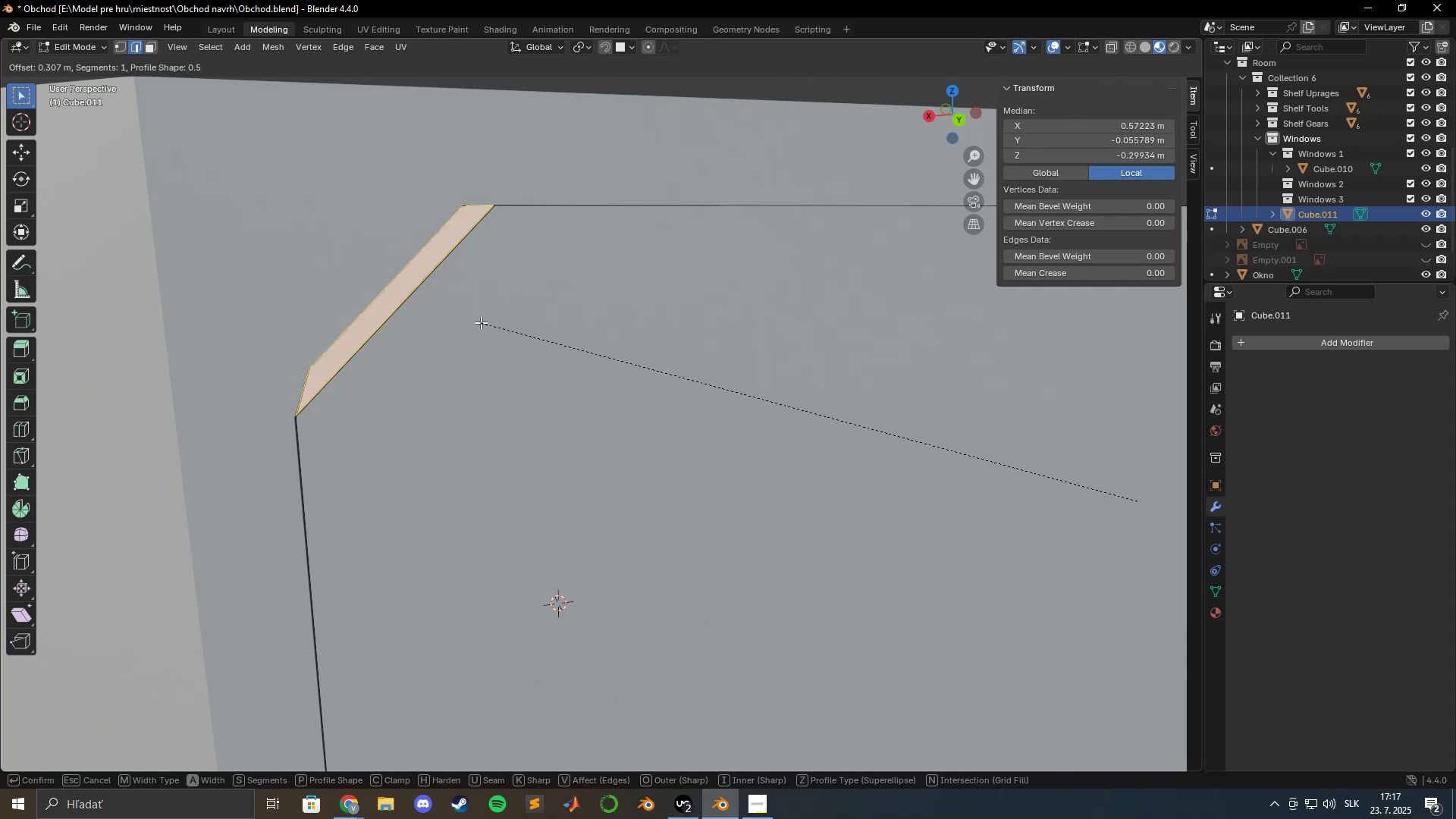 
hold_key(key=ShiftLeft, duration=1.51)
 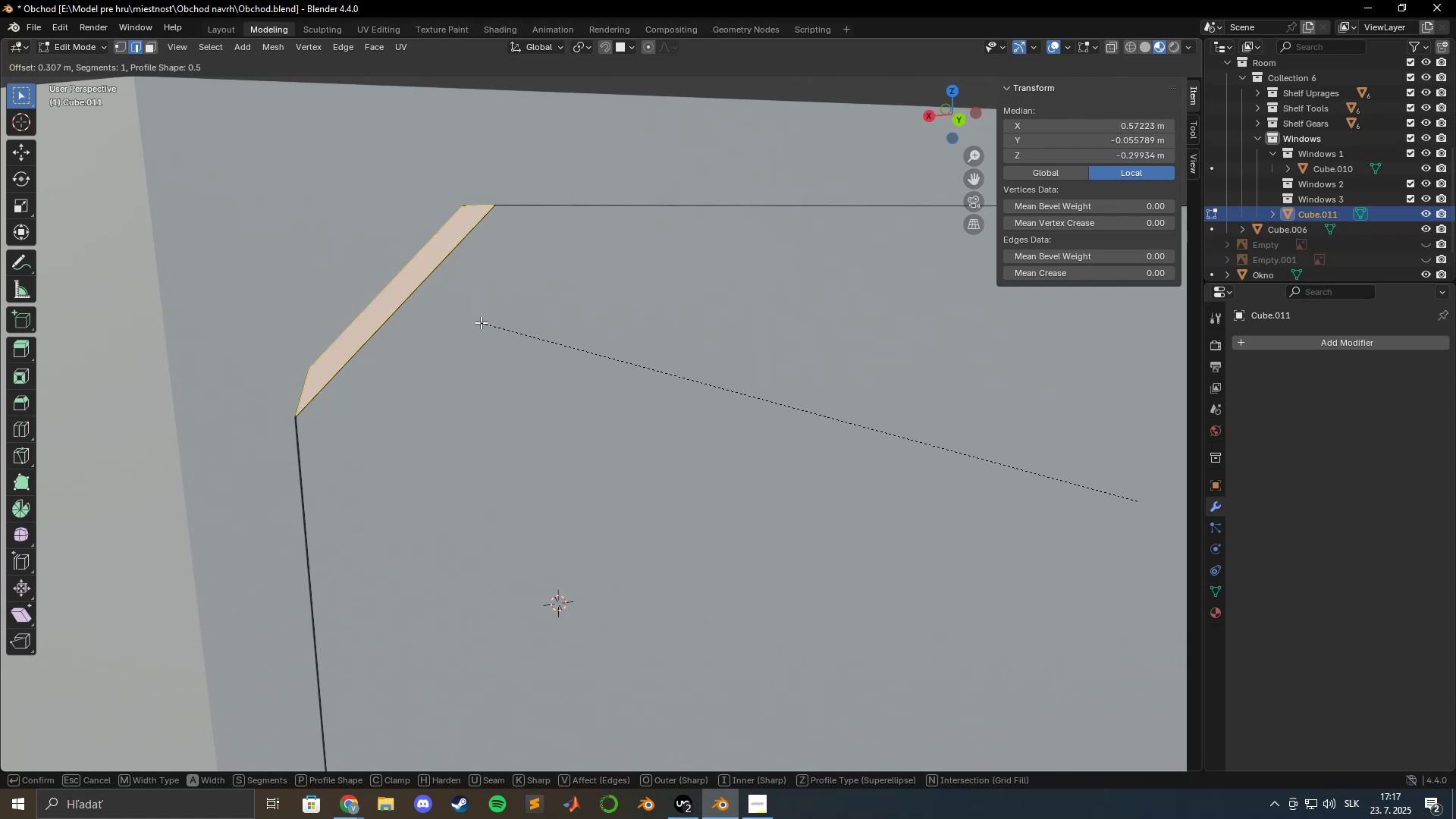 
hold_key(key=ShiftLeft, duration=1.52)
 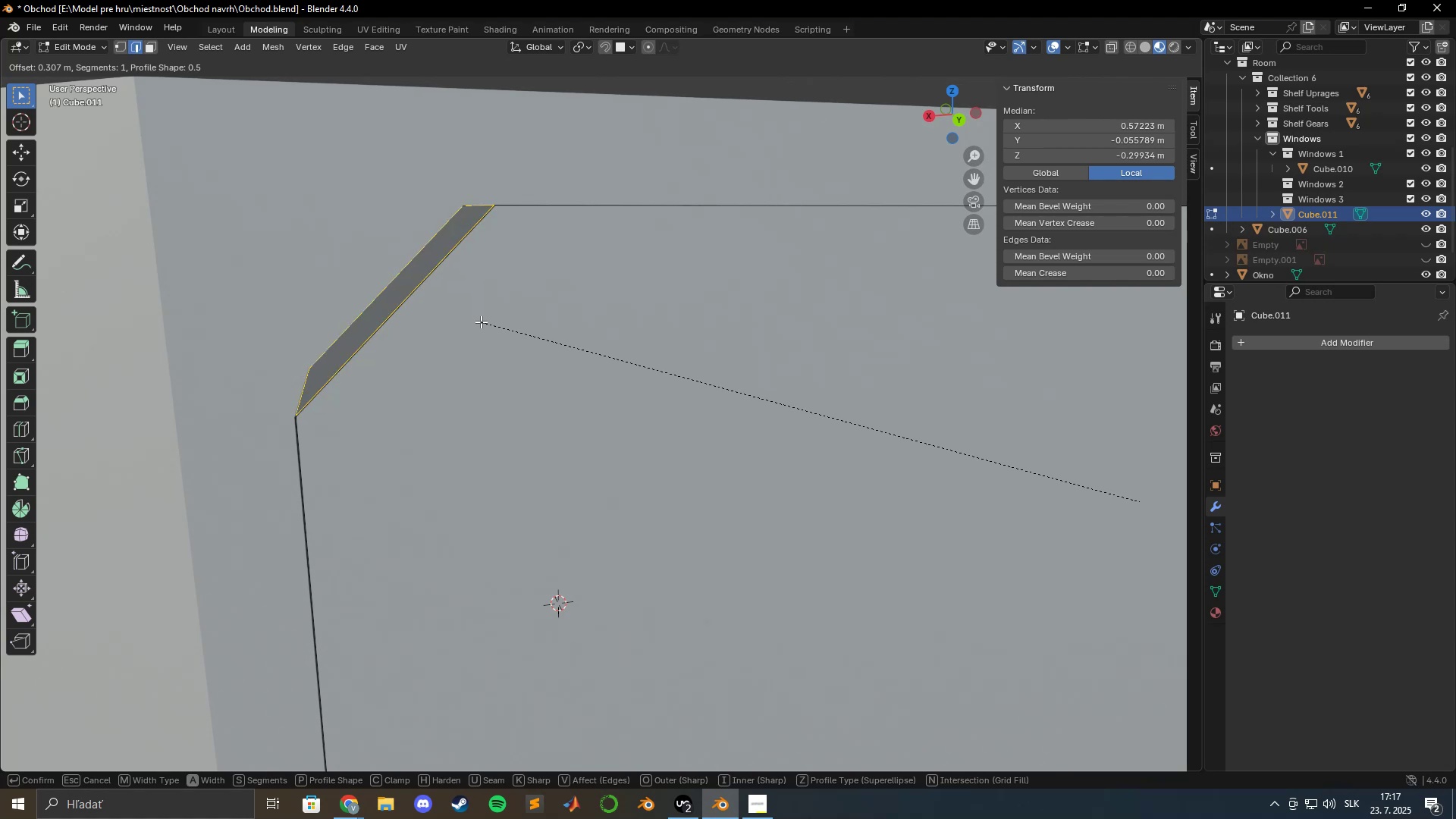 
hold_key(key=ShiftLeft, duration=1.53)
 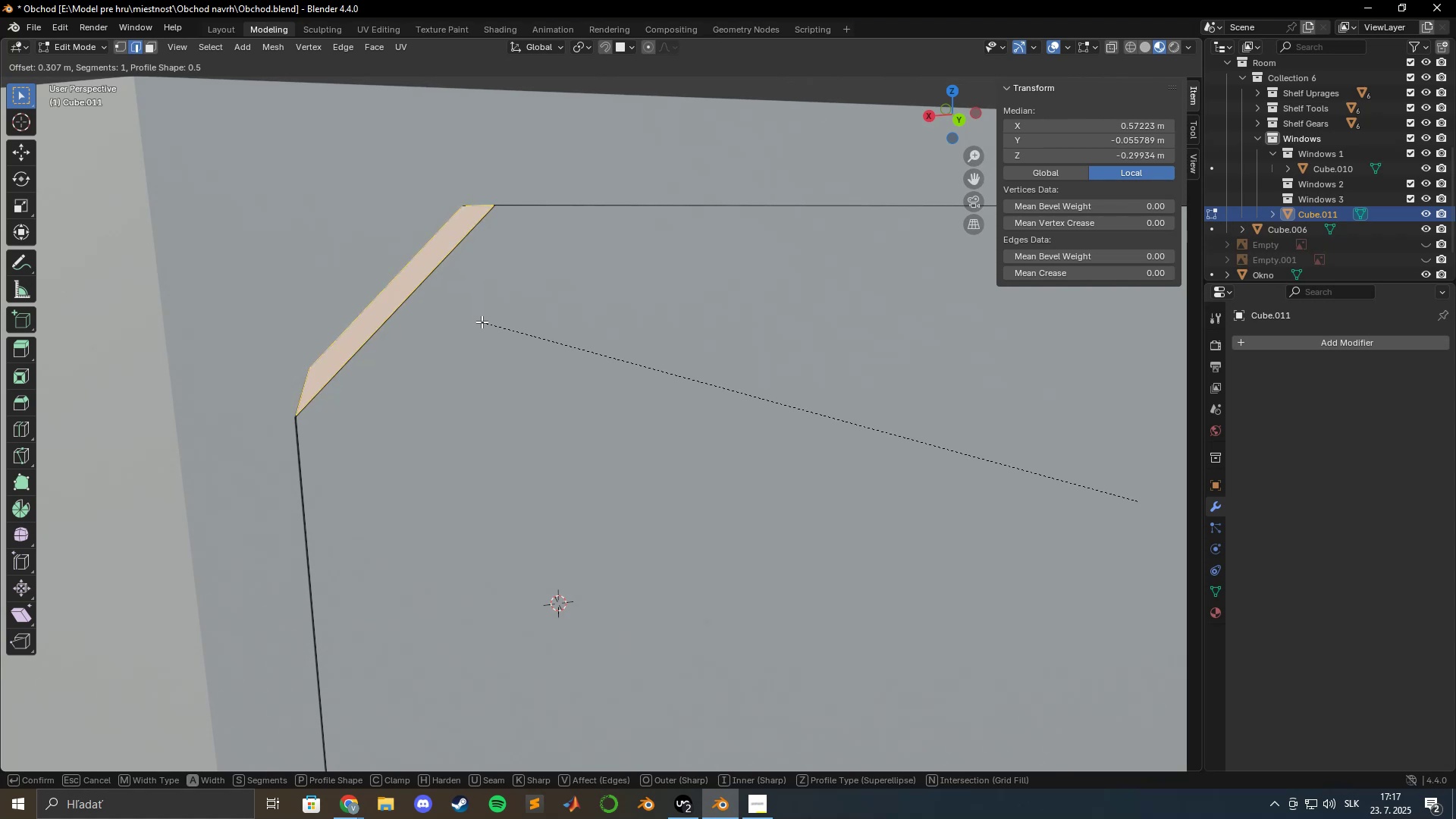 
hold_key(key=ShiftLeft, duration=1.52)
 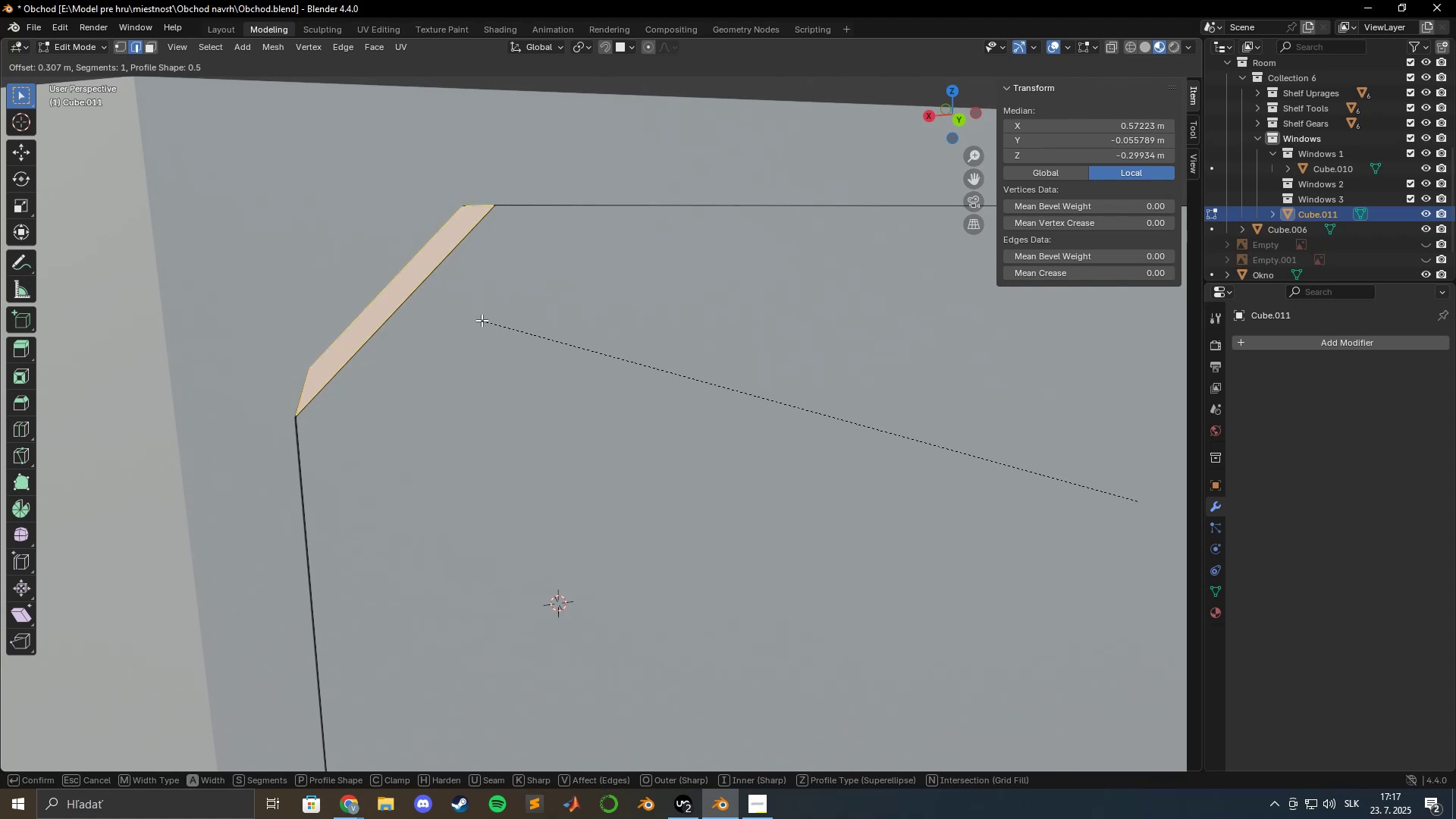 
hold_key(key=ShiftLeft, duration=1.51)
 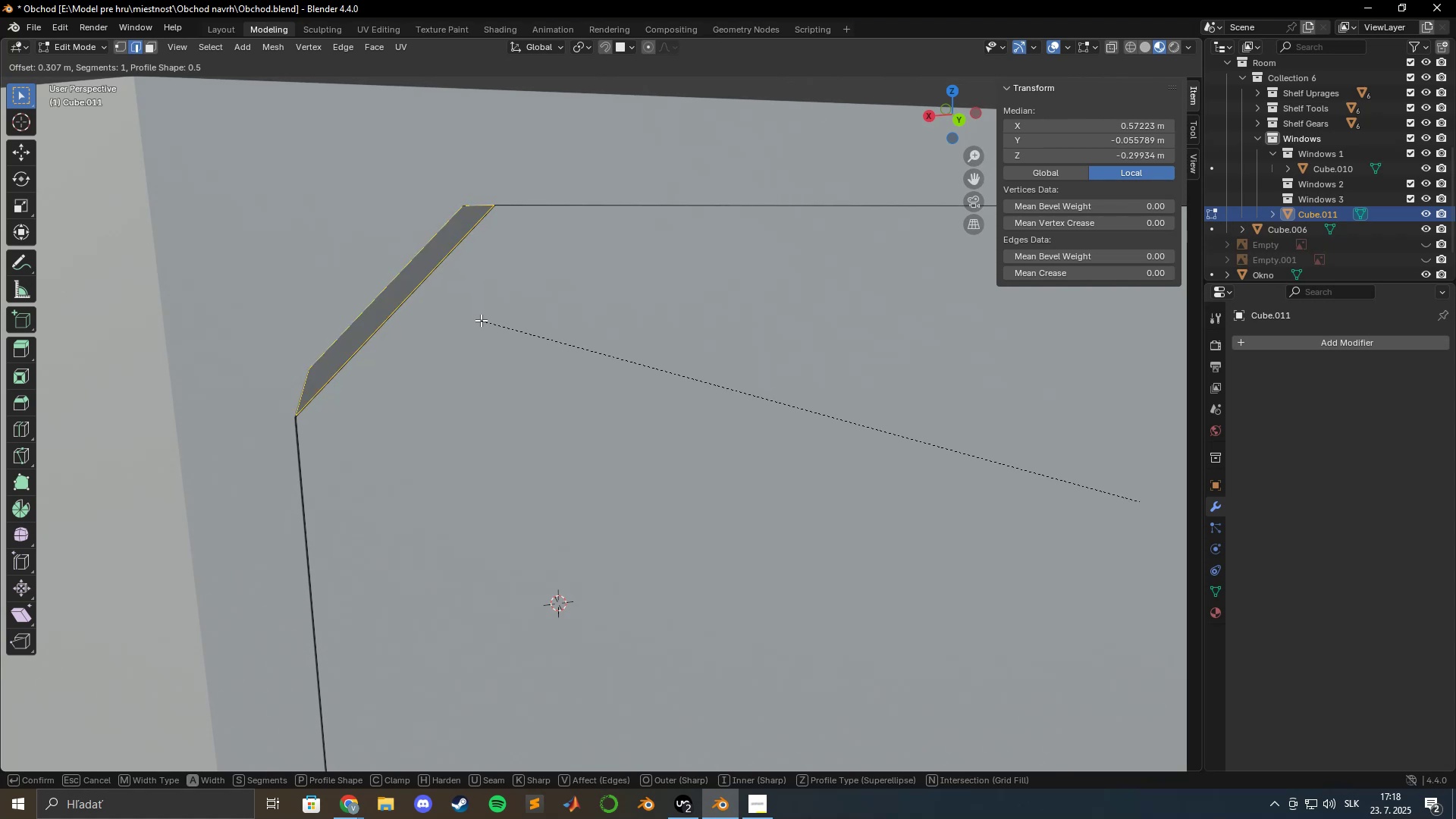 
hold_key(key=ShiftLeft, duration=1.52)
 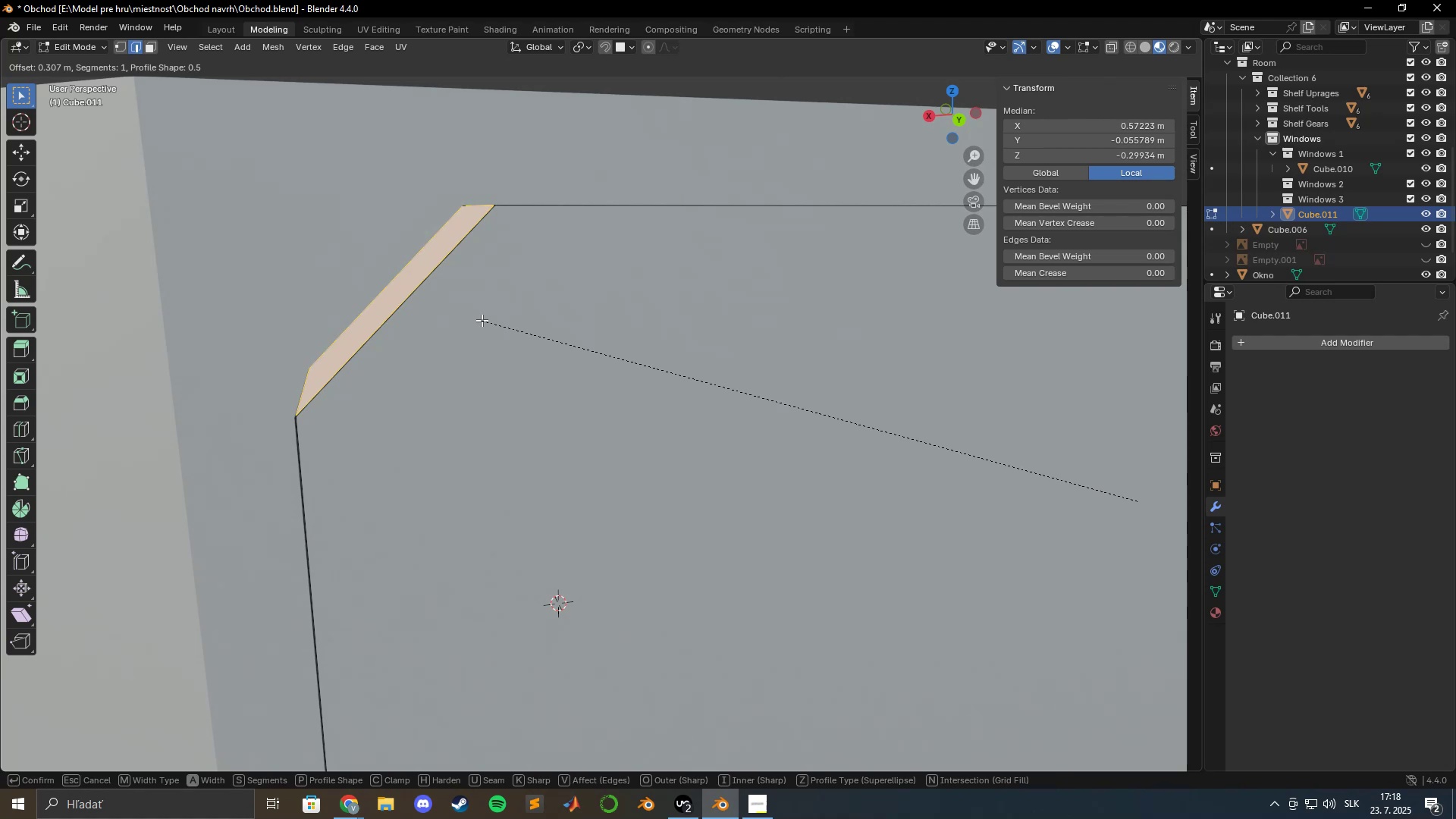 
hold_key(key=ShiftLeft, duration=0.73)
left_click([482, 320])
 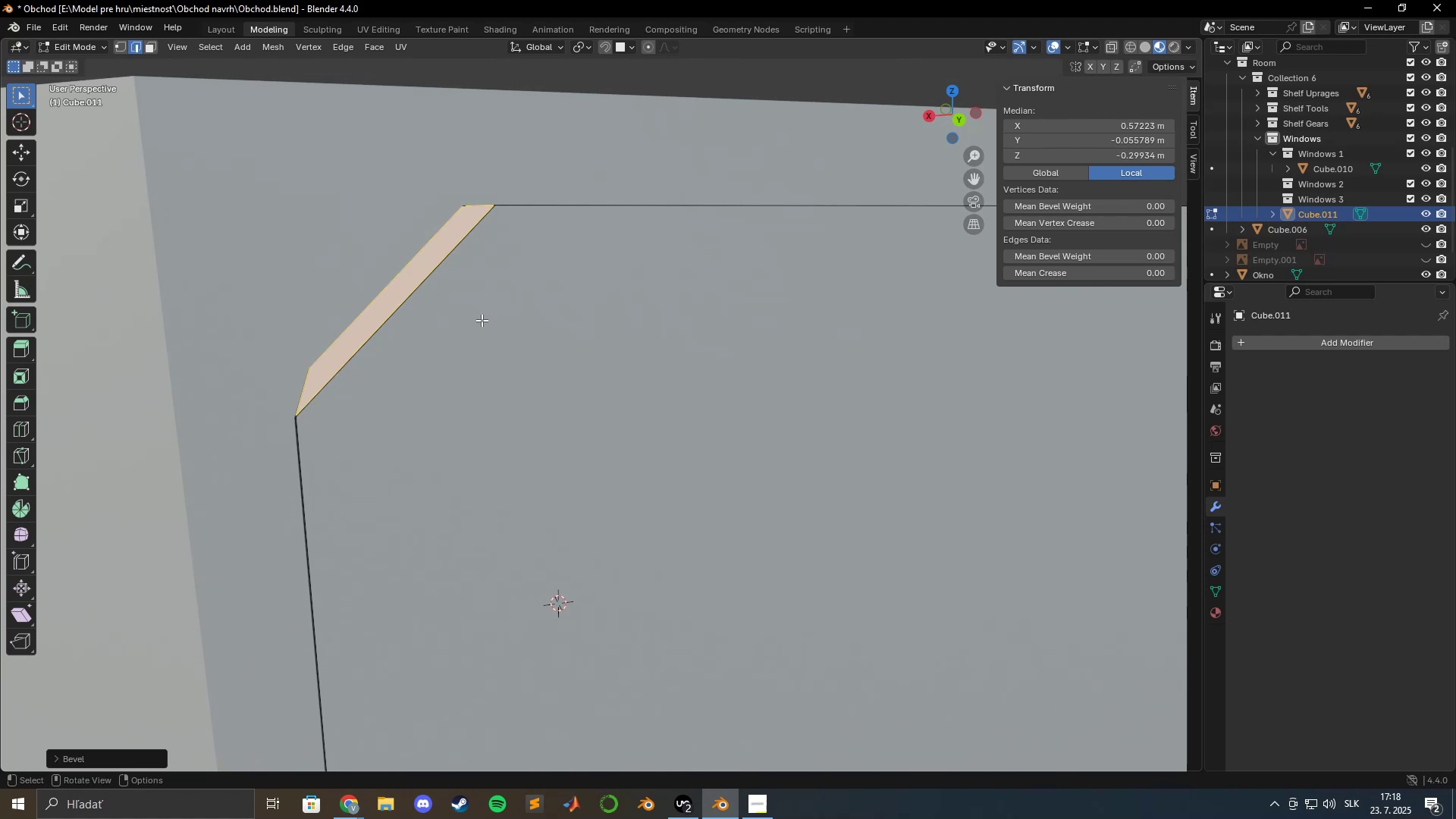 
scroll: coordinate [489, 325], scroll_direction: down, amount: 9.0
 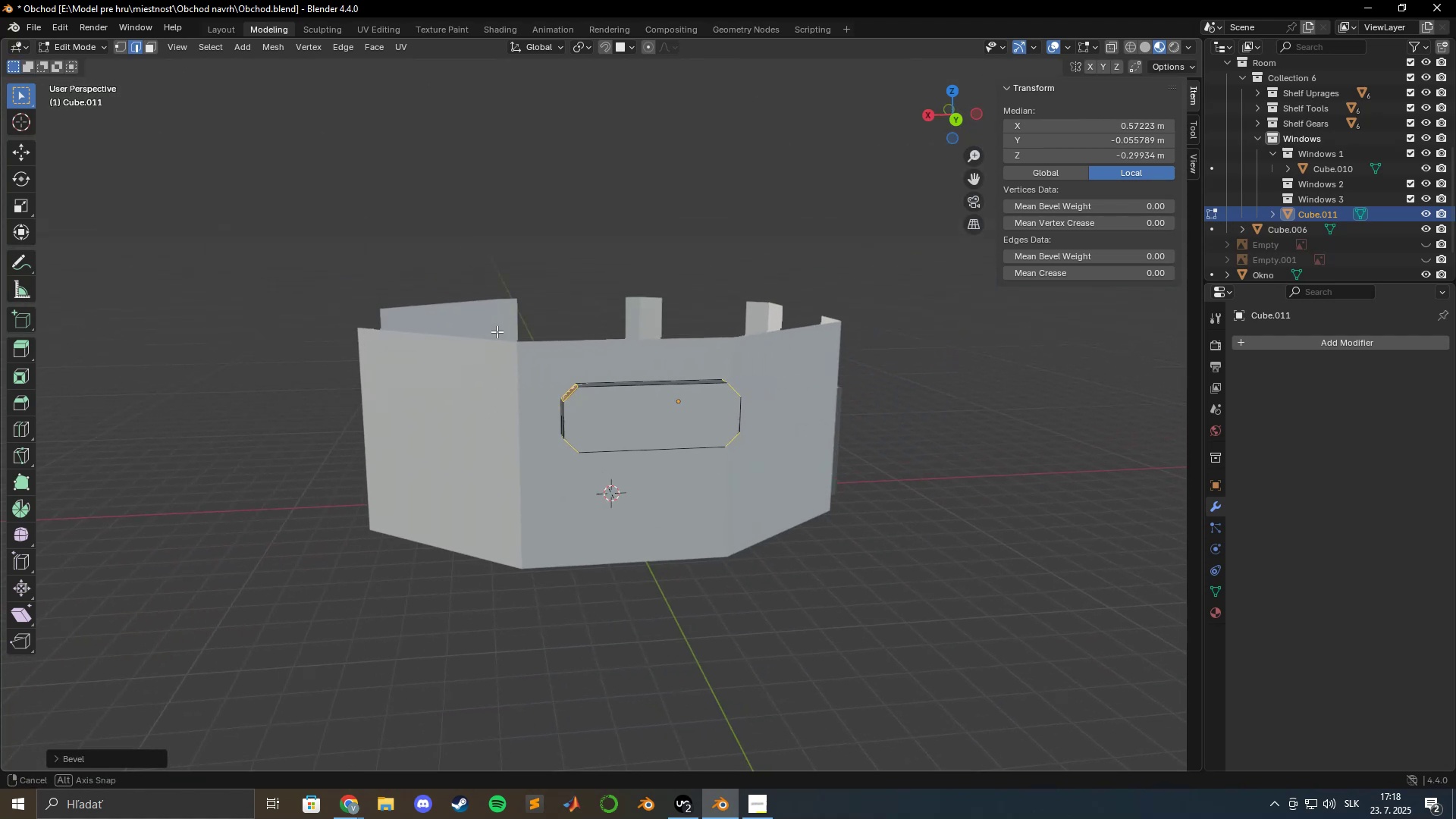 
key(Tab)
 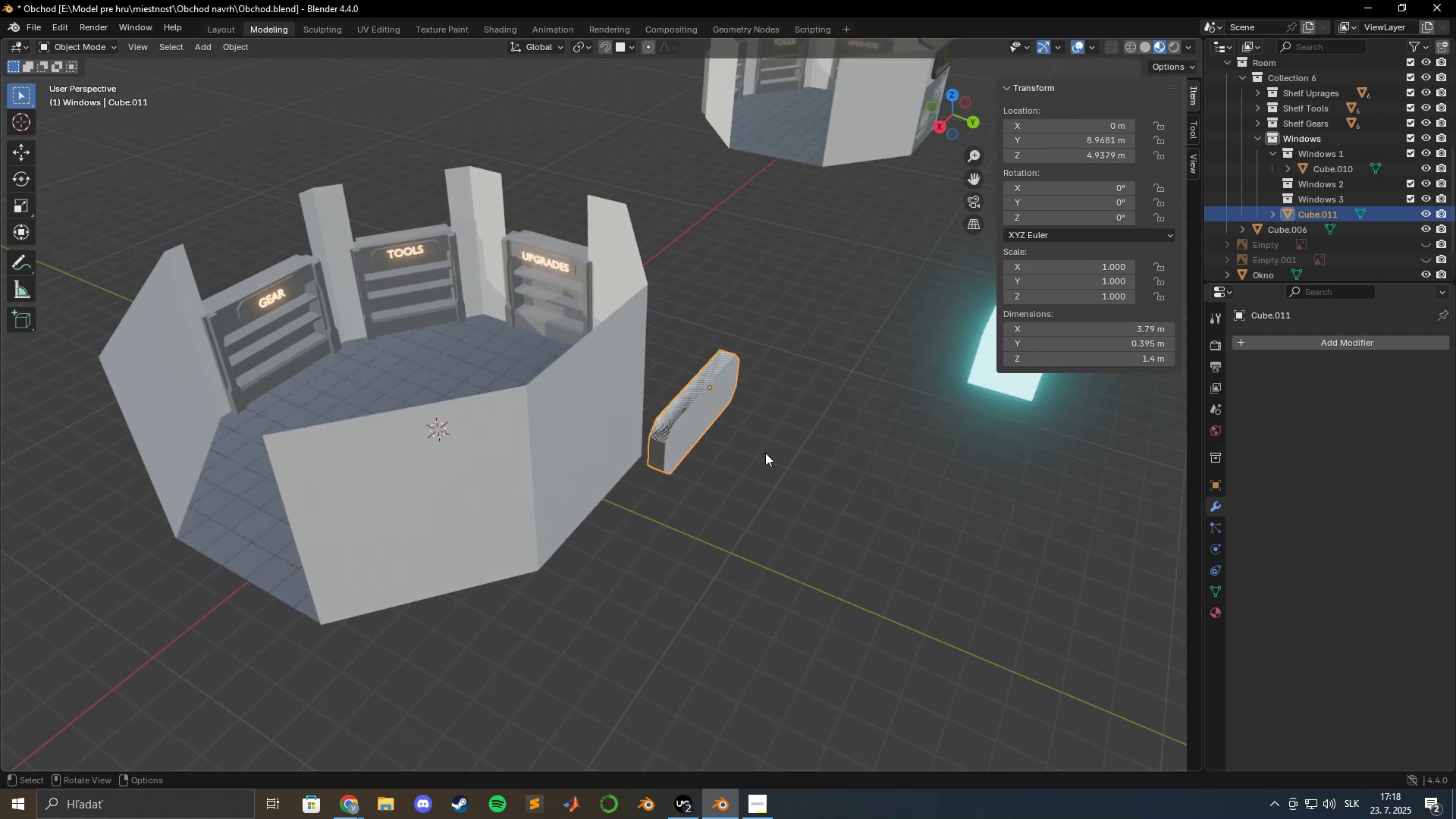 
hold_key(key=ShiftLeft, duration=0.46)
 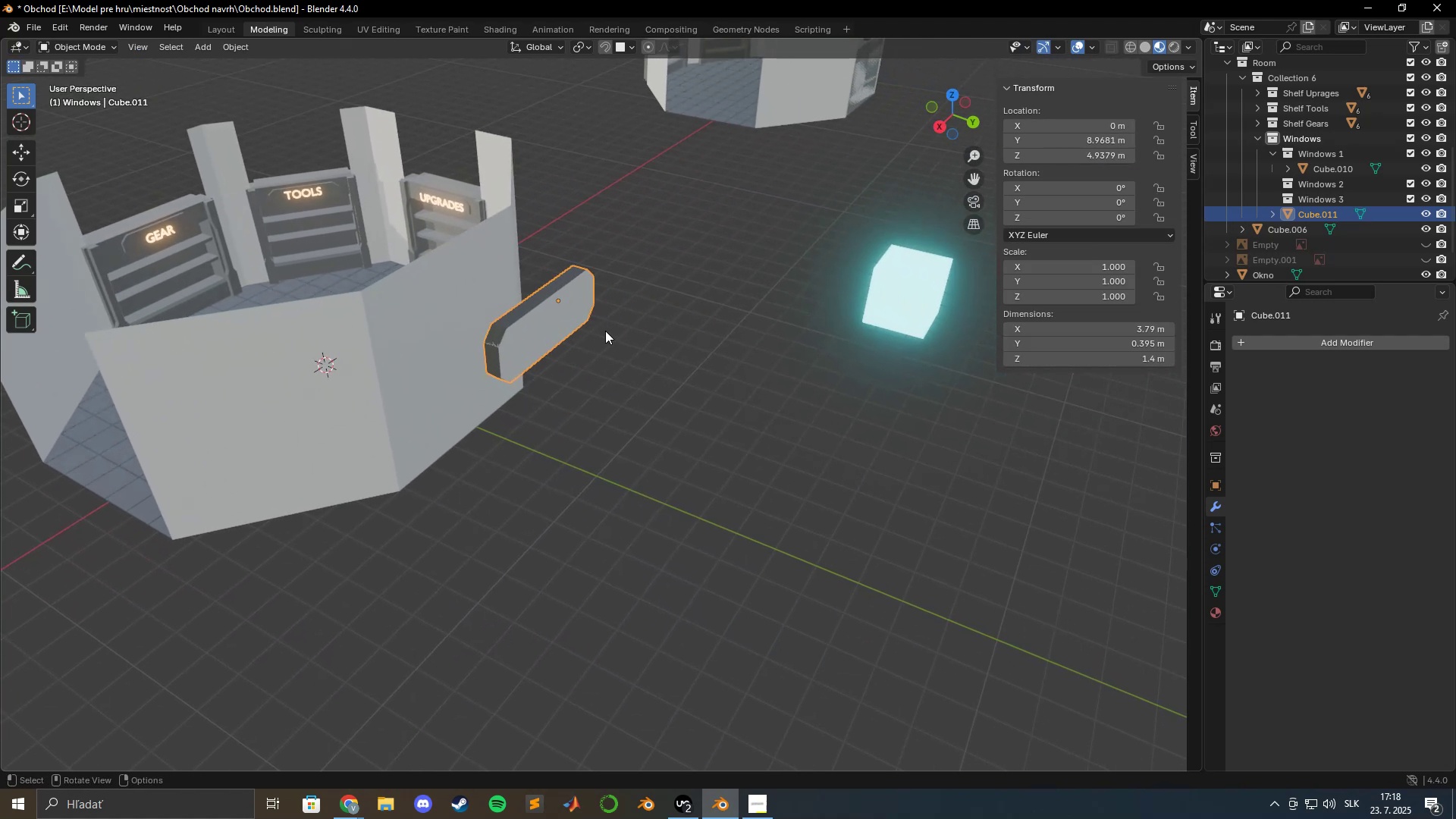 
scroll: coordinate [605, 331], scroll_direction: up, amount: 4.0
 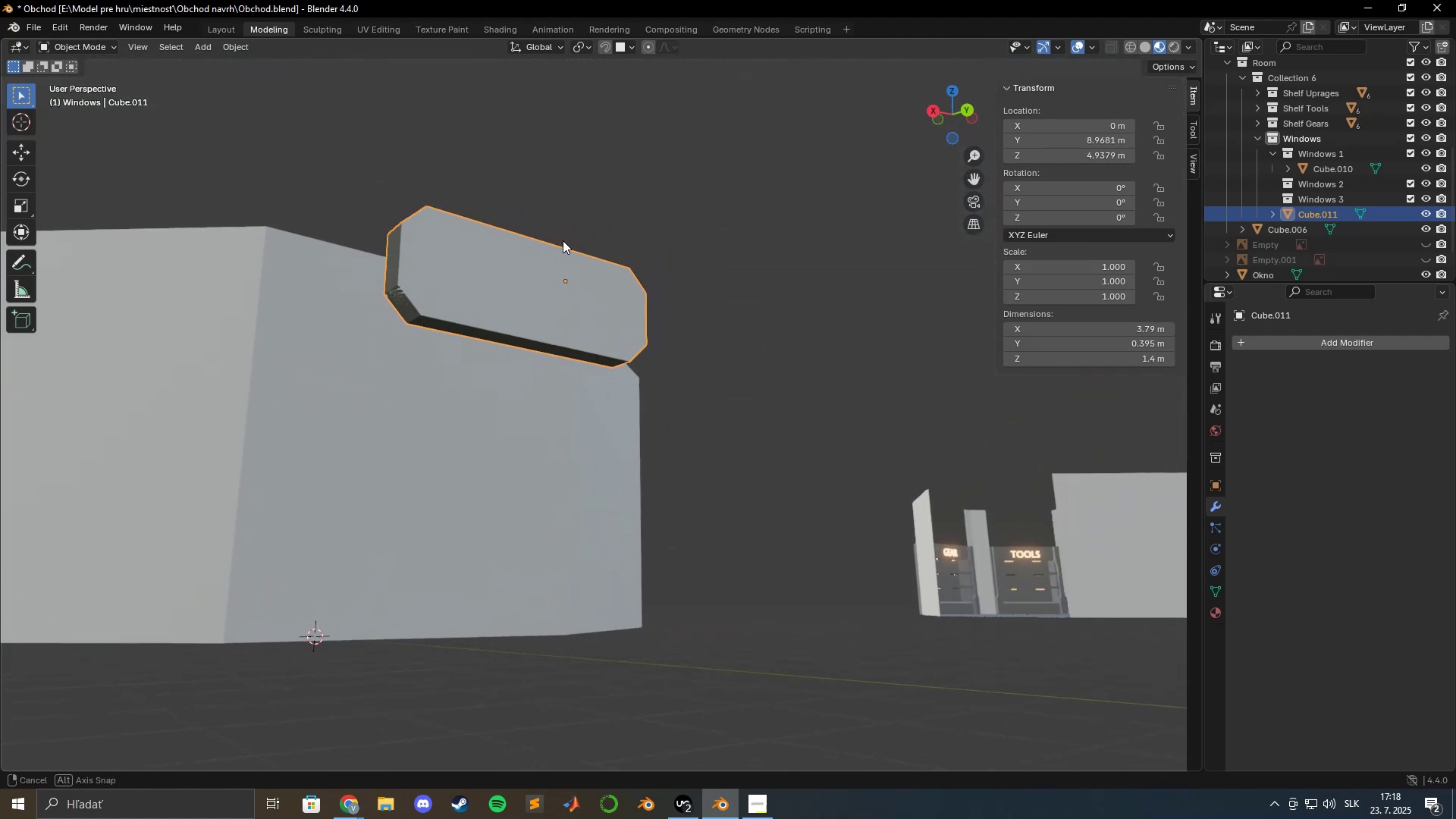 
hold_key(key=ShiftLeft, duration=0.5)
 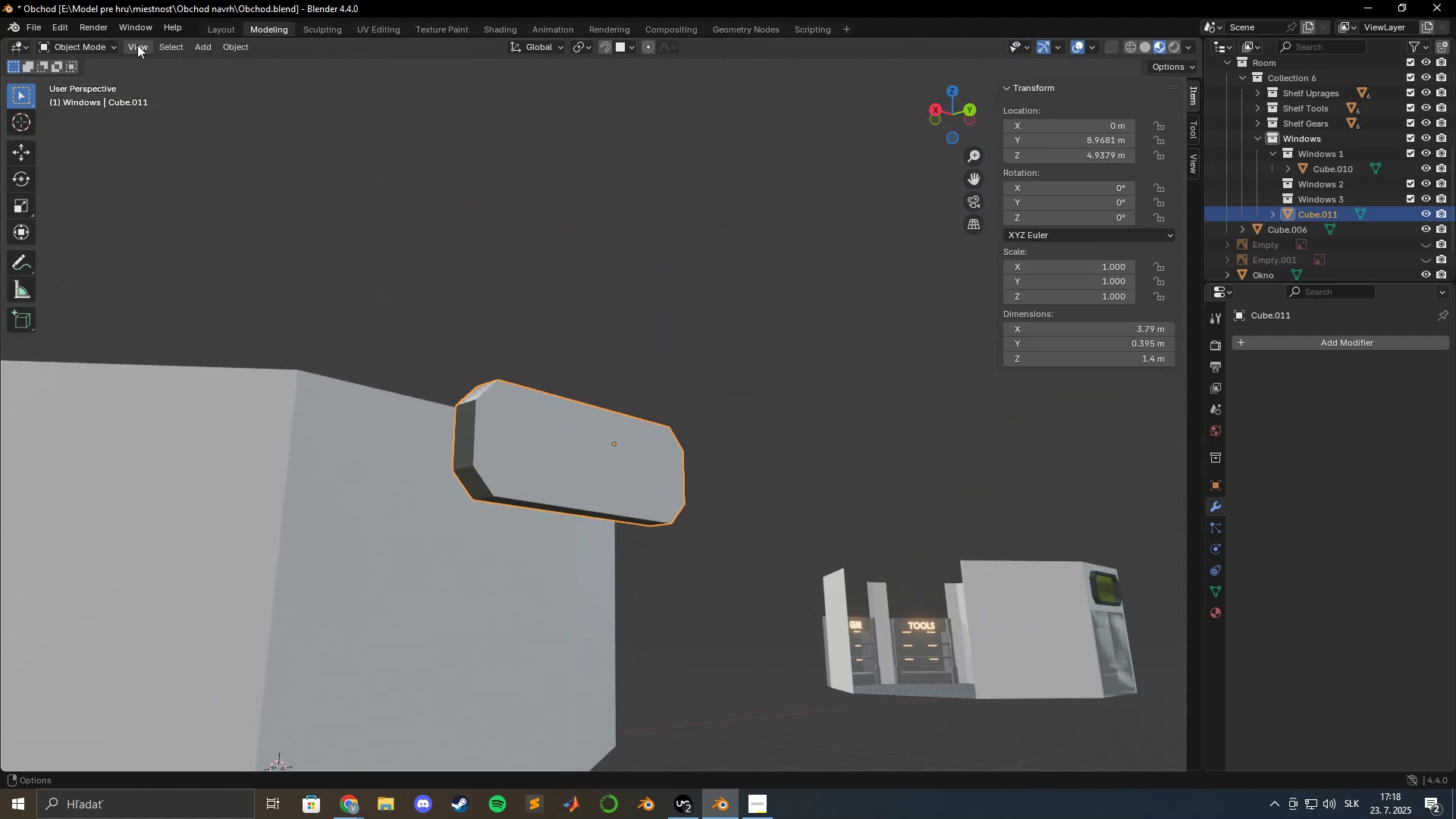 
left_click([146, 50])
 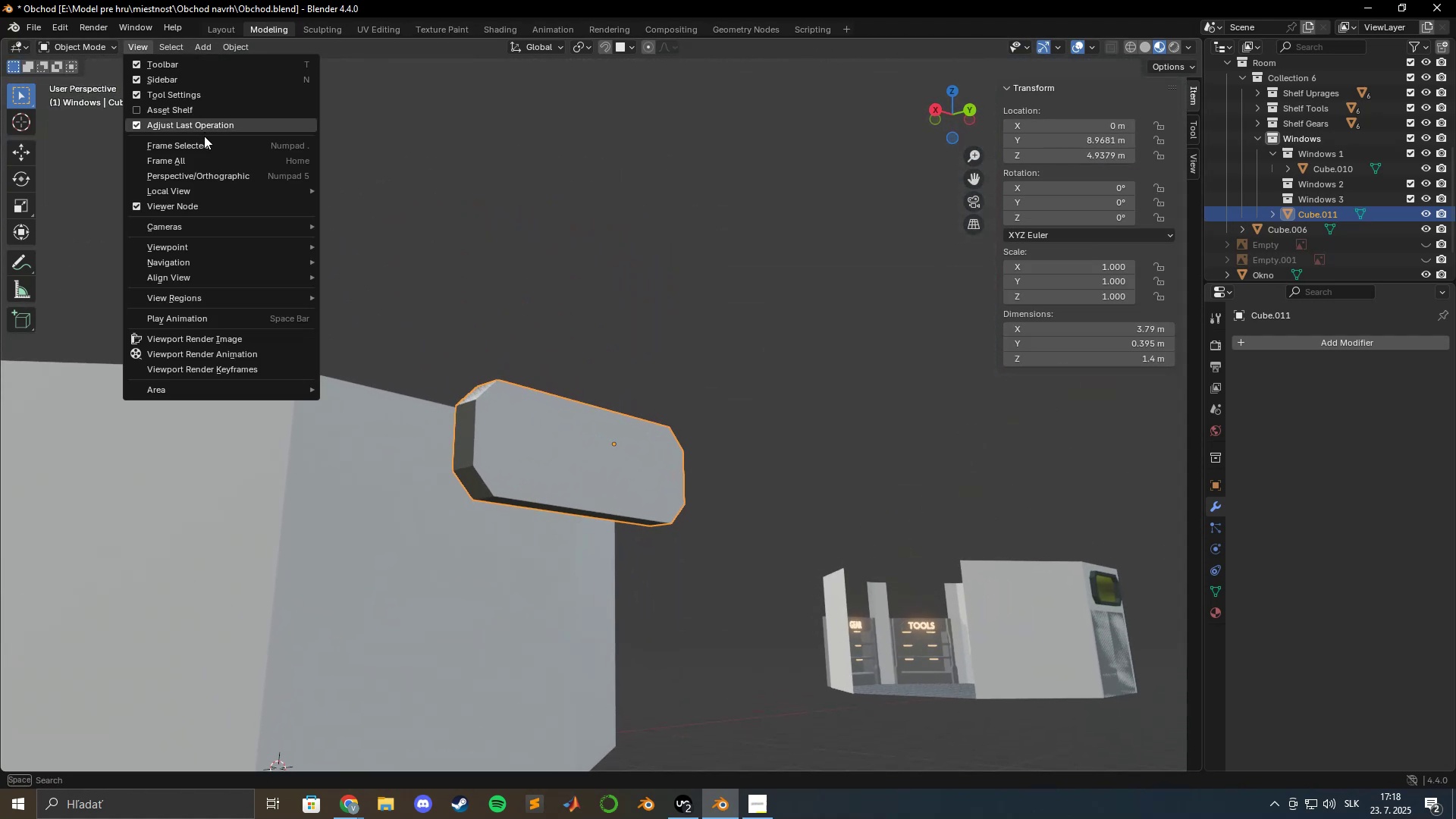 
left_click([204, 139])
 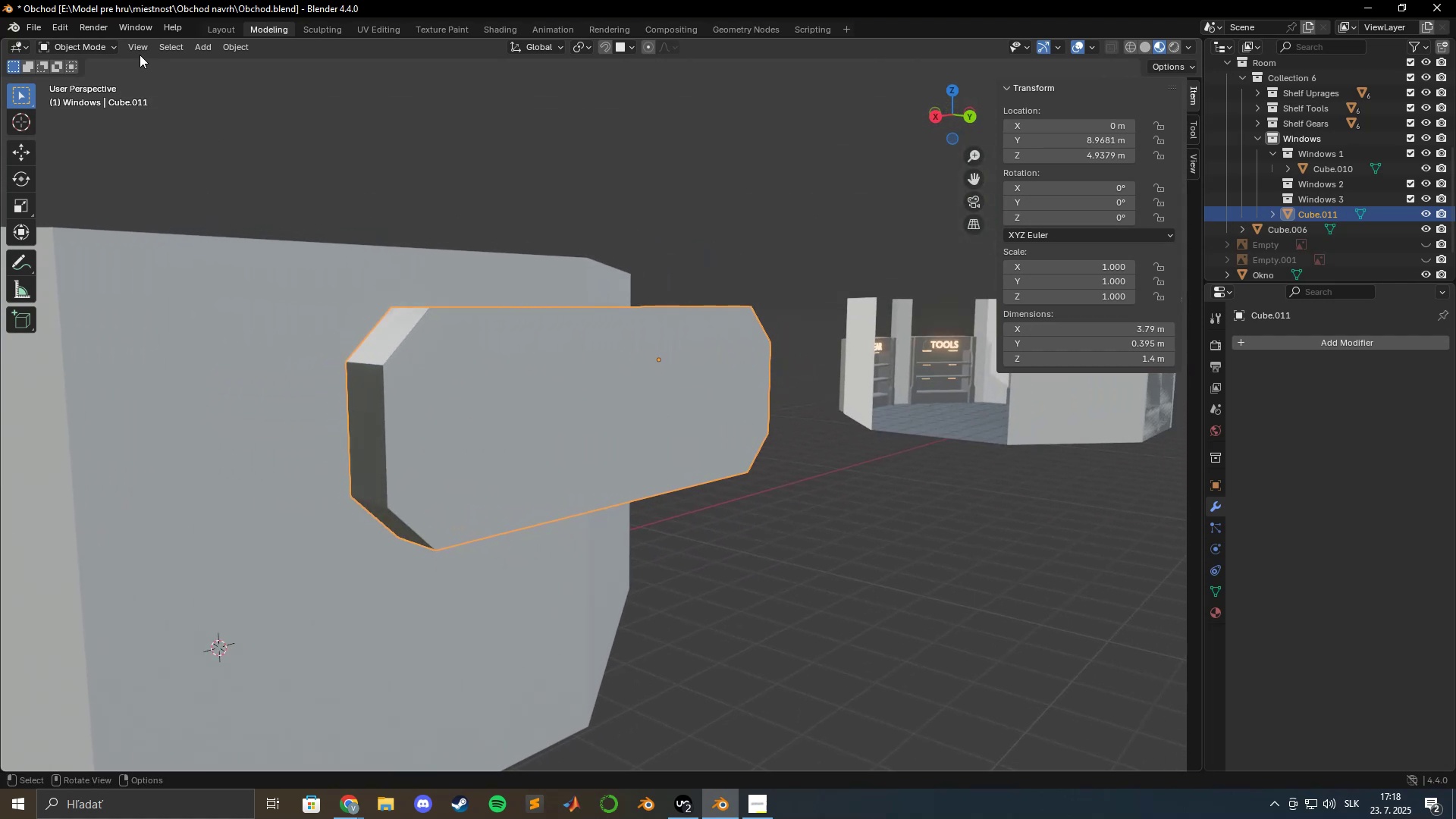 
wait(7.28)
 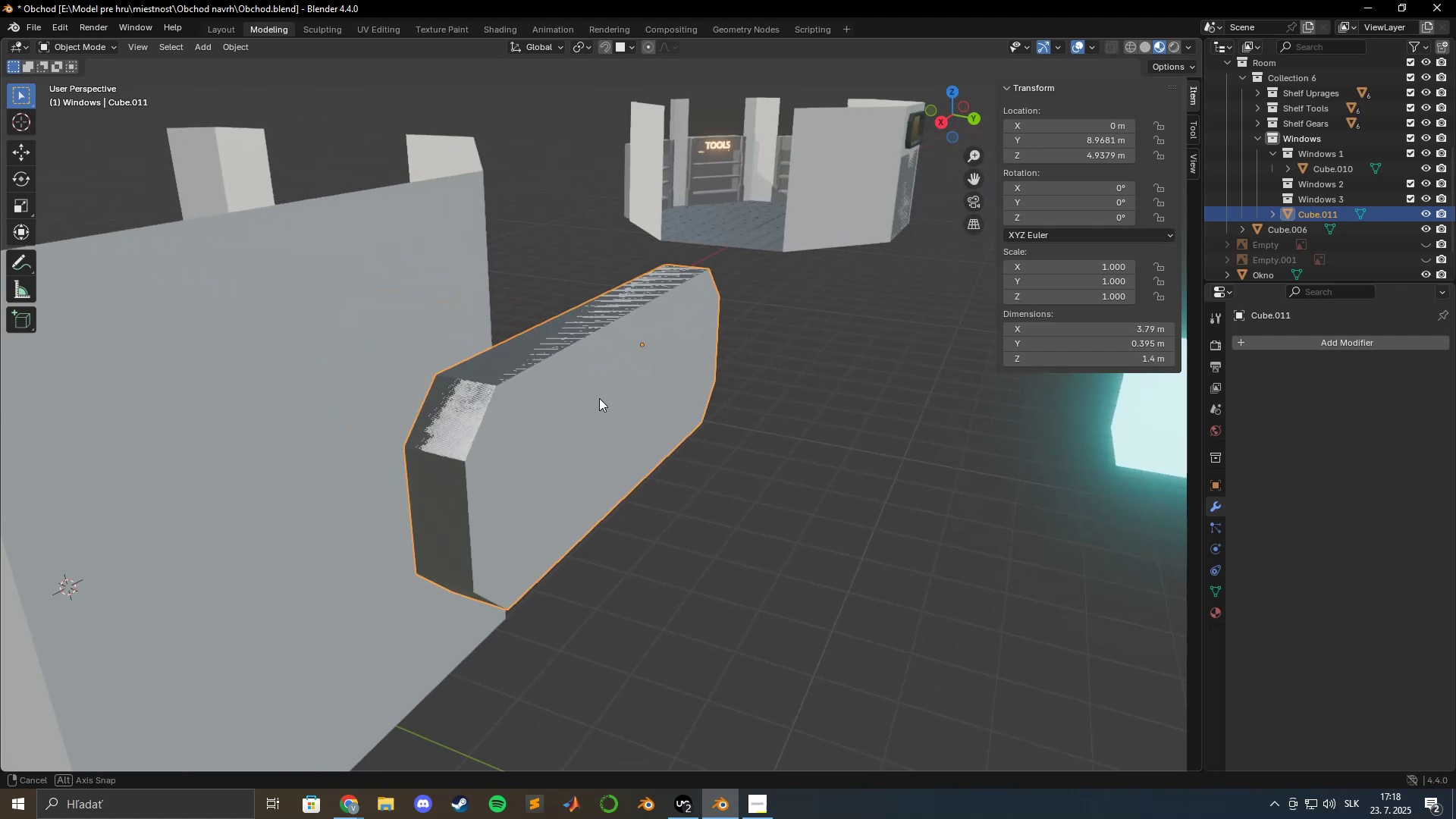 
key(Tab)
 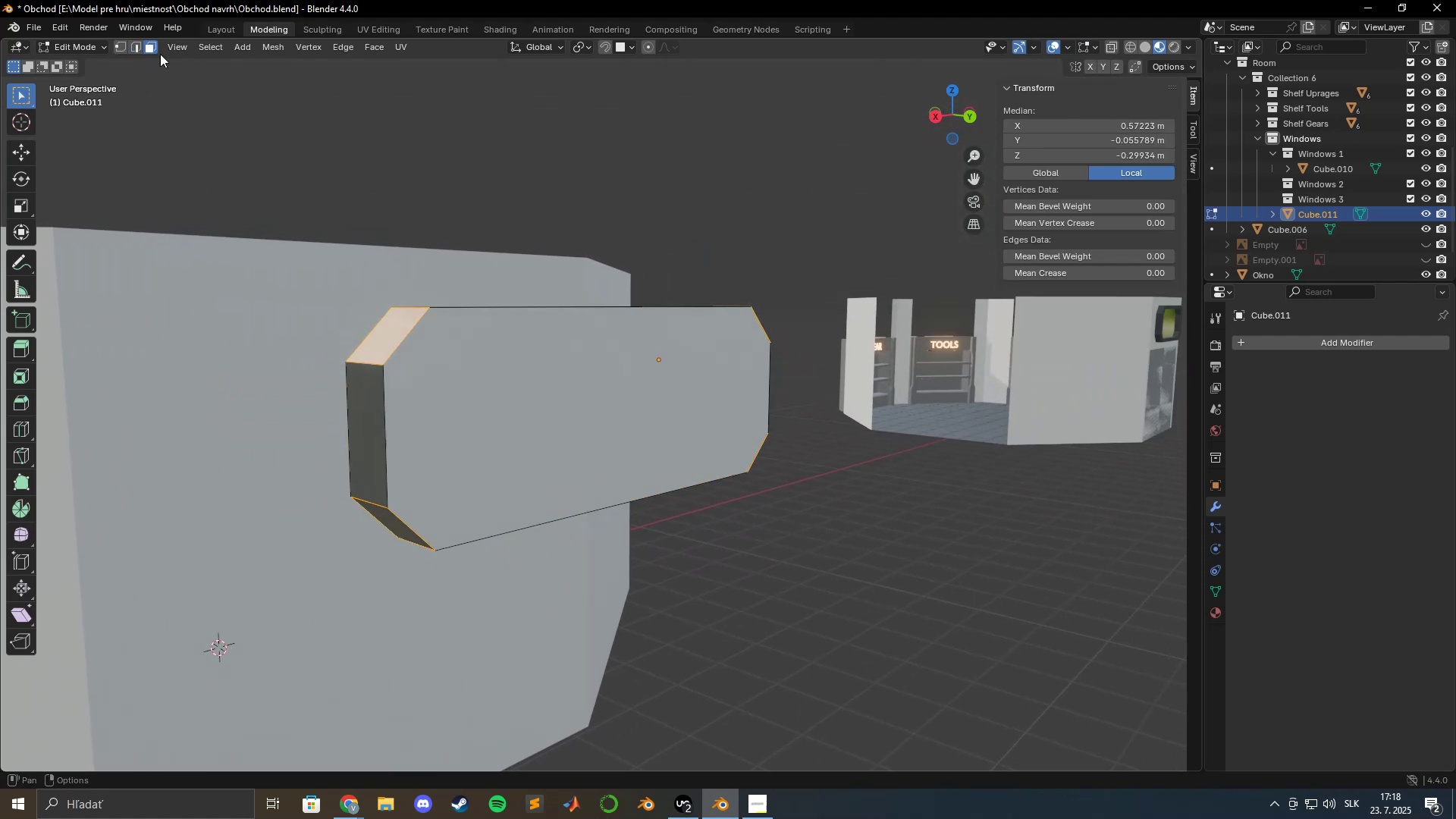 
double_click([518, 406])
 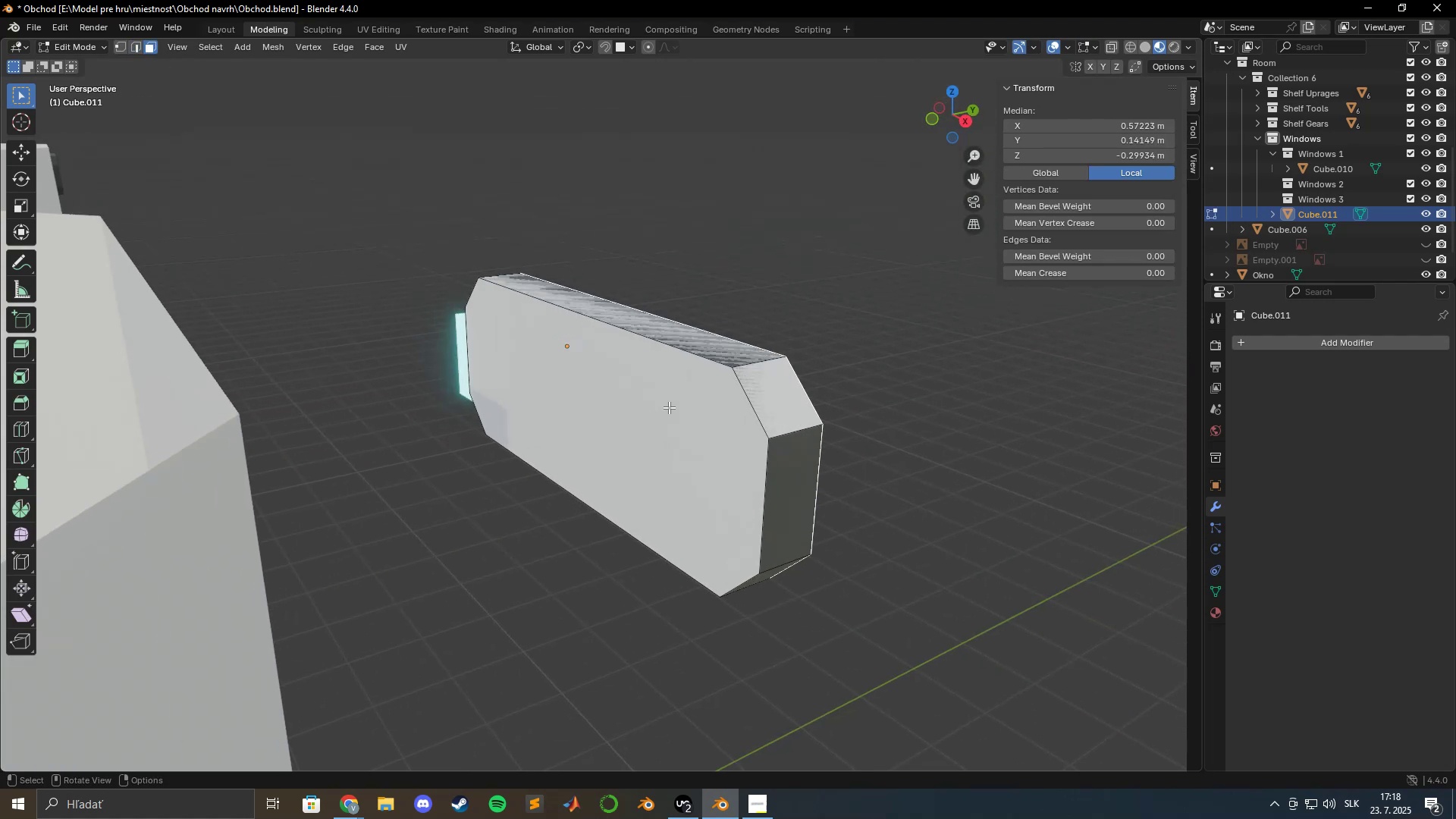 
left_click([639, 406])
 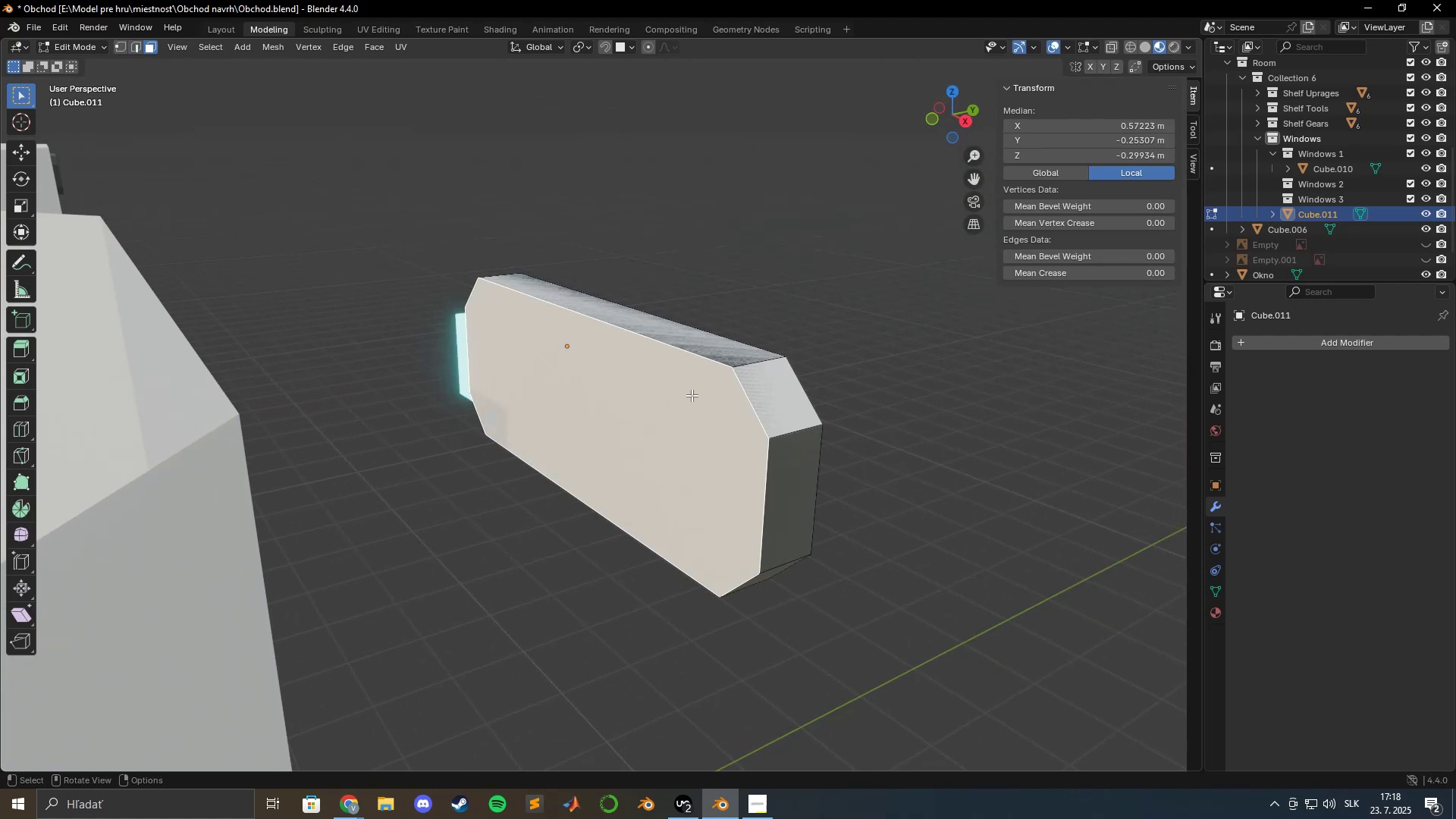 
key(Shift+ShiftLeft)
 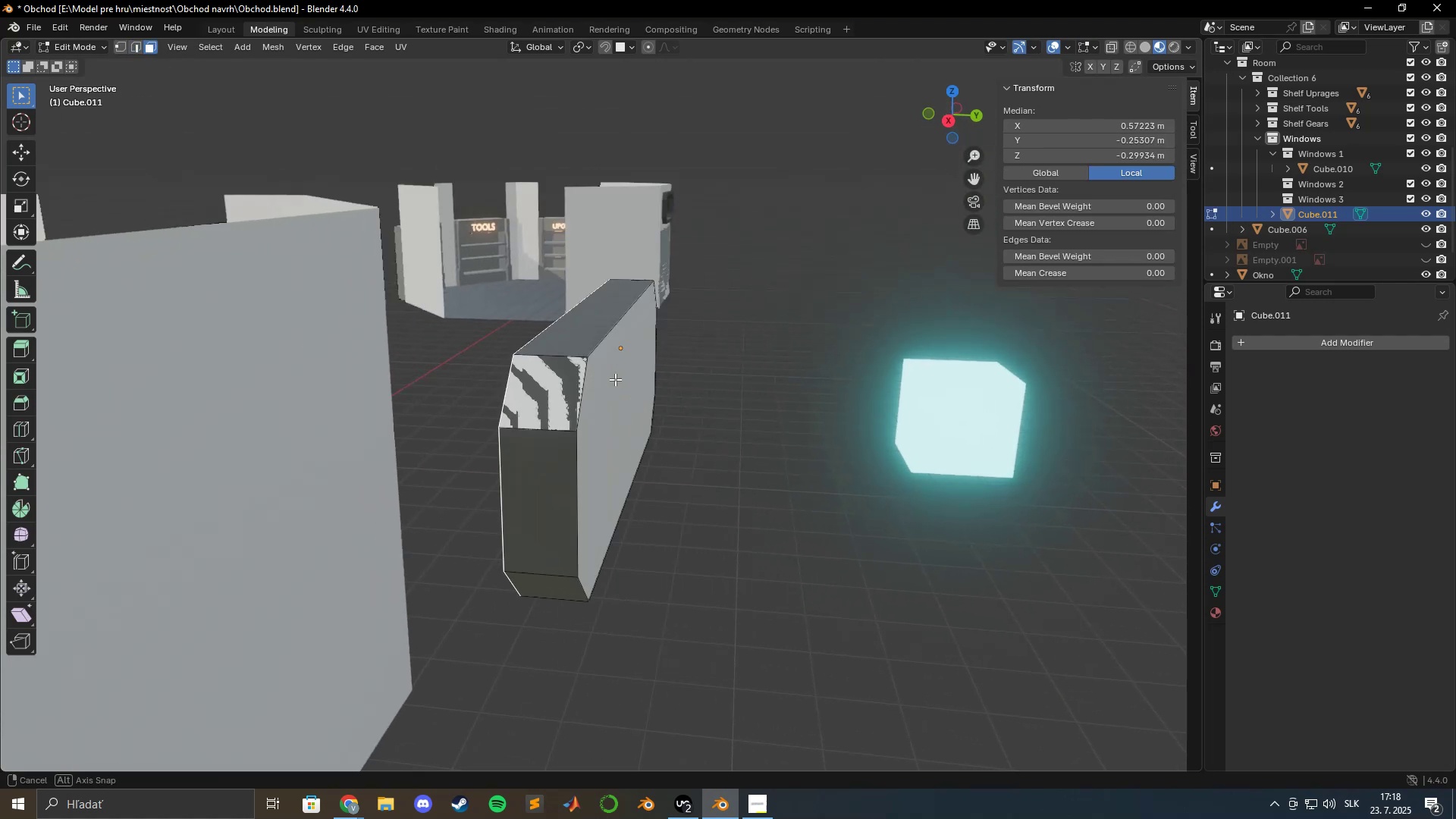 
hold_key(key=ShiftLeft, duration=0.49)
left_click([588, 394])
 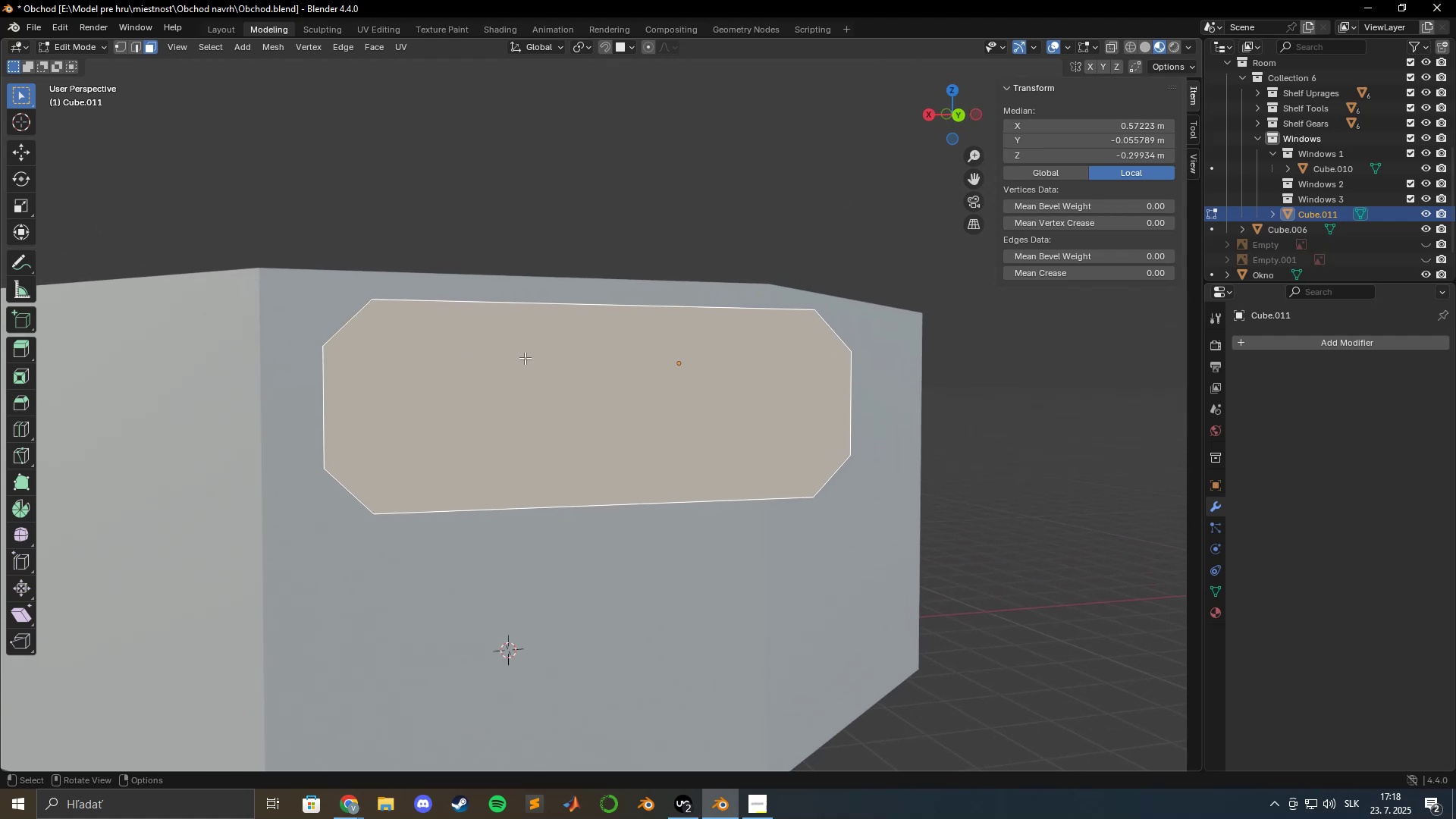 
type(es)
 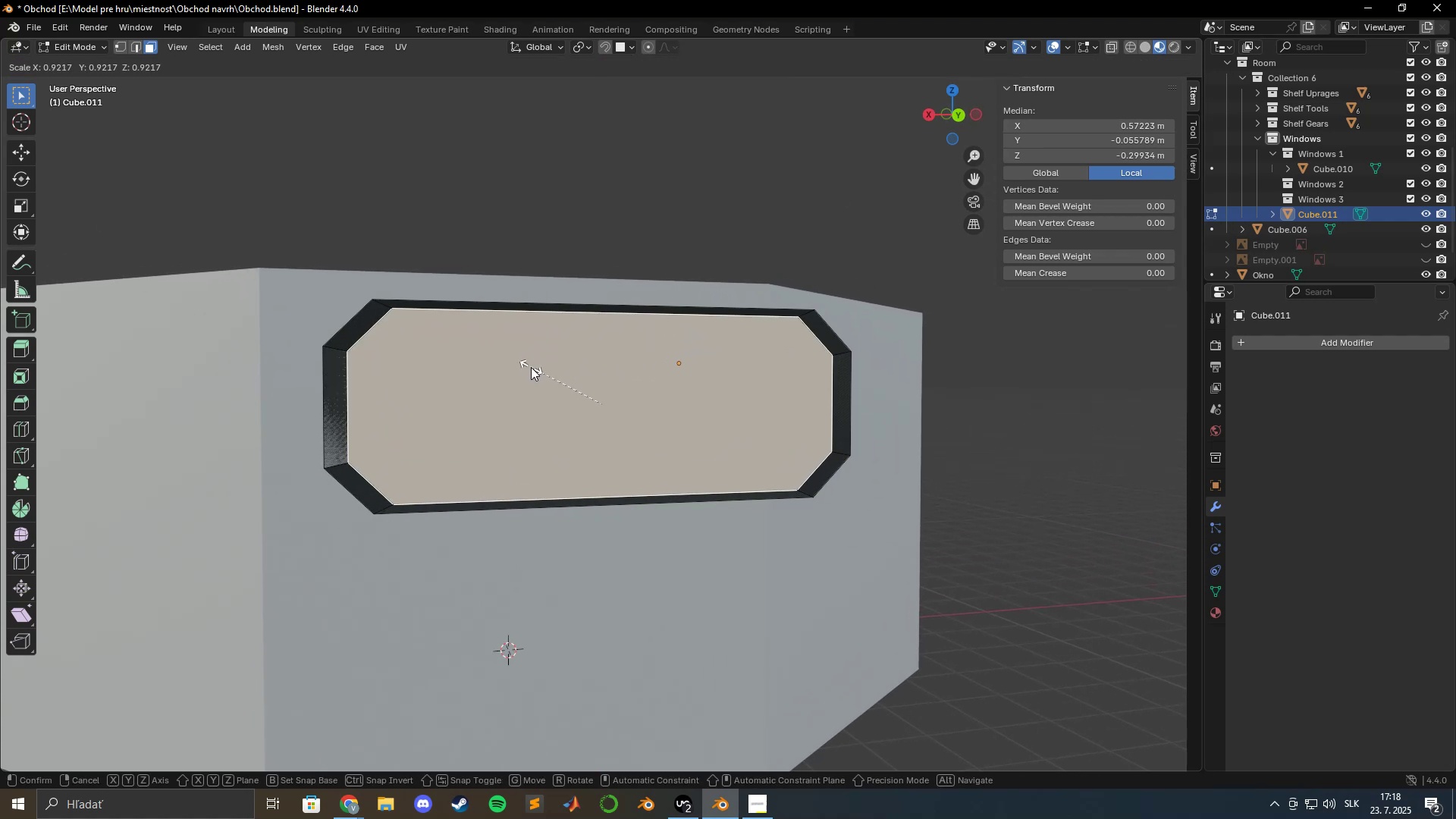 
wait(7.12)
 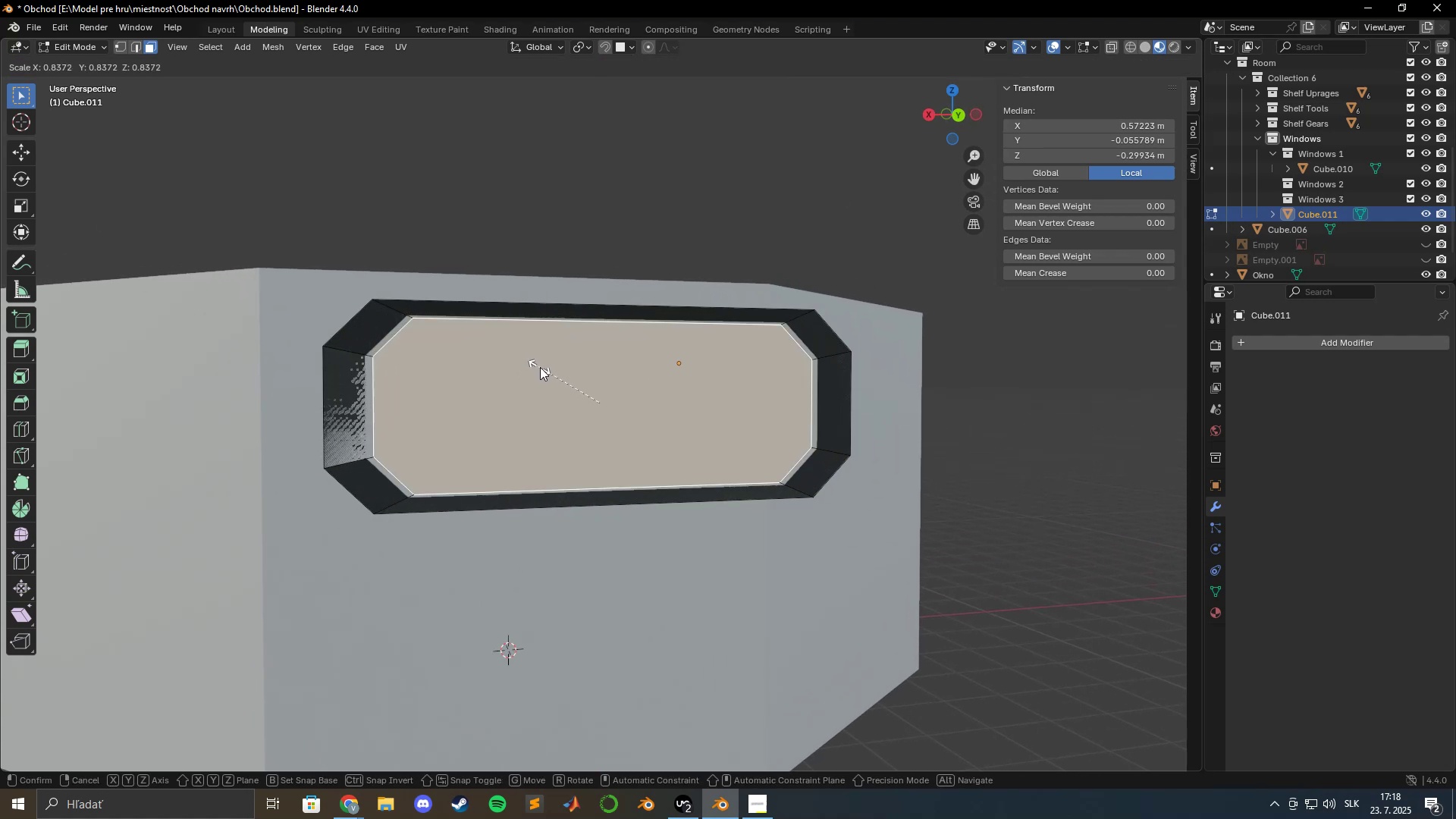 
type(yx)
 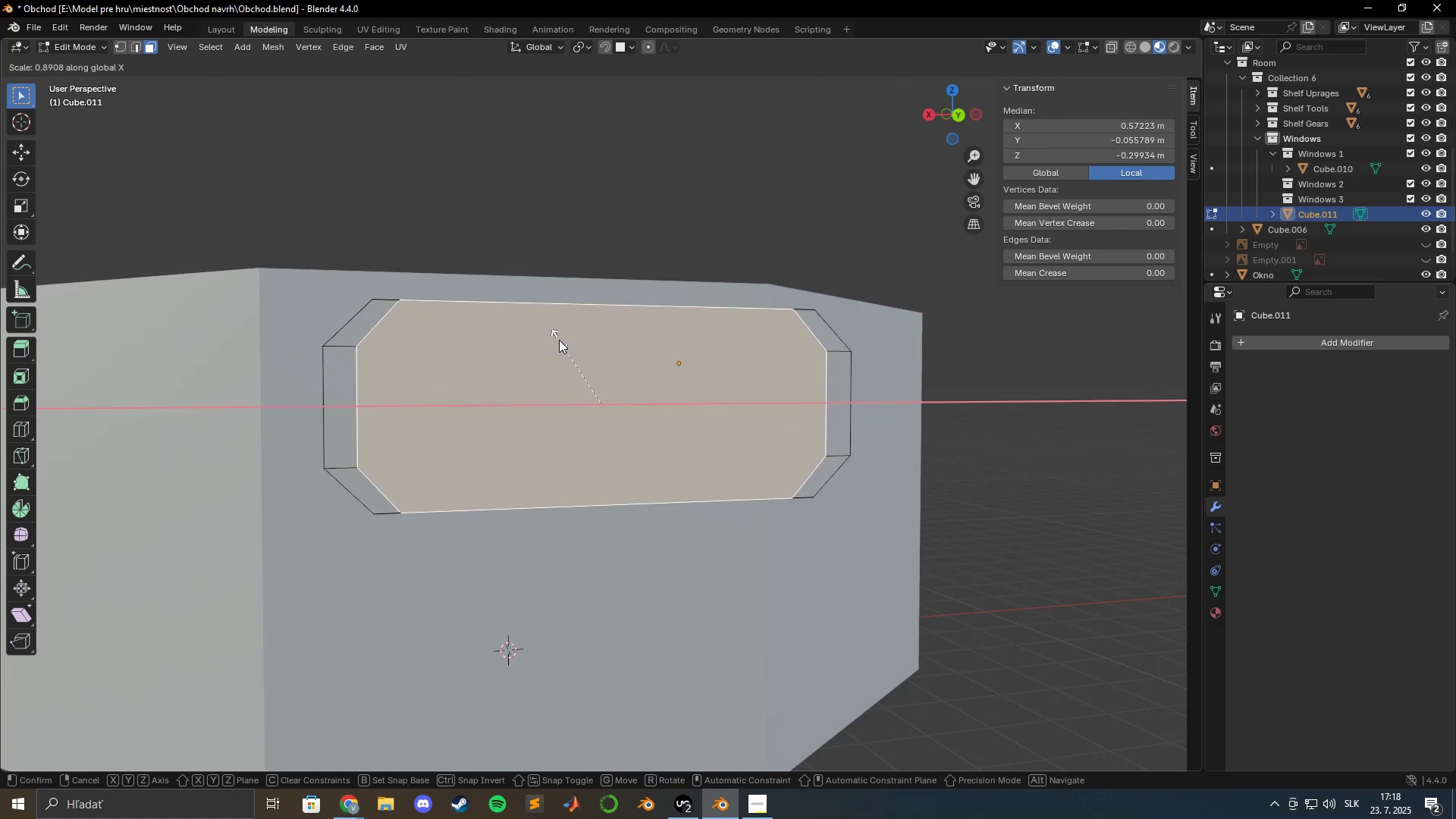 
wait(5.24)
 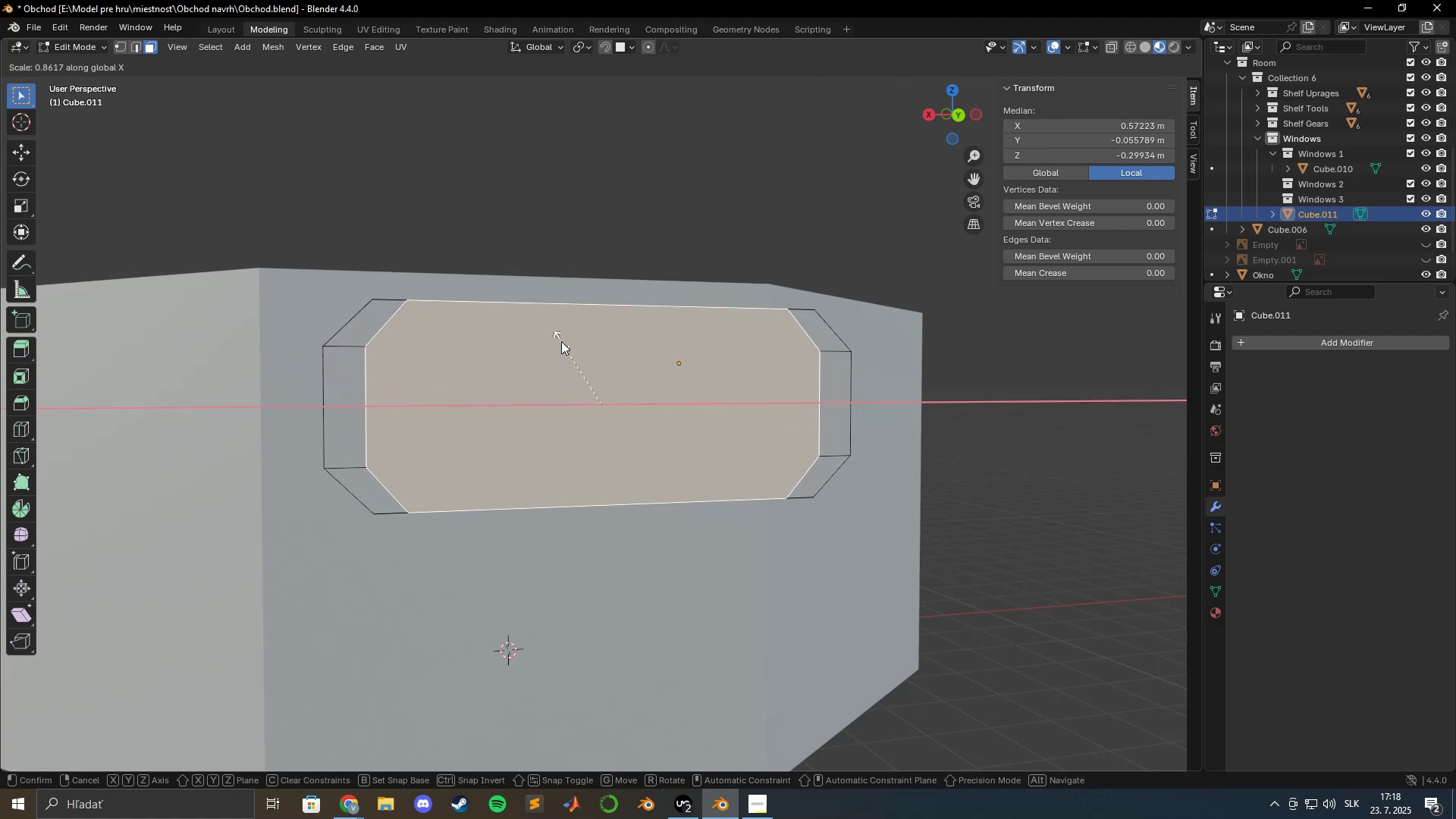 
hold_key(key=ShiftLeft, duration=1.5)
 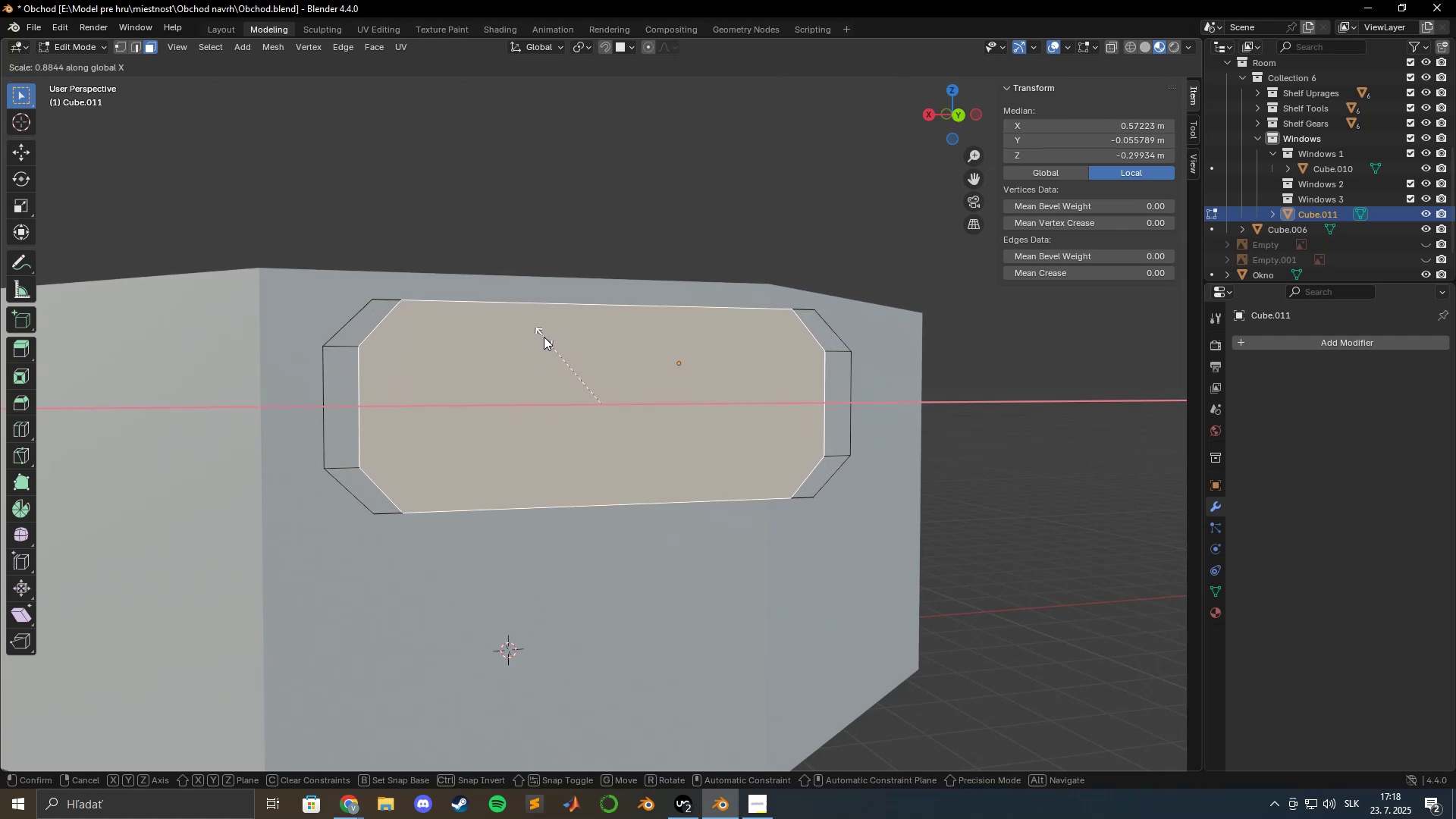 
hold_key(key=ShiftLeft, duration=1.51)
 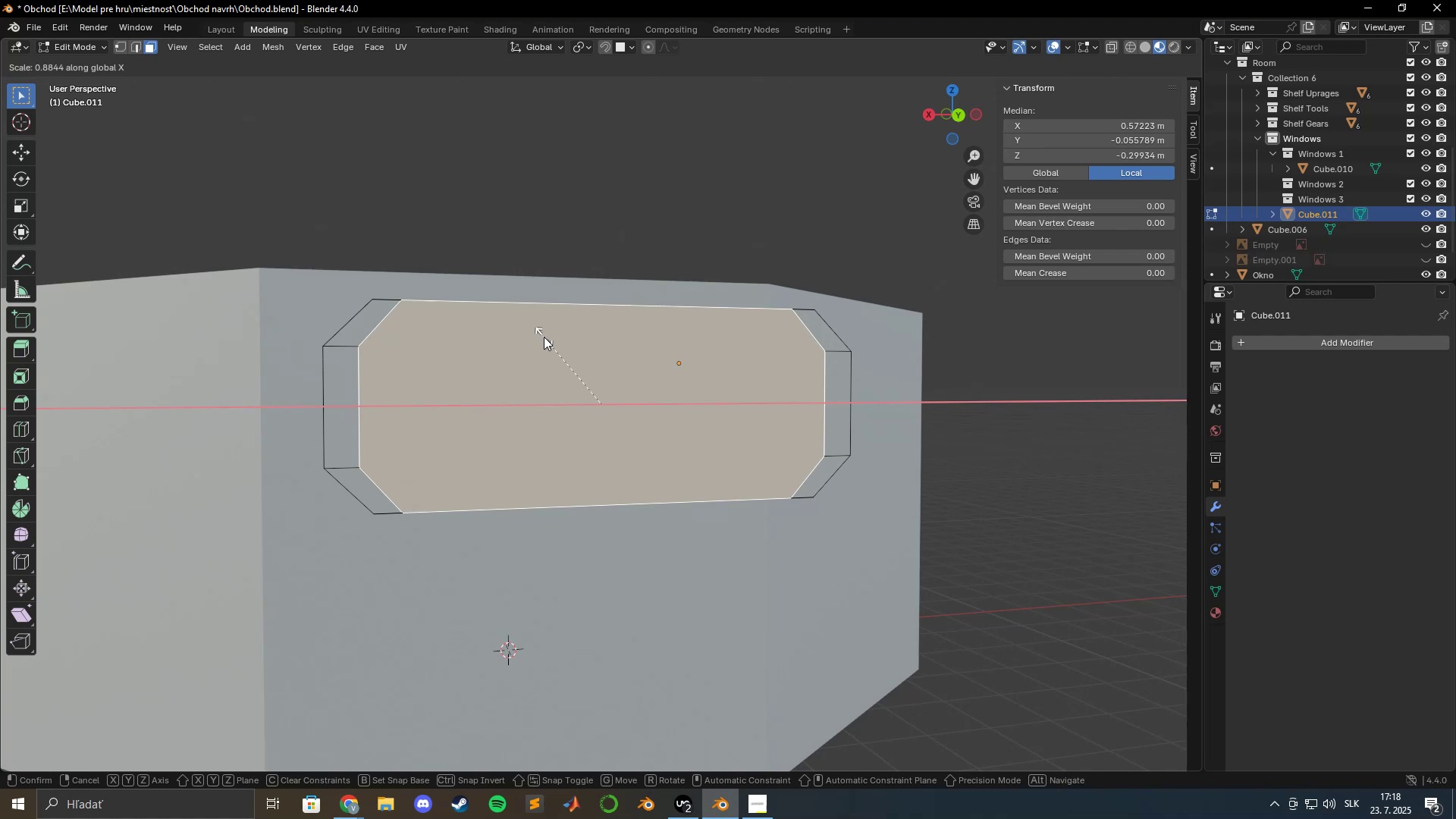 
hold_key(key=ShiftLeft, duration=1.21)
left_click([544, 337])
 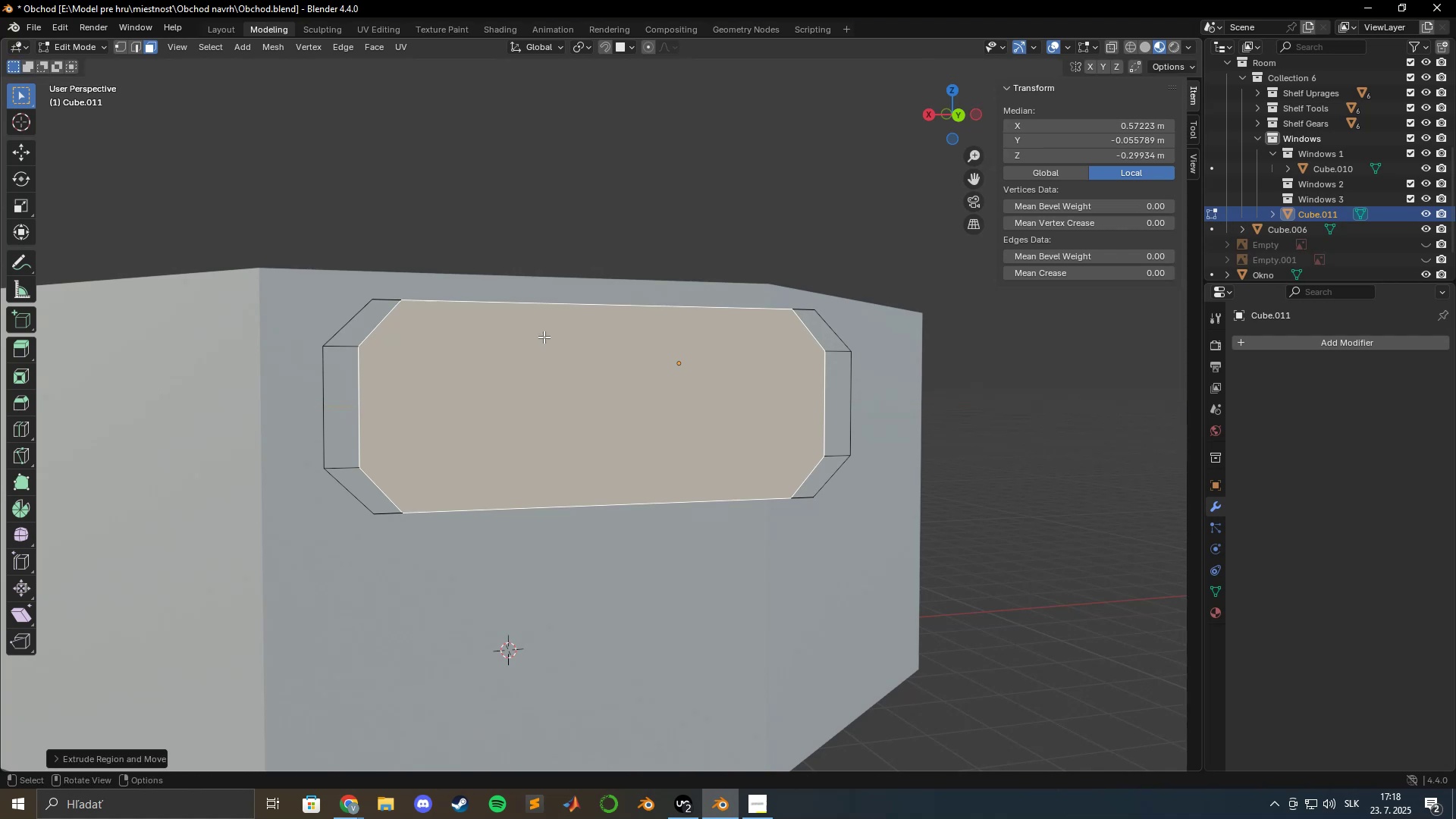 
type(sxyz)
 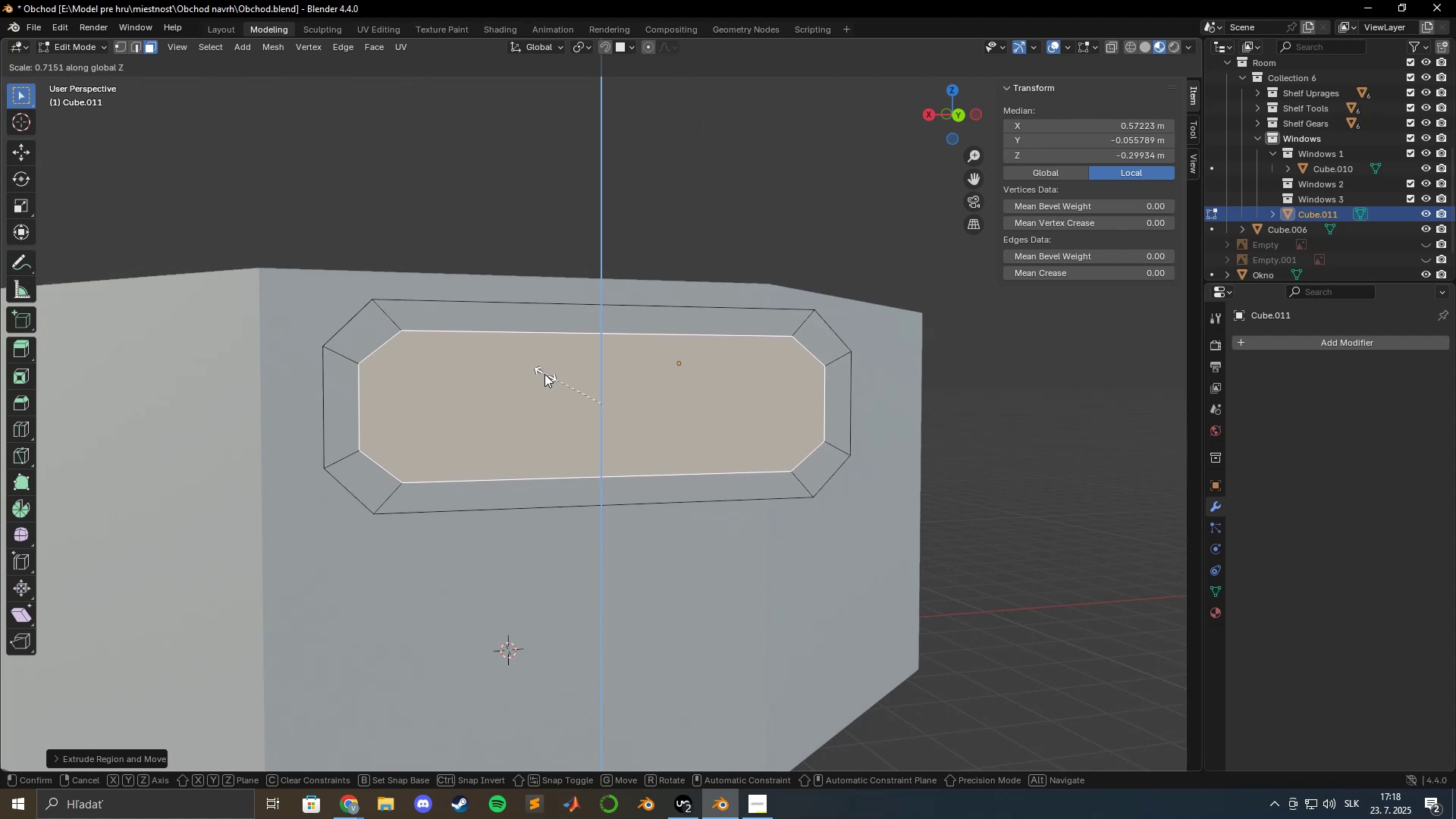 
wait(11.4)
 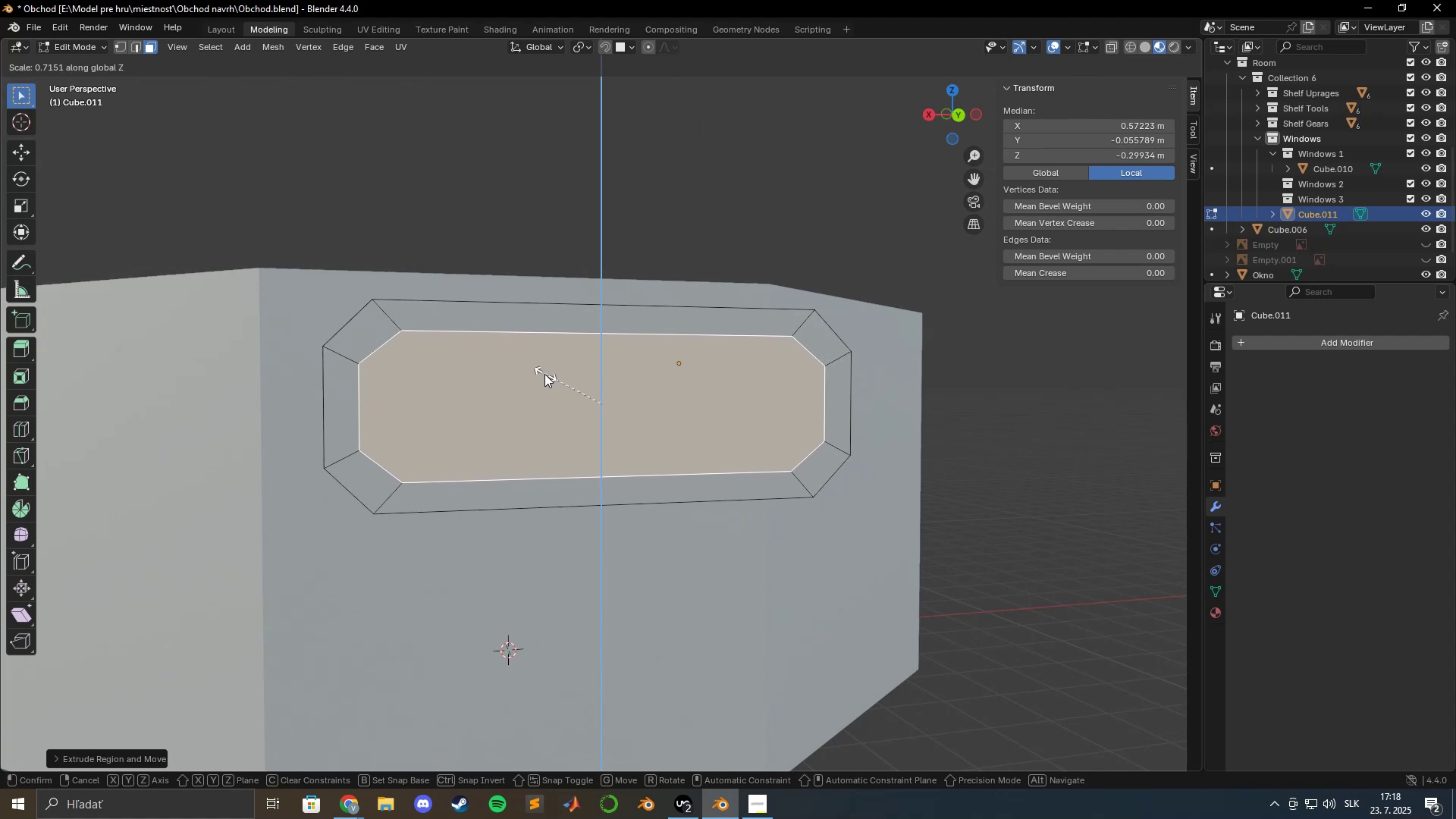 
hold_key(key=ShiftLeft, duration=1.5)
 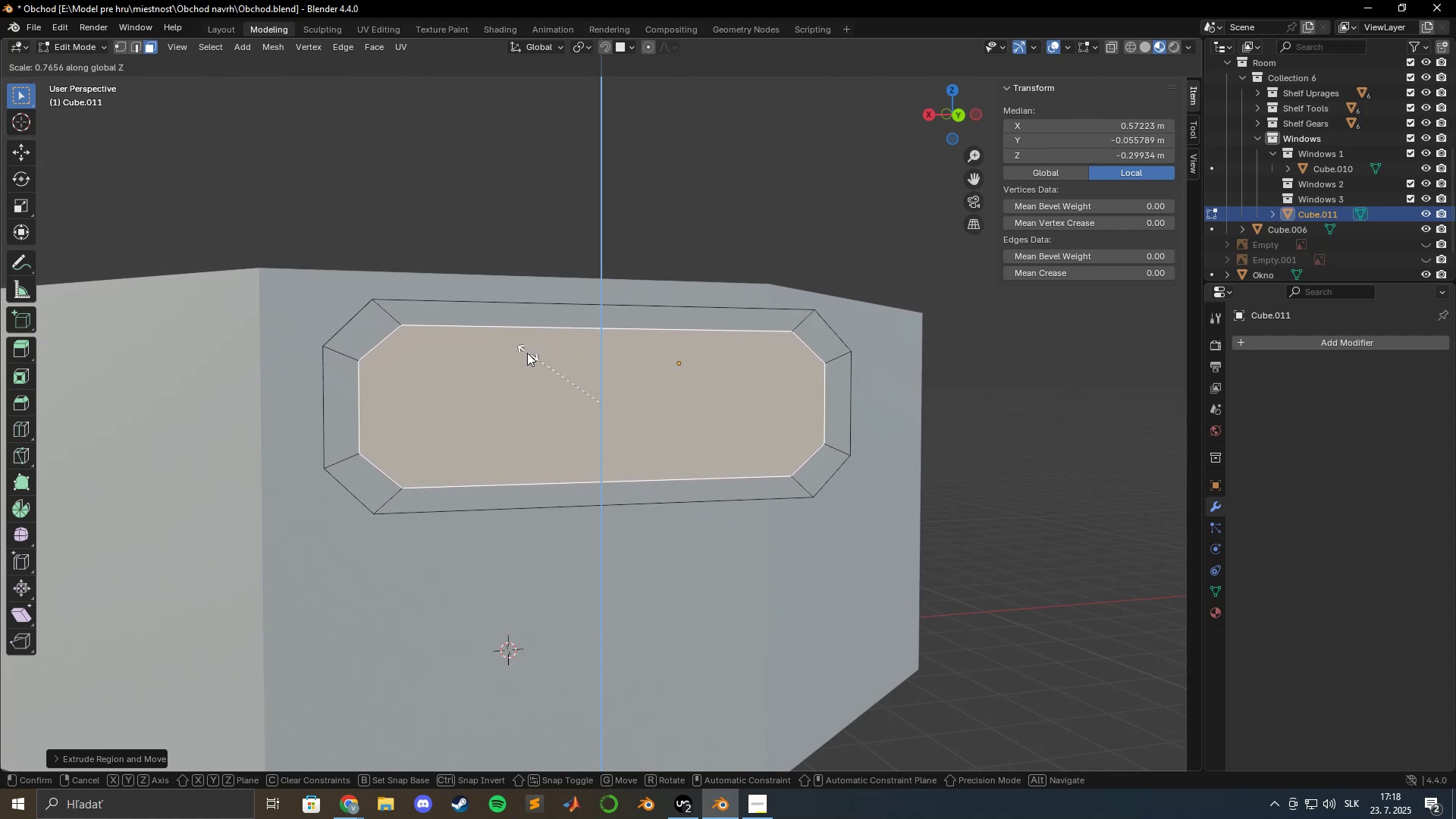 
hold_key(key=ShiftLeft, duration=1.51)
 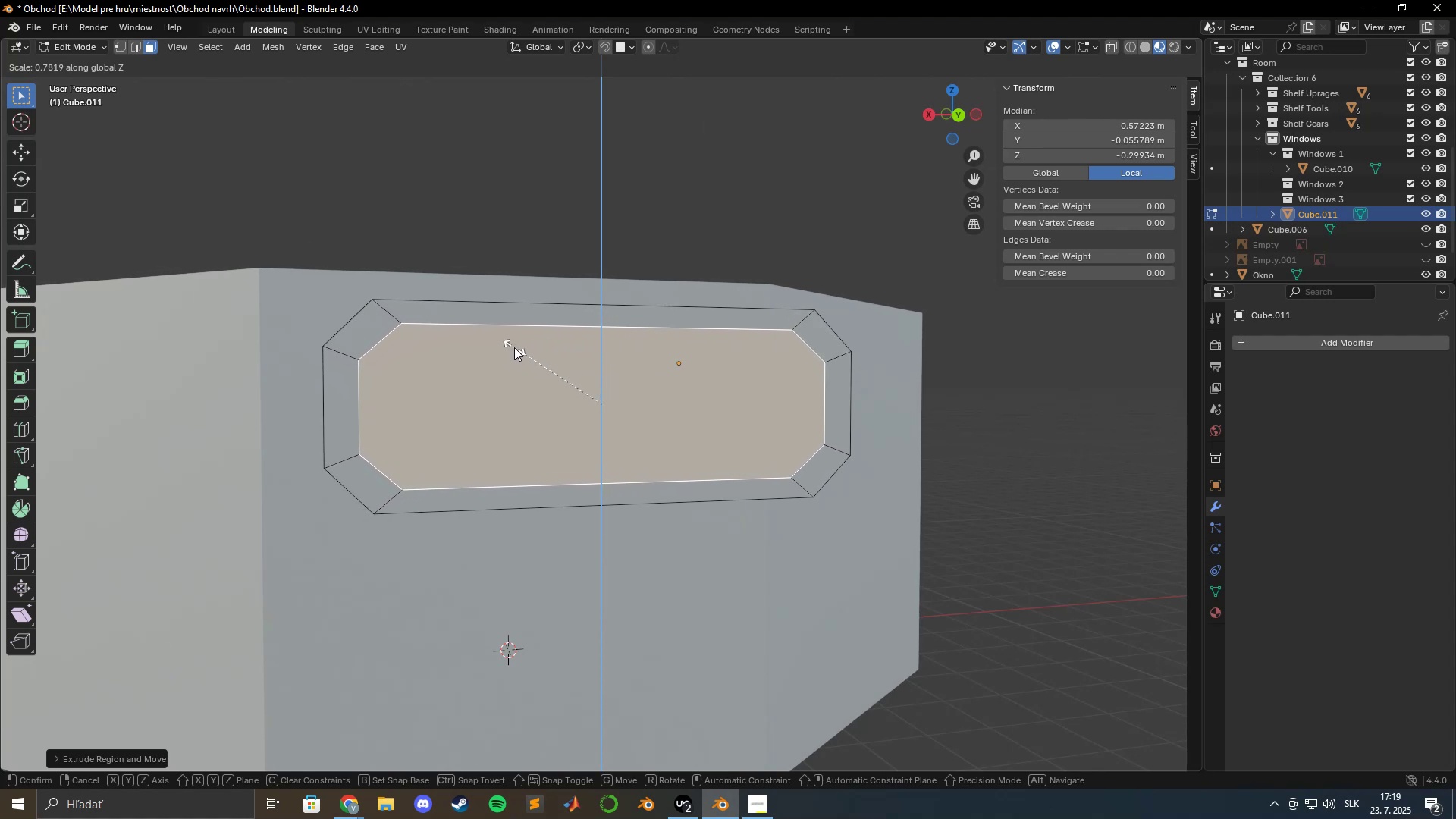 
hold_key(key=ShiftLeft, duration=1.52)
 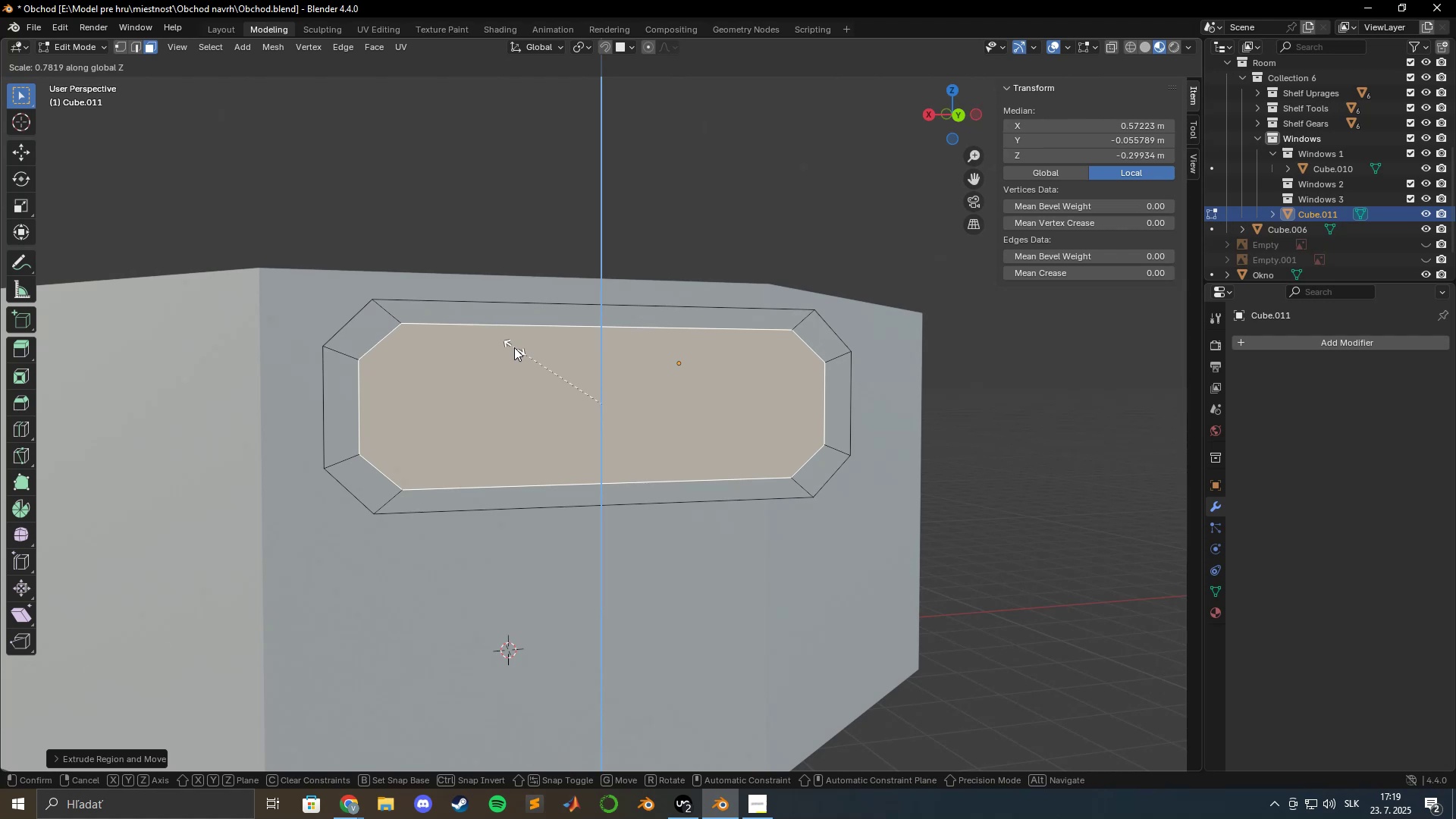 
hold_key(key=ShiftLeft, duration=1.52)
 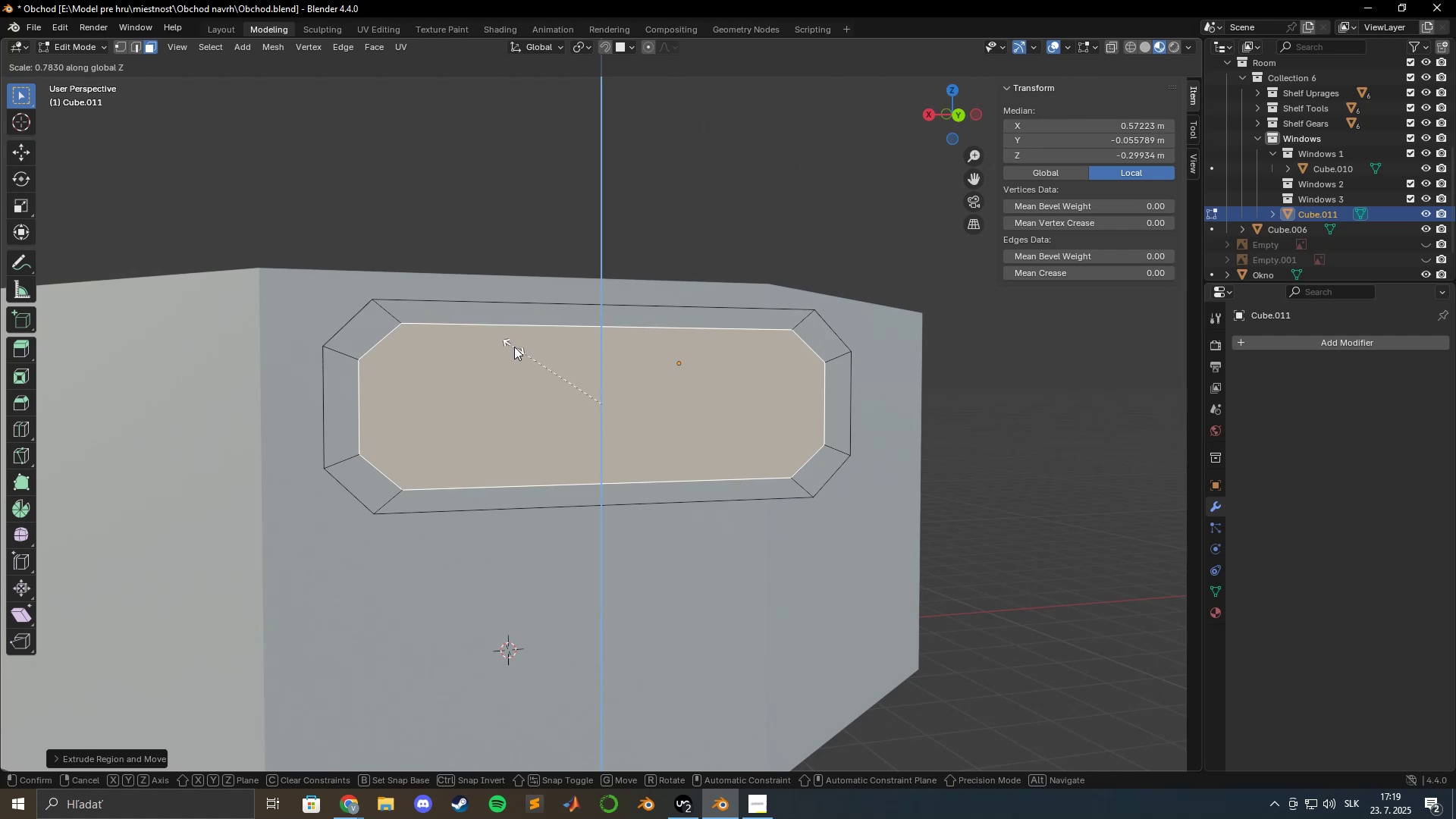 
hold_key(key=ShiftLeft, duration=1.52)
 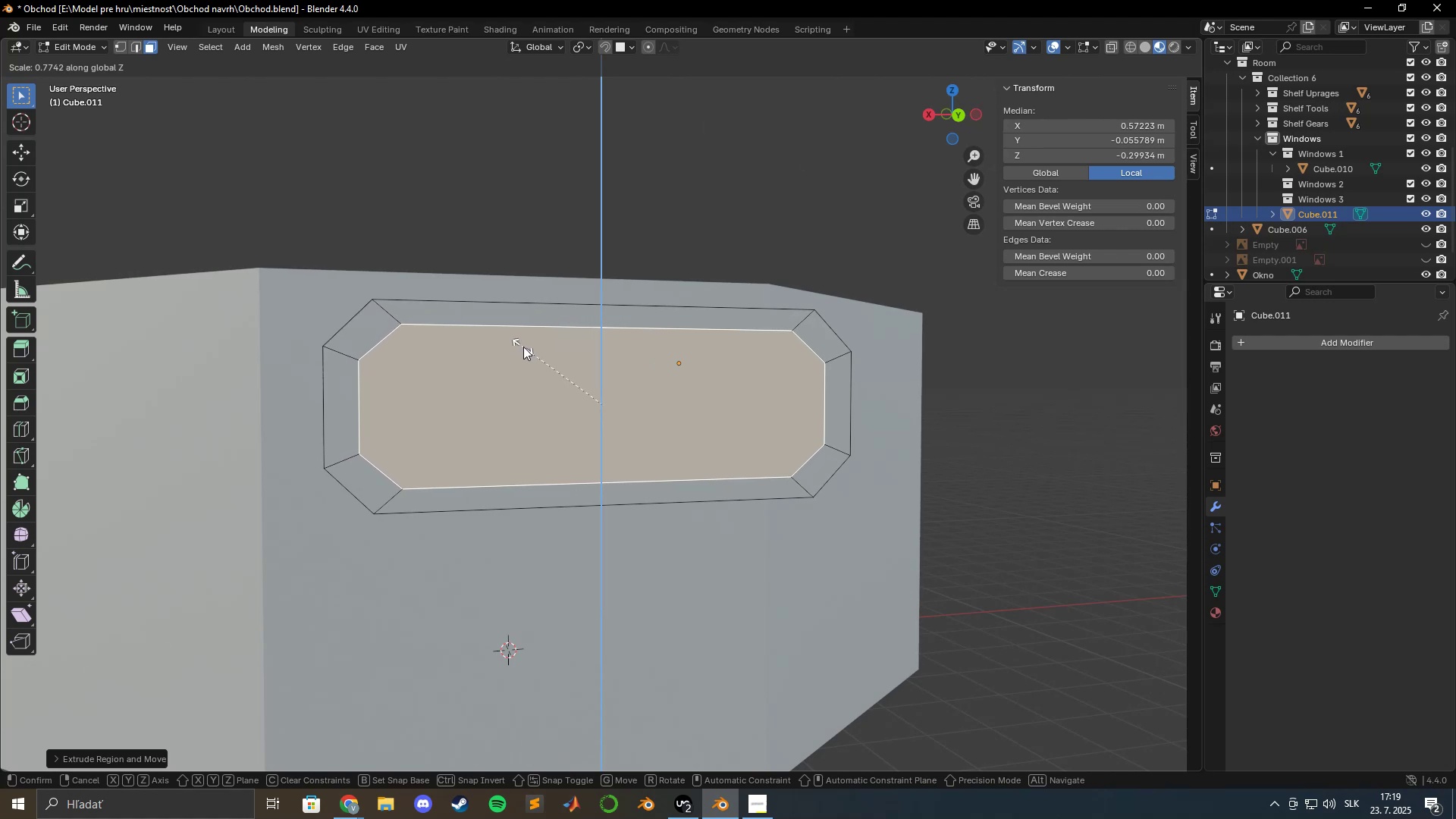 
hold_key(key=ShiftLeft, duration=1.51)
 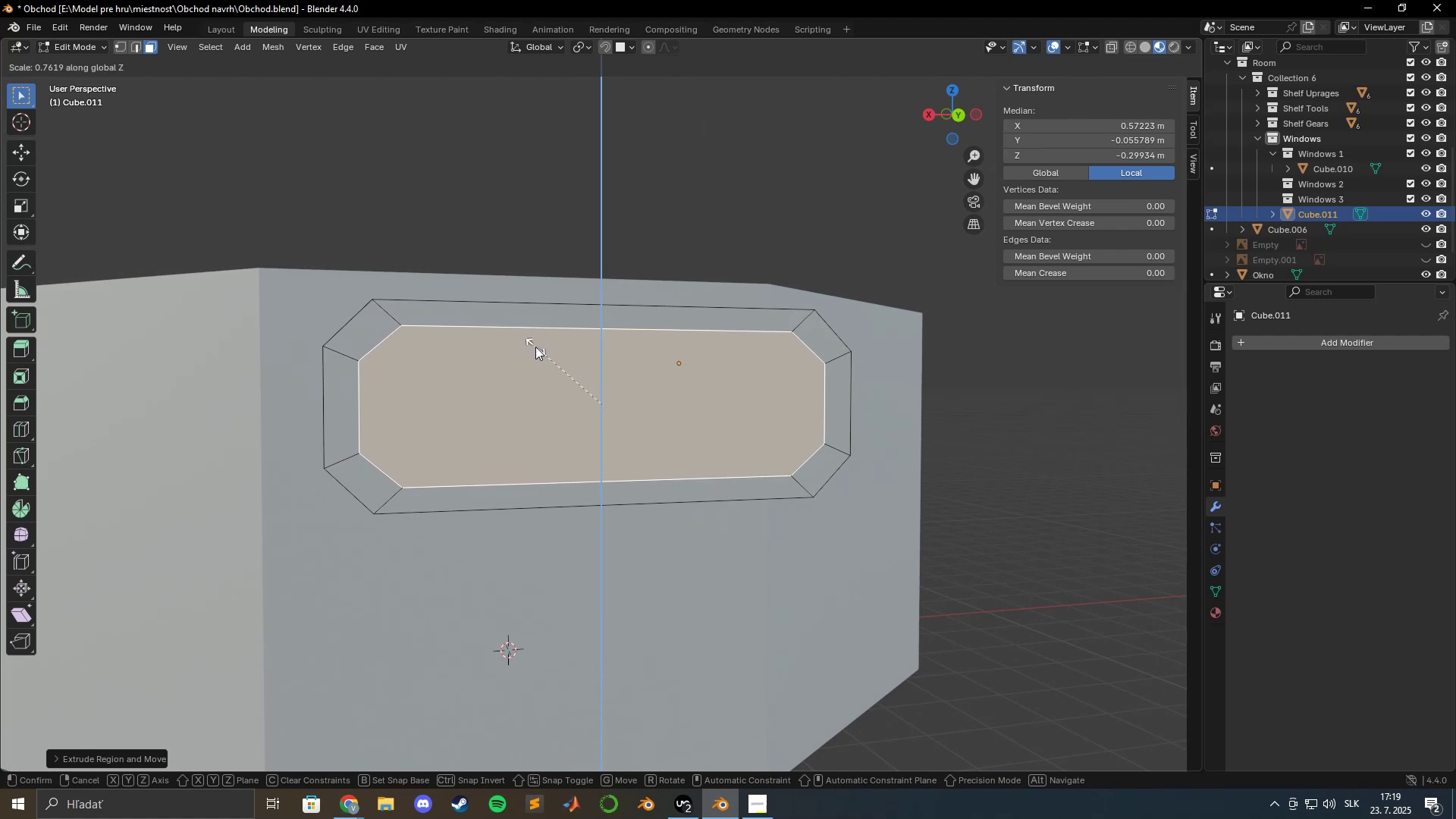 
hold_key(key=ShiftLeft, duration=0.97)
left_click([535, 347])
 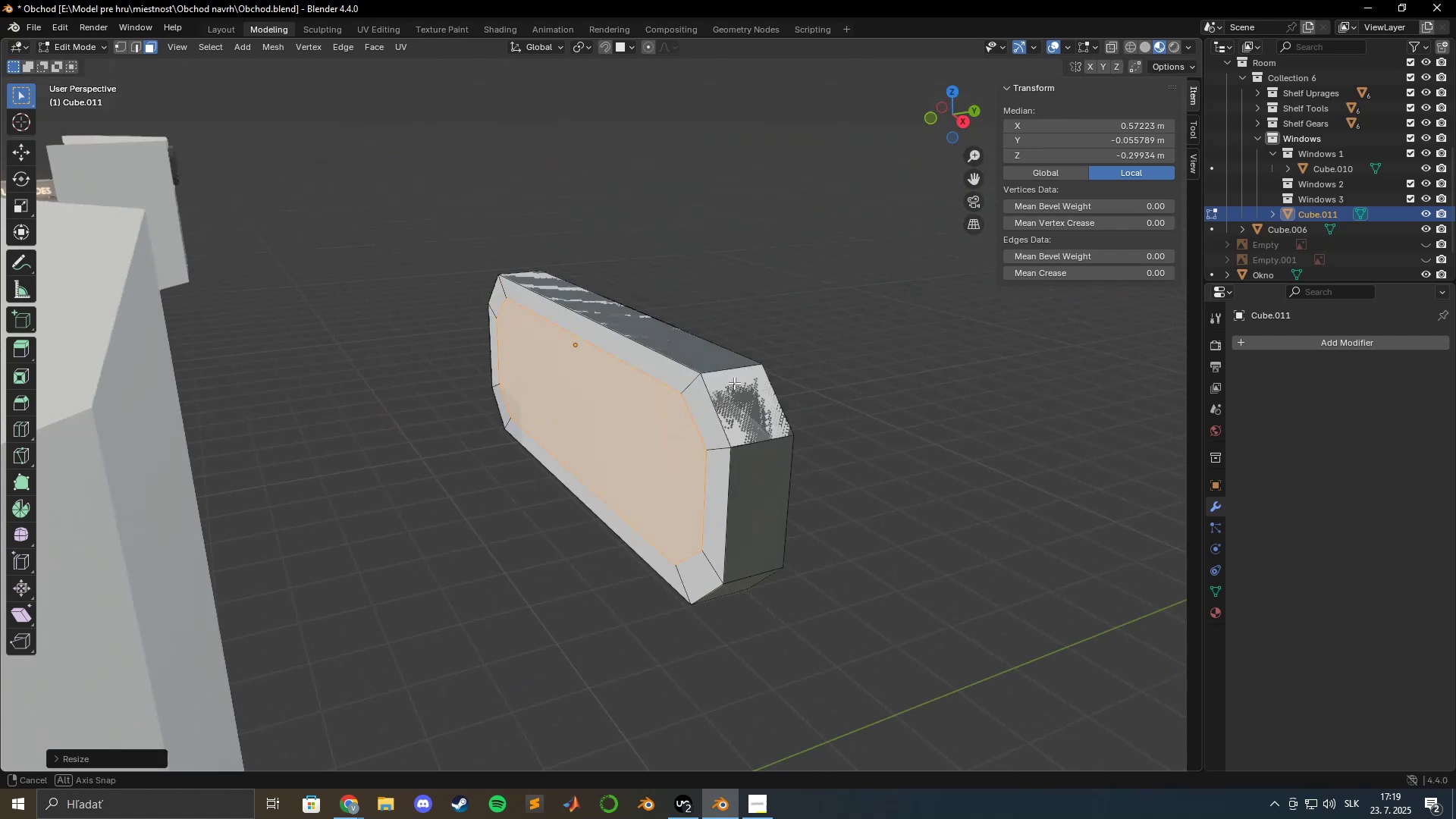 
key(Tab)
 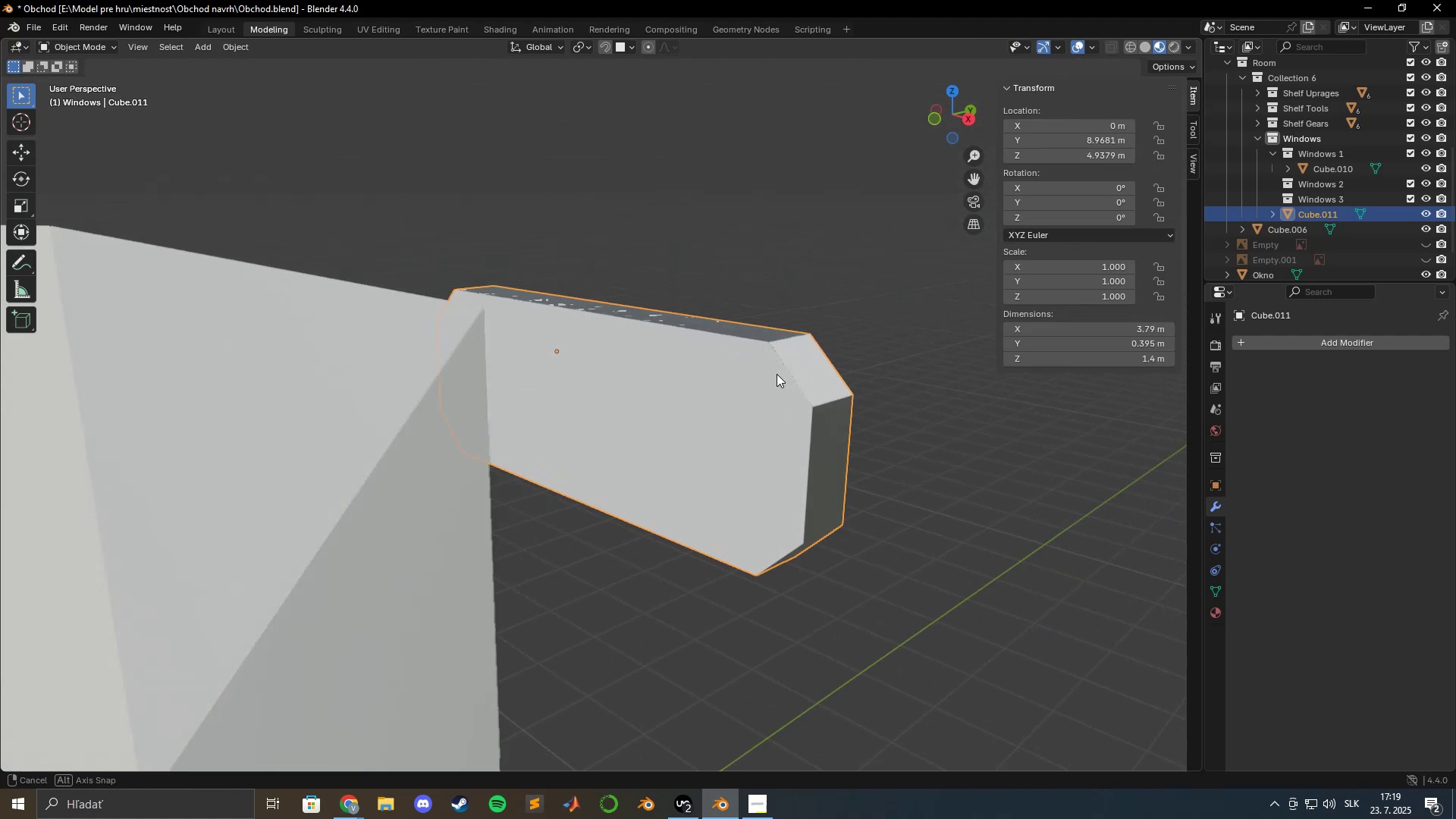 
key(Tab)
 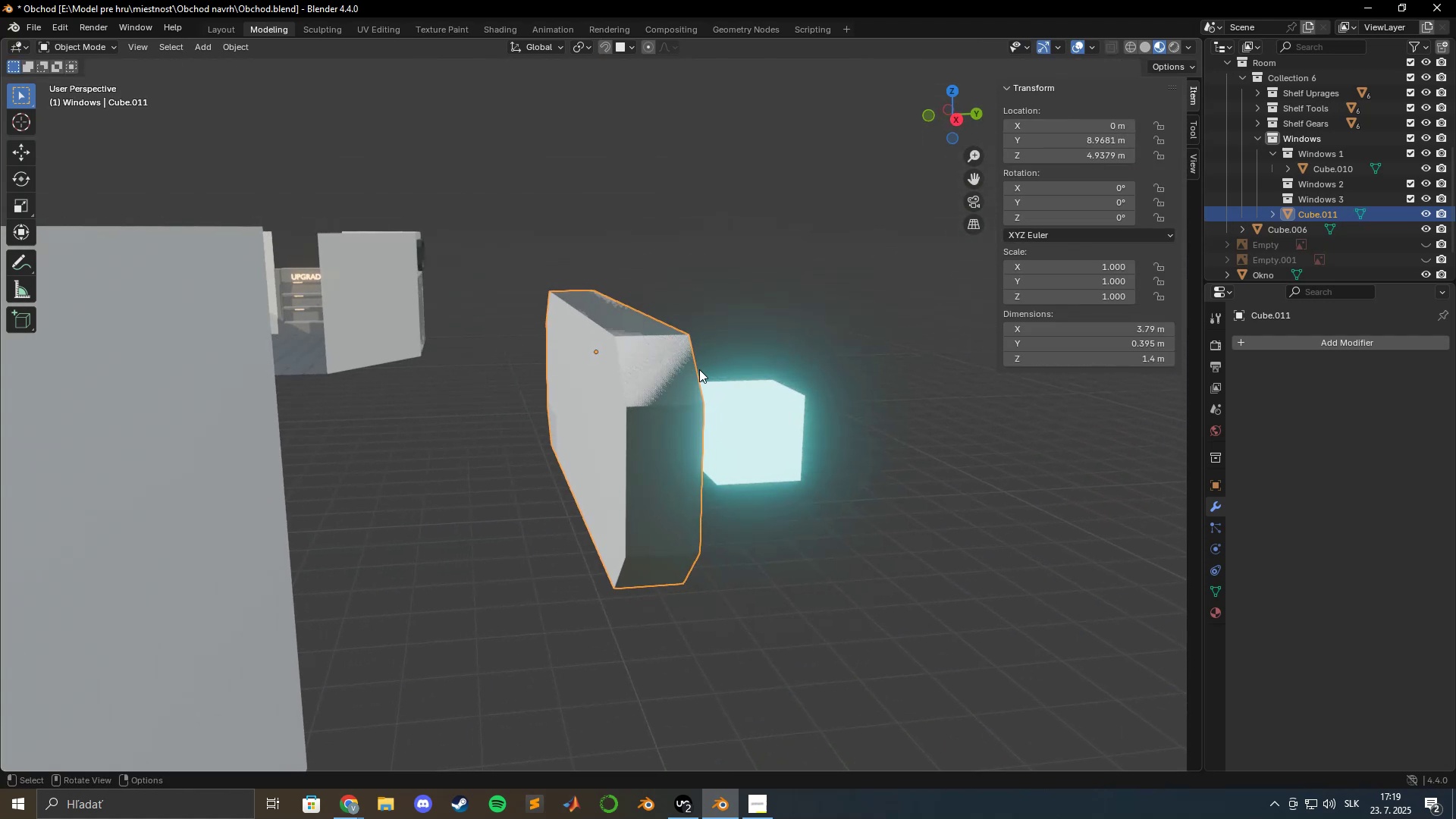 
key(Tab)
 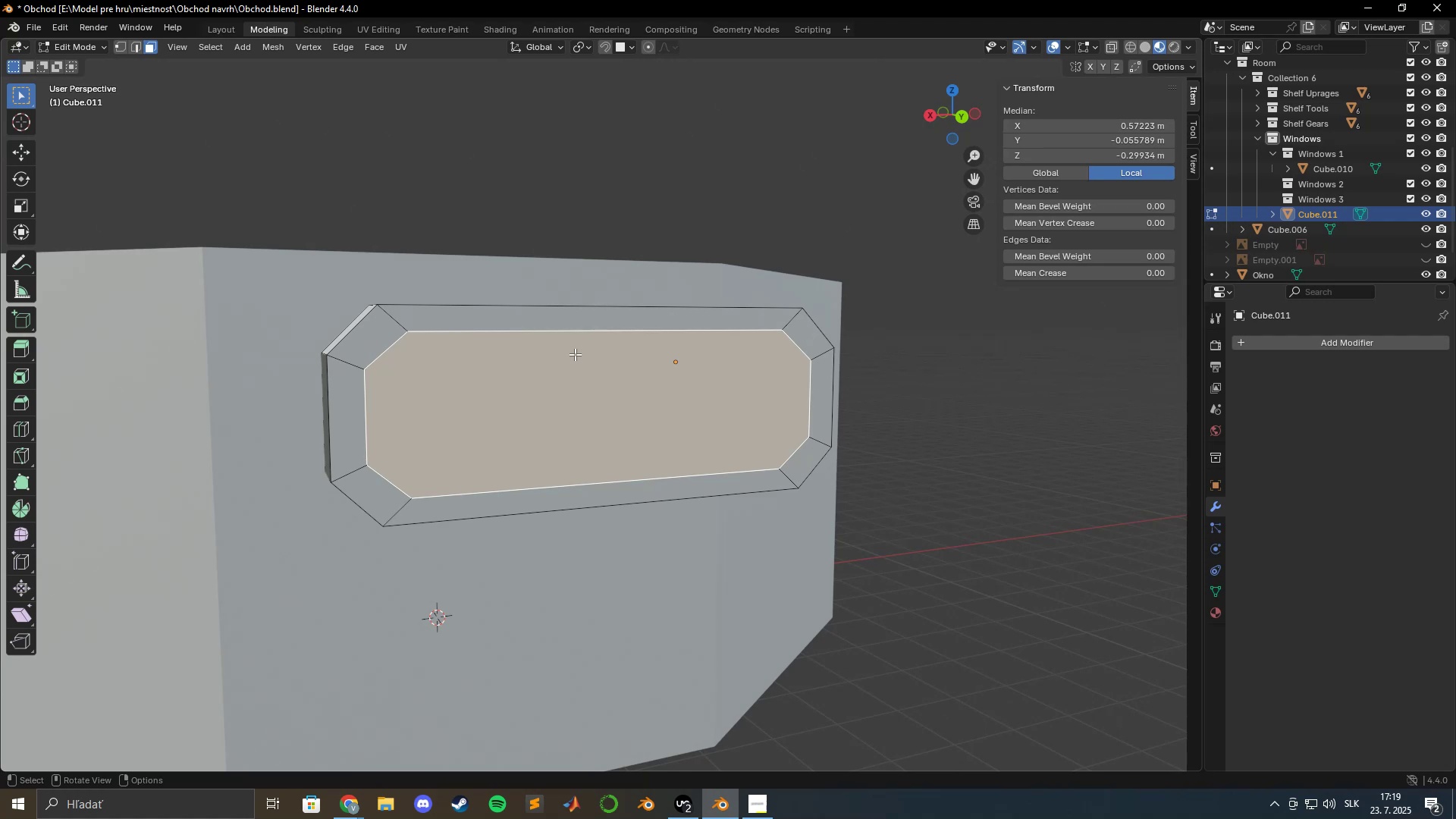 
wait(16.6)
 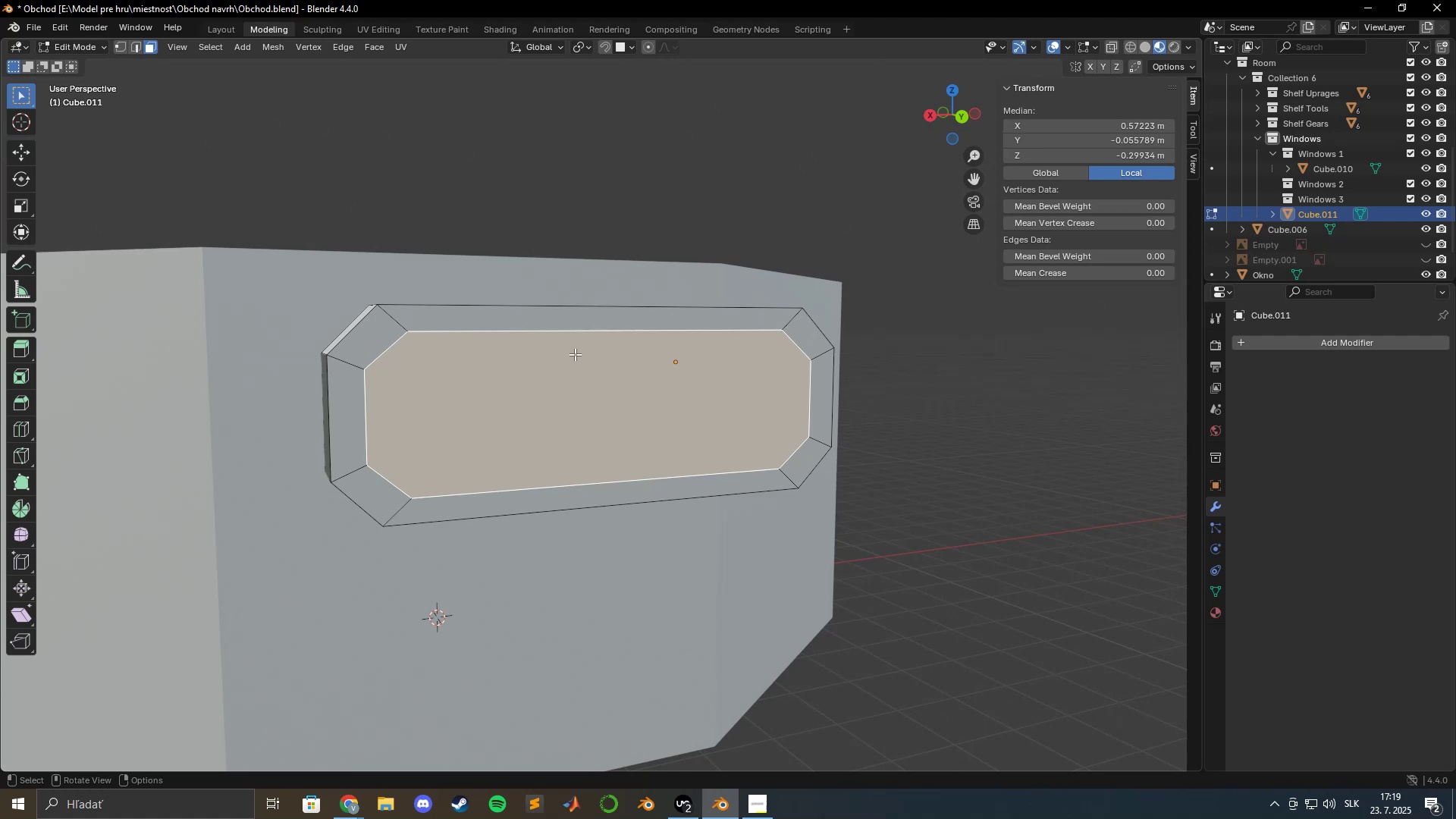 
left_click([602, 419])
 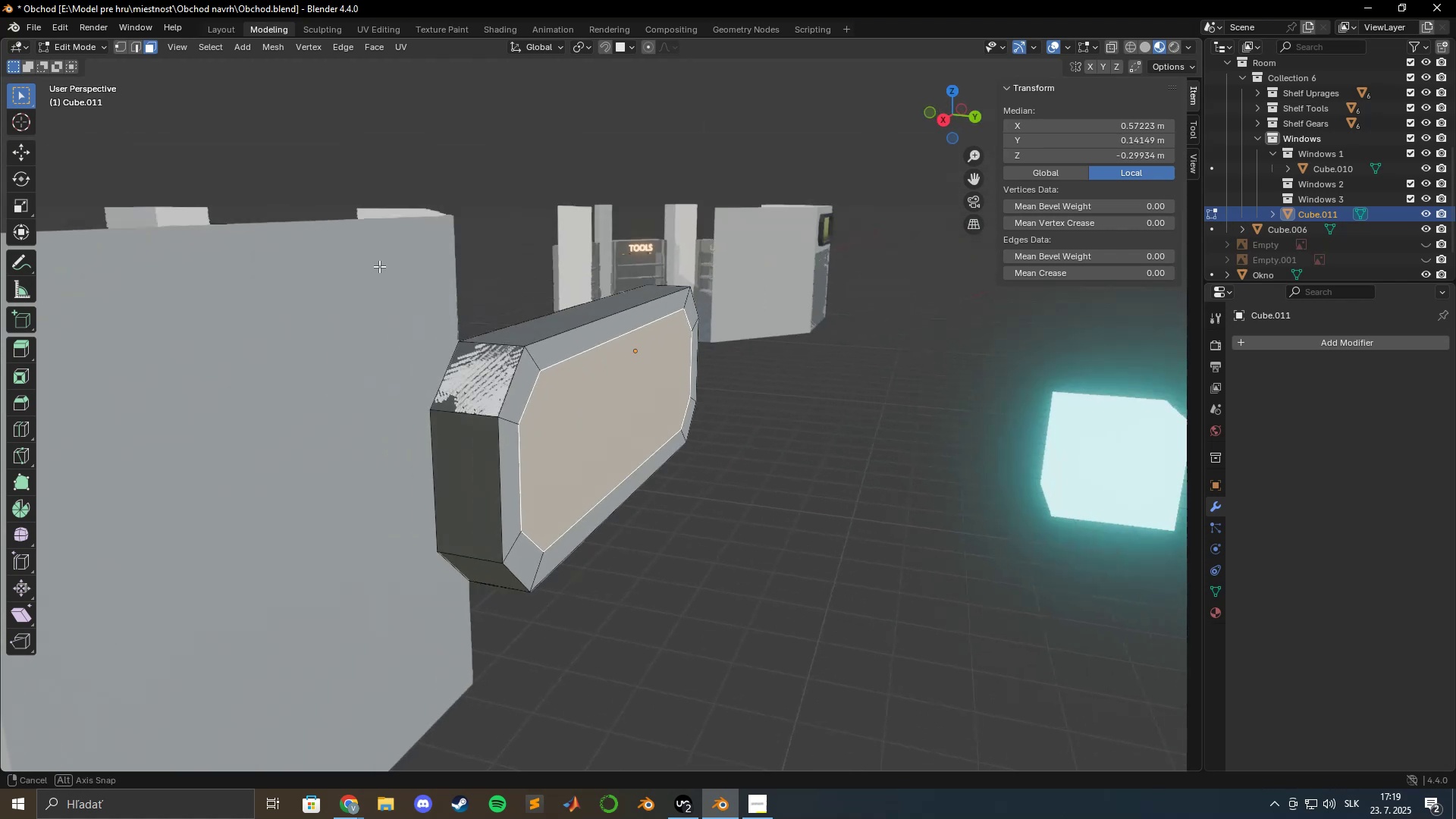 
scroll: coordinate [541, 338], scroll_direction: up, amount: 2.0
 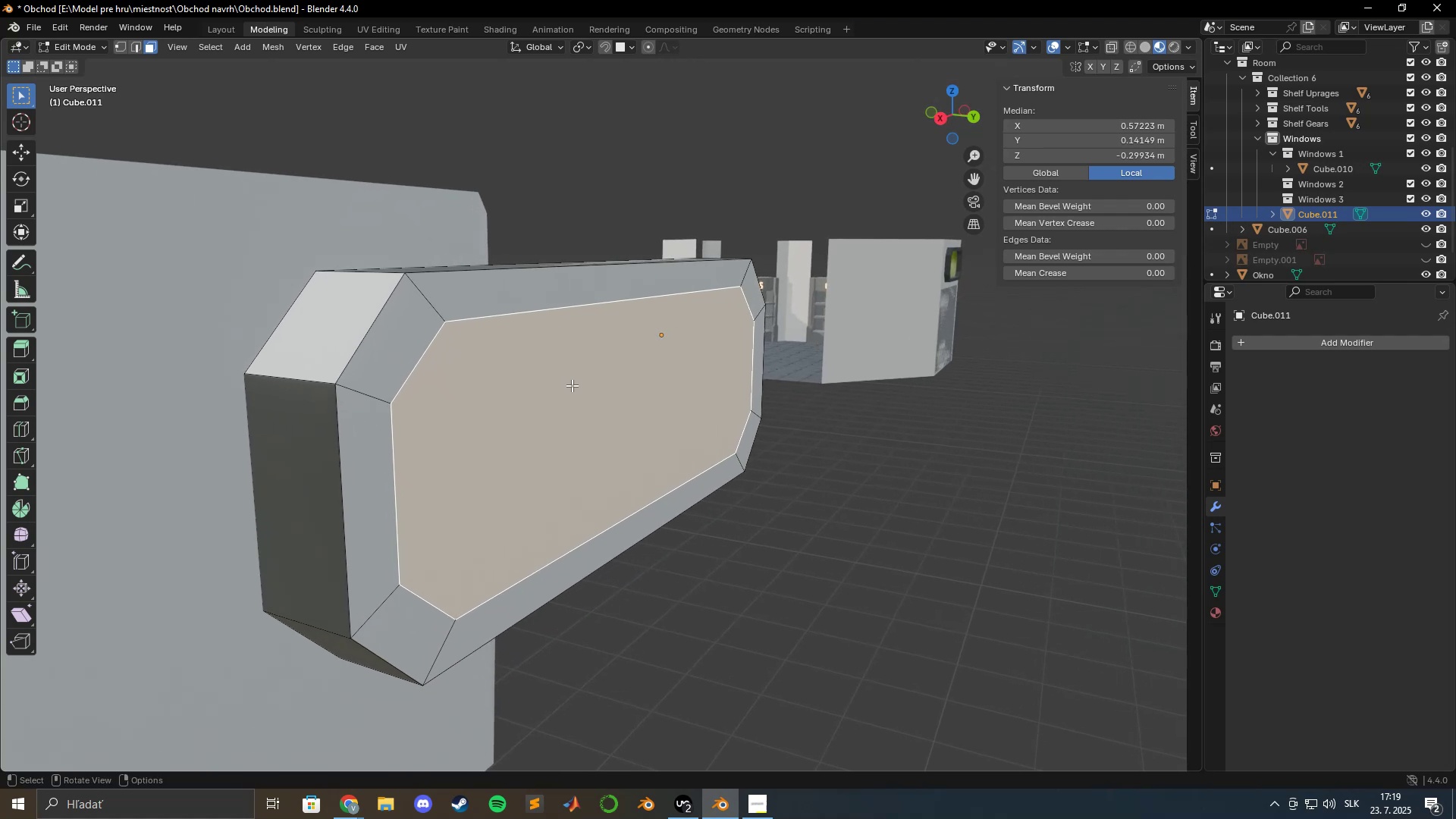 
wait(5.68)
 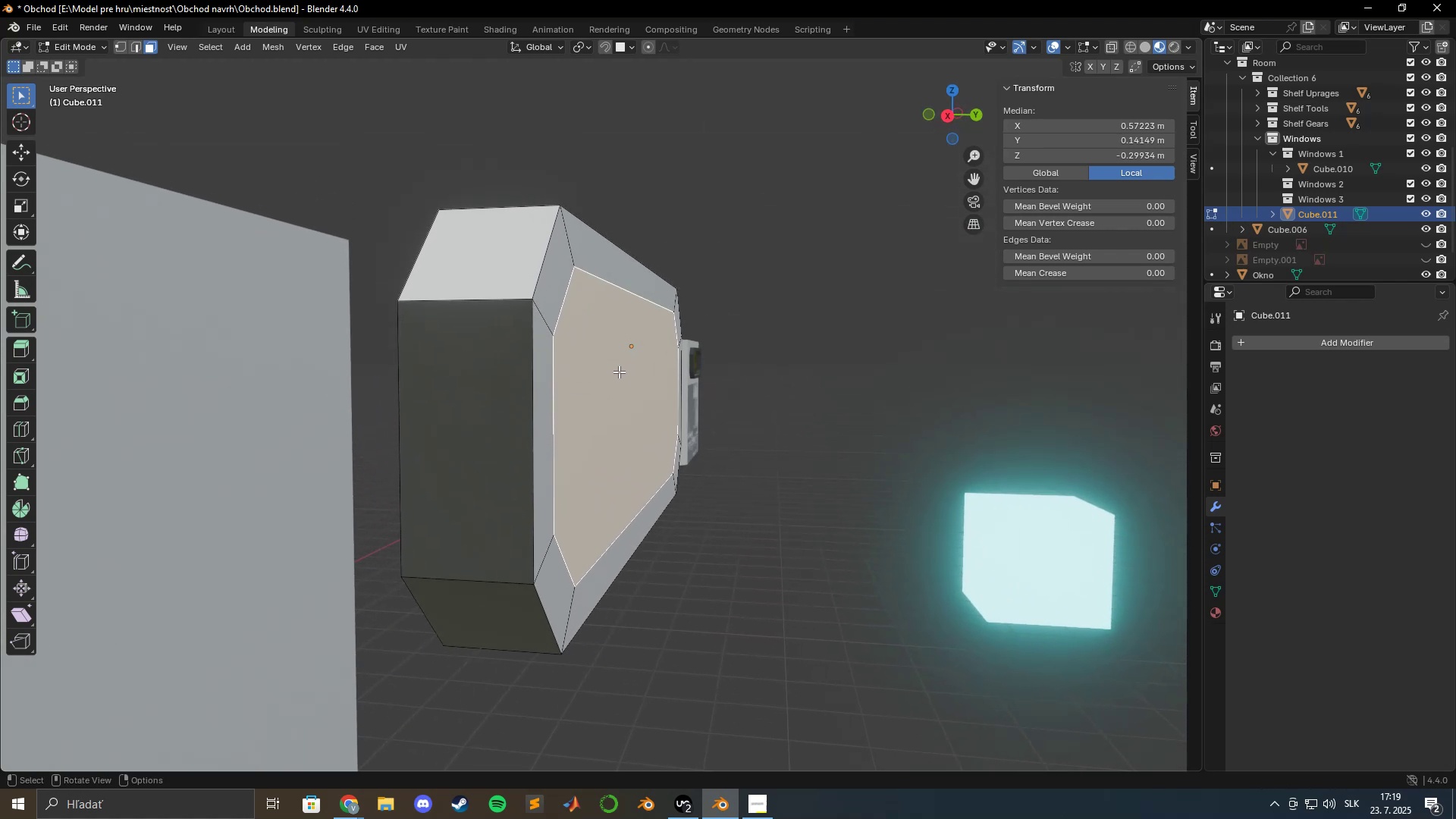 
scroll: coordinate [630, 387], scroll_direction: up, amount: 6.0
 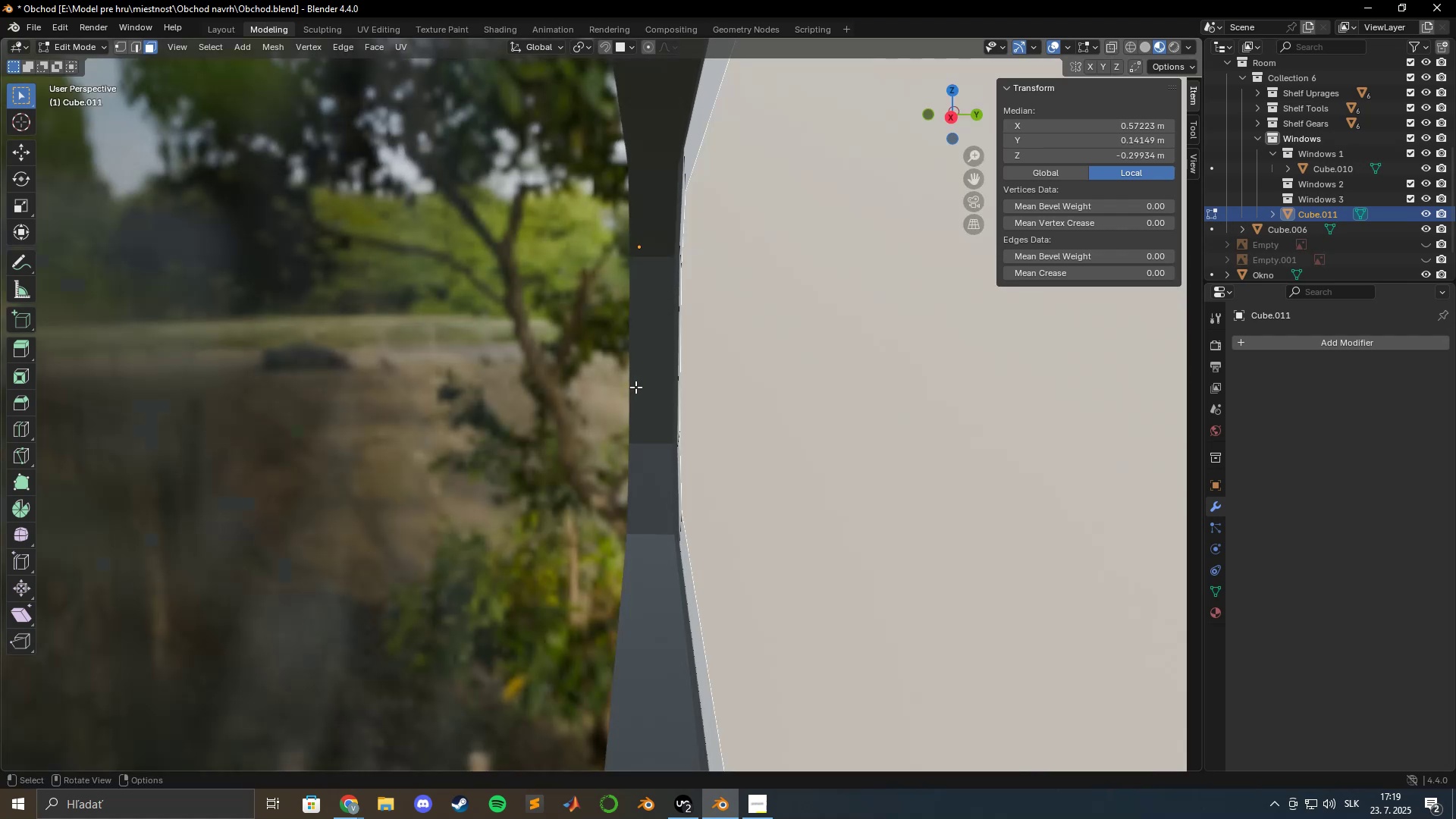 
scroll: coordinate [629, 386], scroll_direction: down, amount: 8.0
 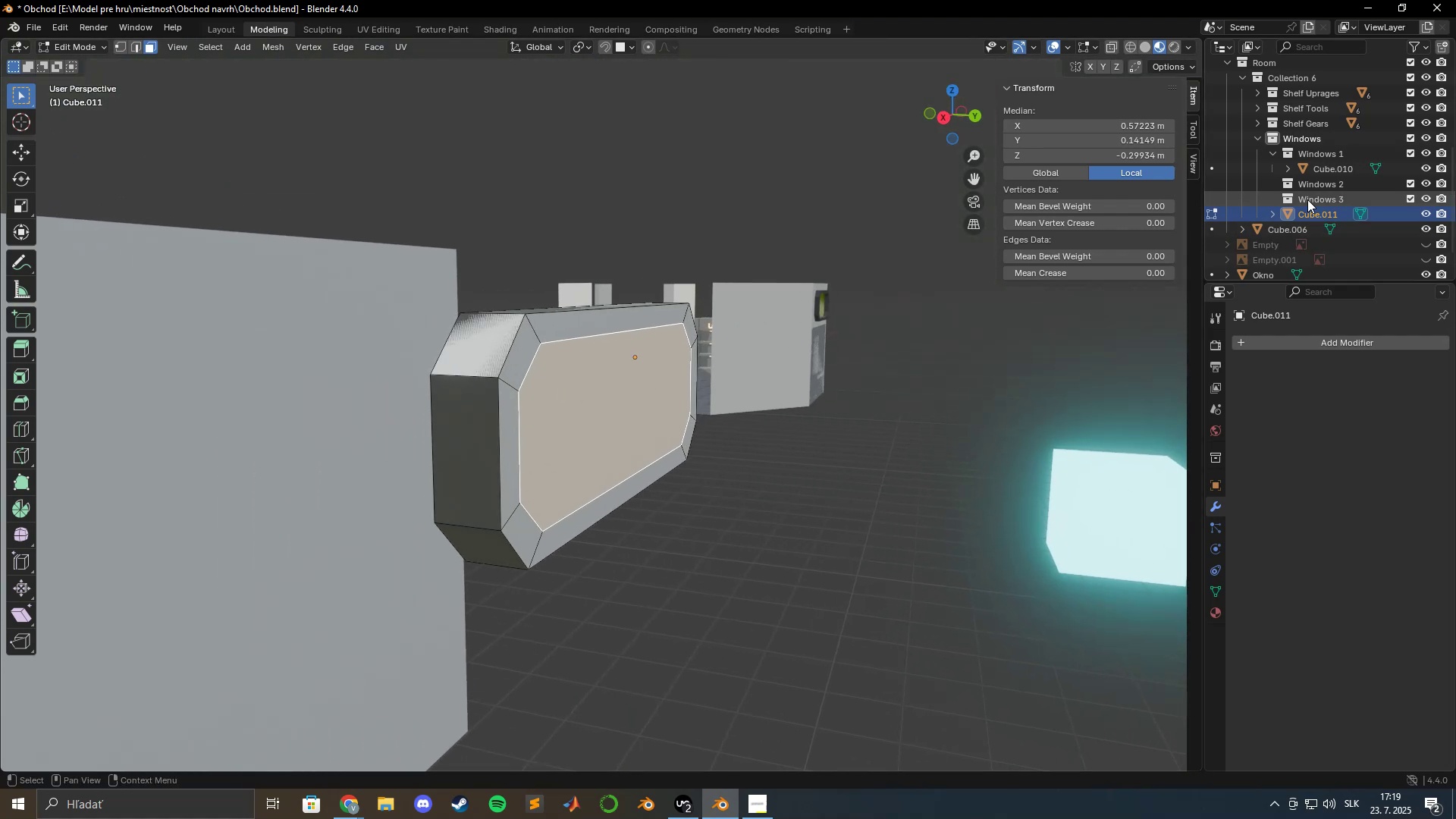 
left_click([1320, 172])
 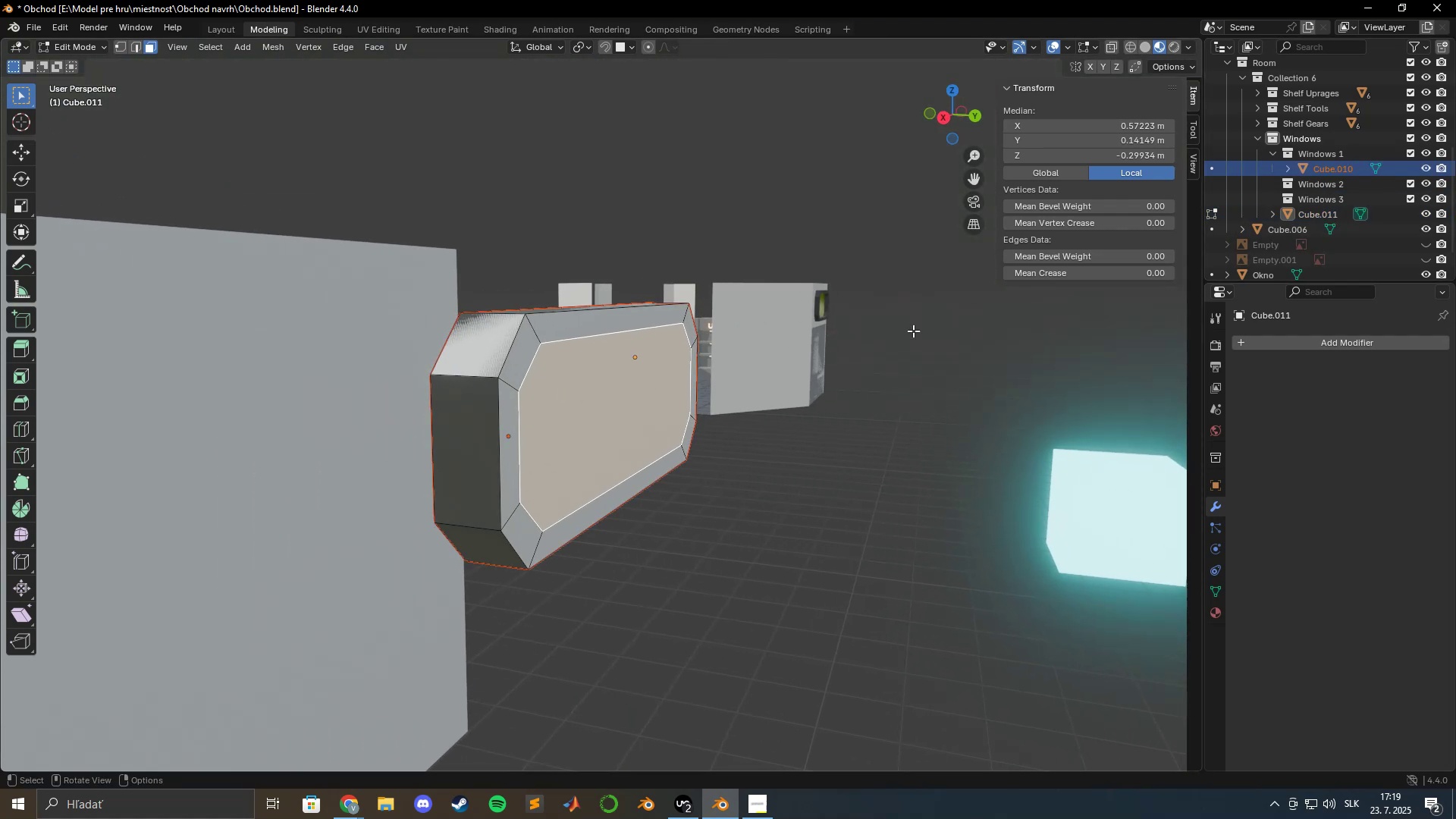 
scroll: coordinate [824, 359], scroll_direction: down, amount: 3.0
 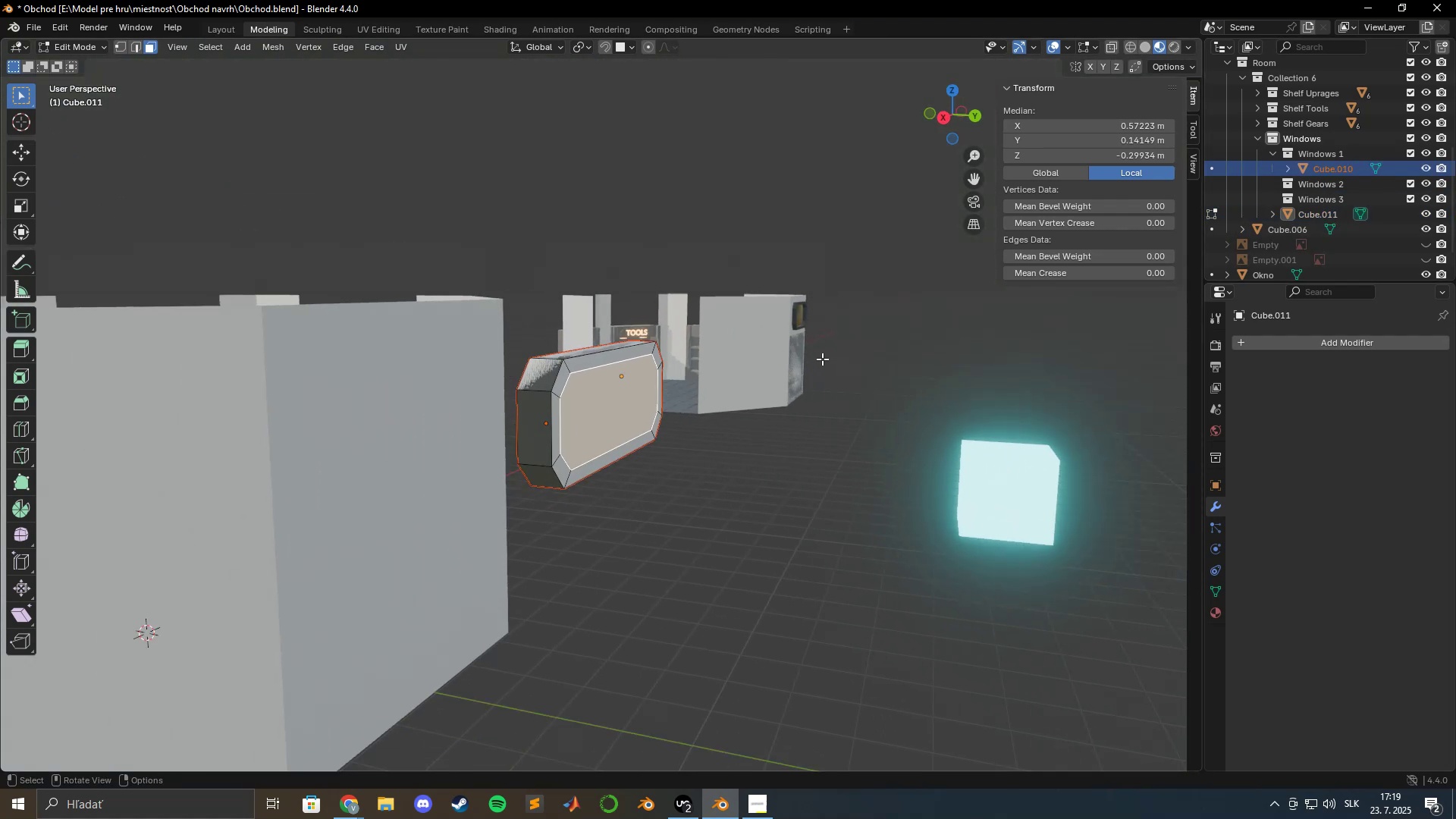 
type(gx)
key(Escape)
 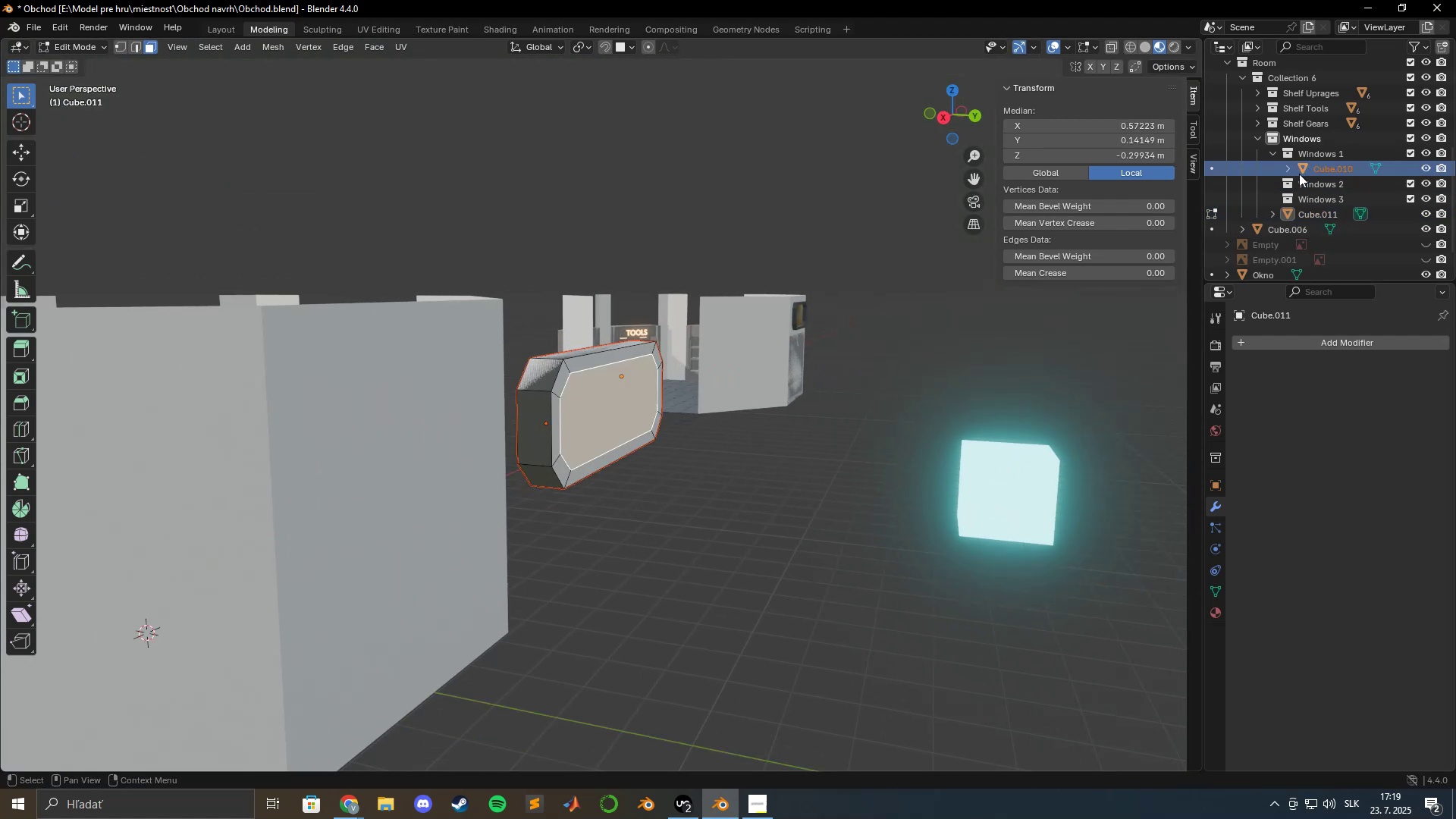 
left_click([1314, 170])
 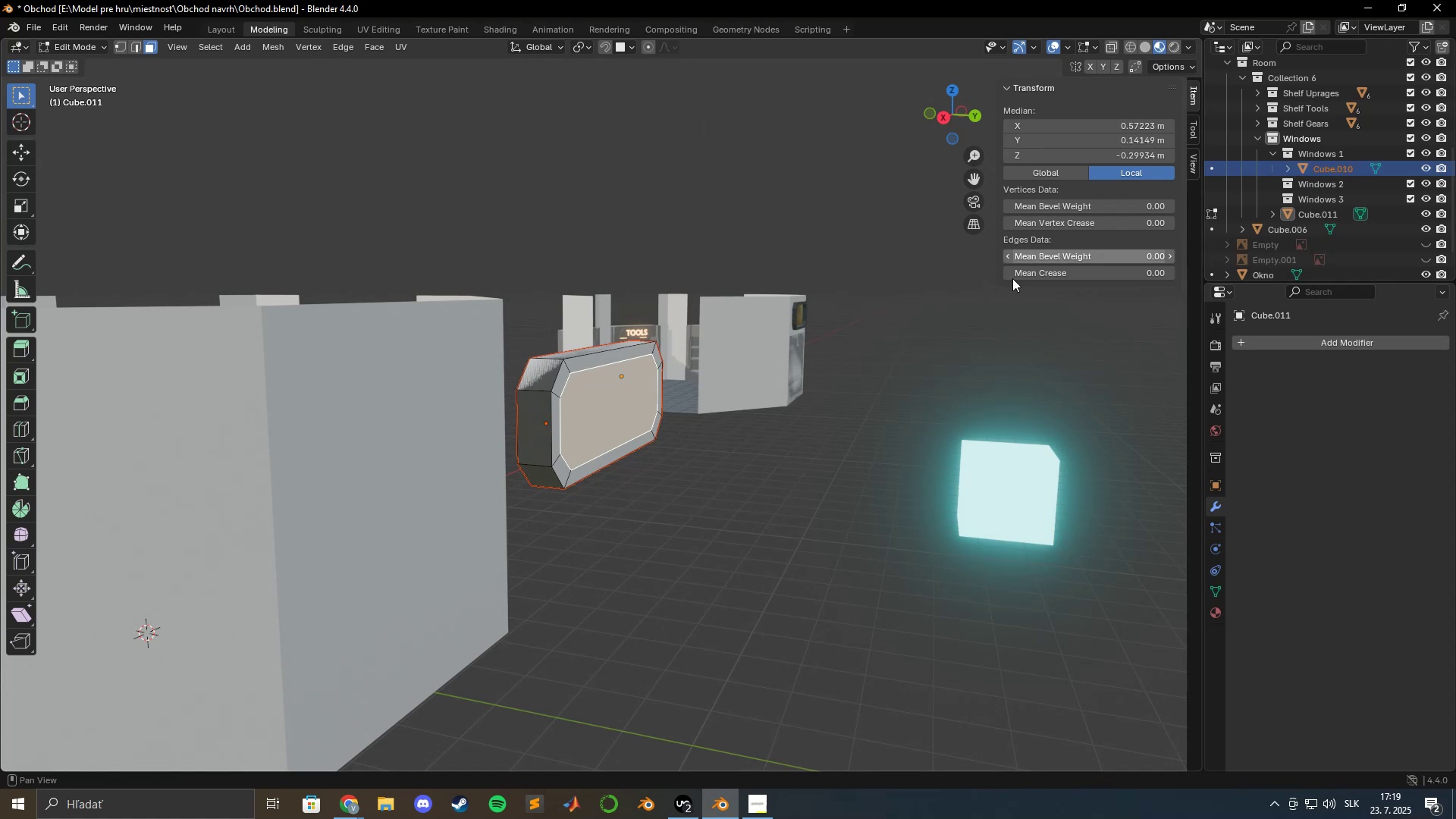 
key(Tab)
type(gxgy)
 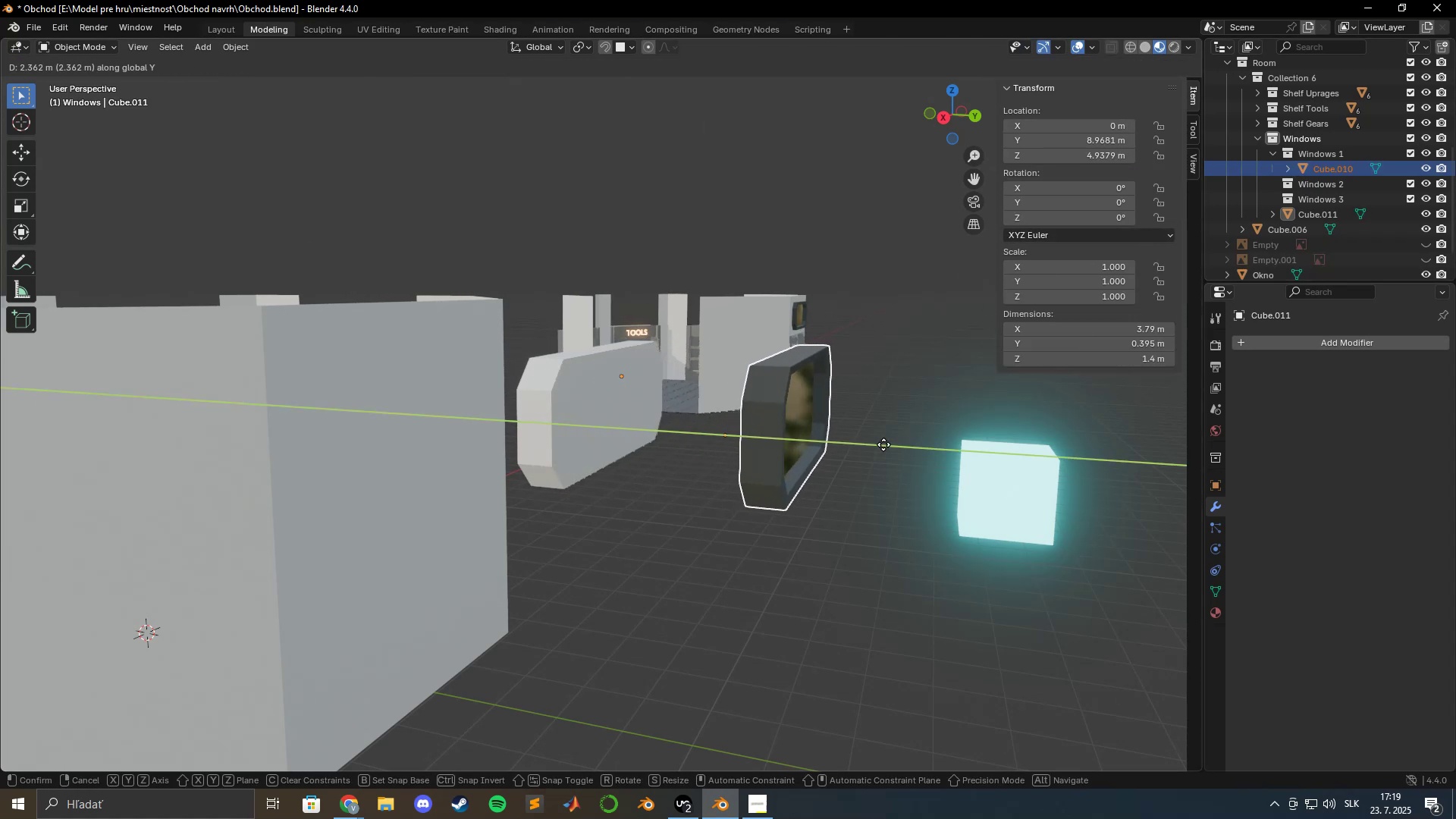 
left_click([894, 446])
 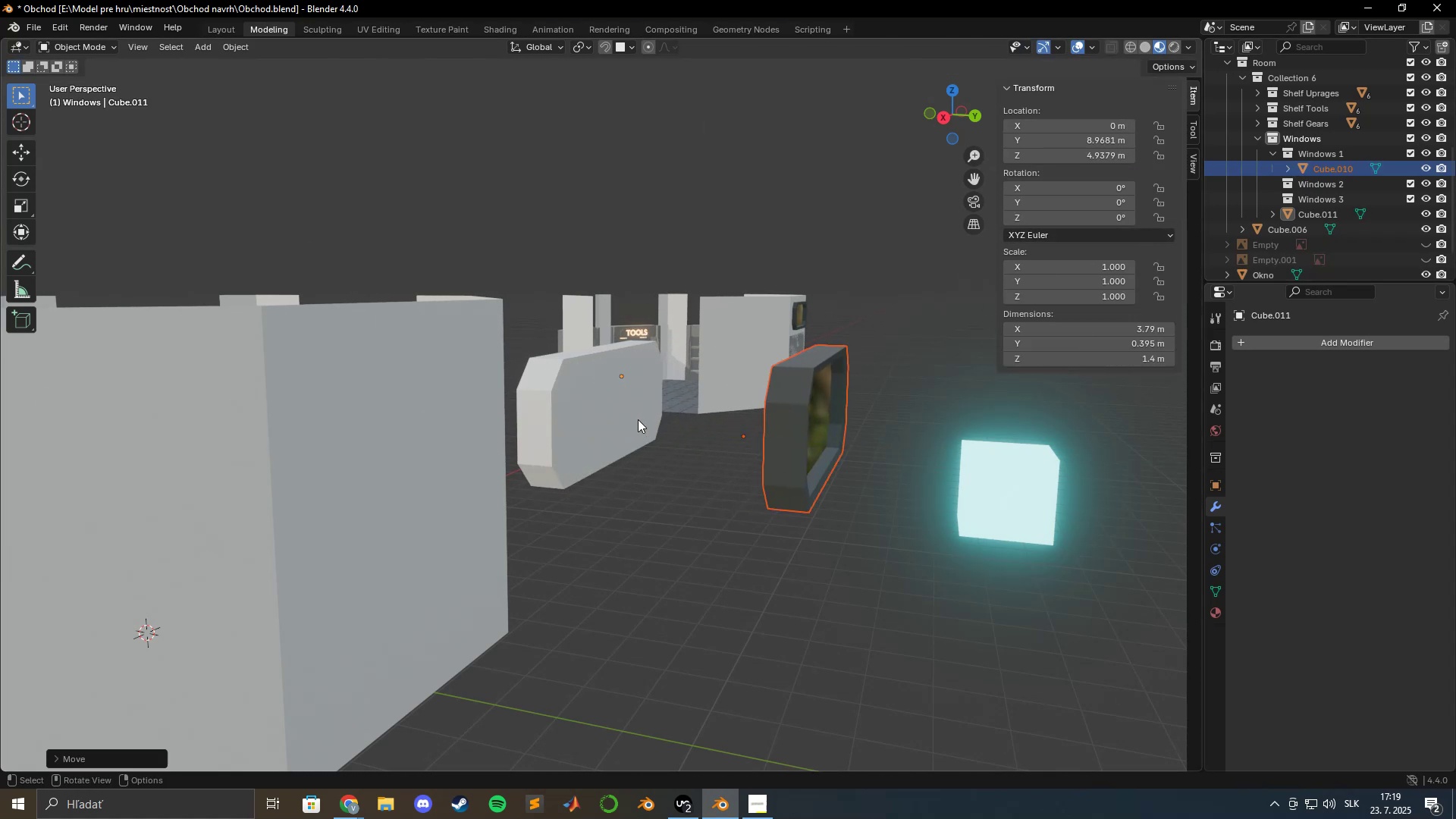 
scroll: coordinate [663, 400], scroll_direction: up, amount: 10.0
 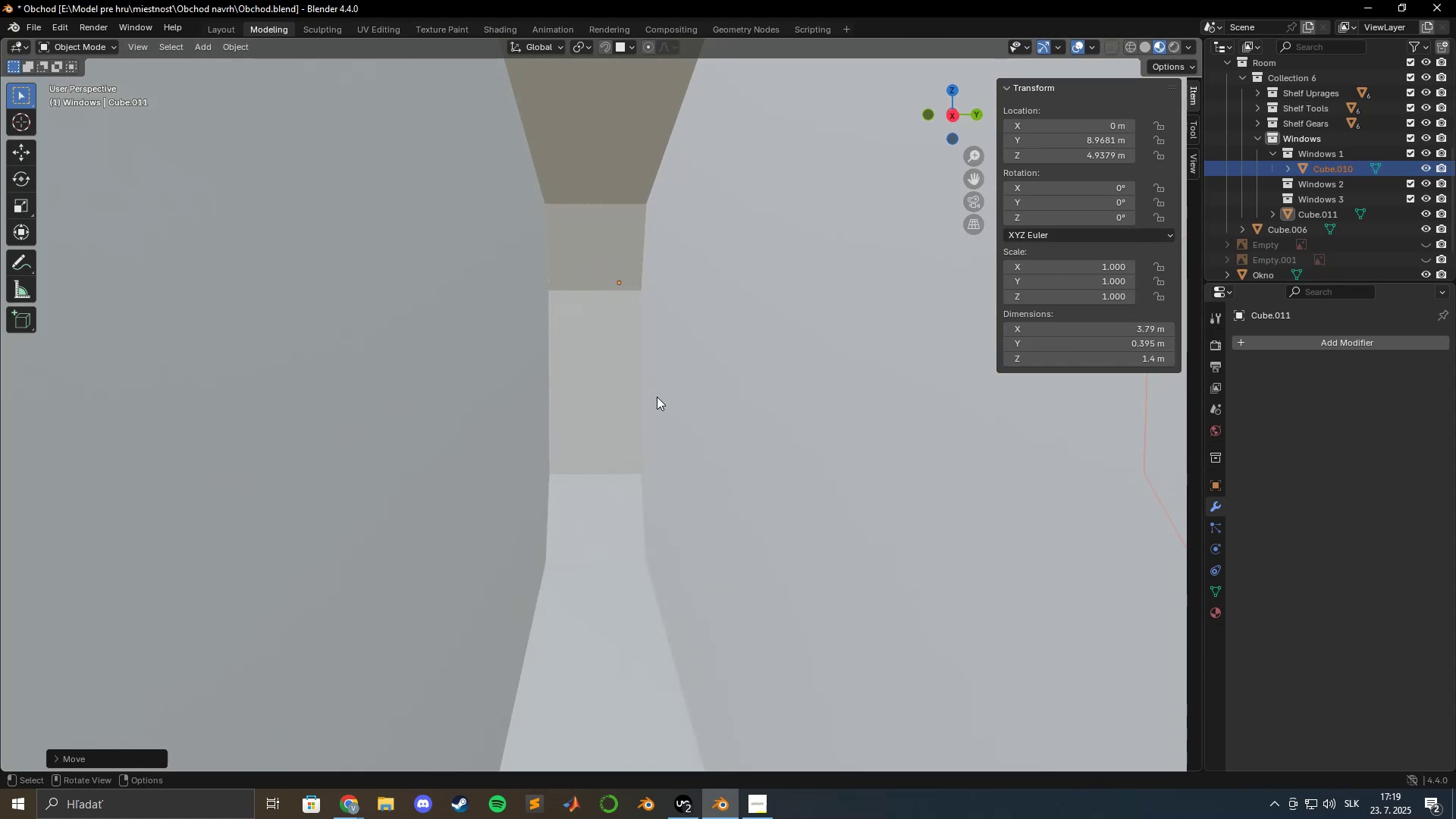 
key(Tab)
 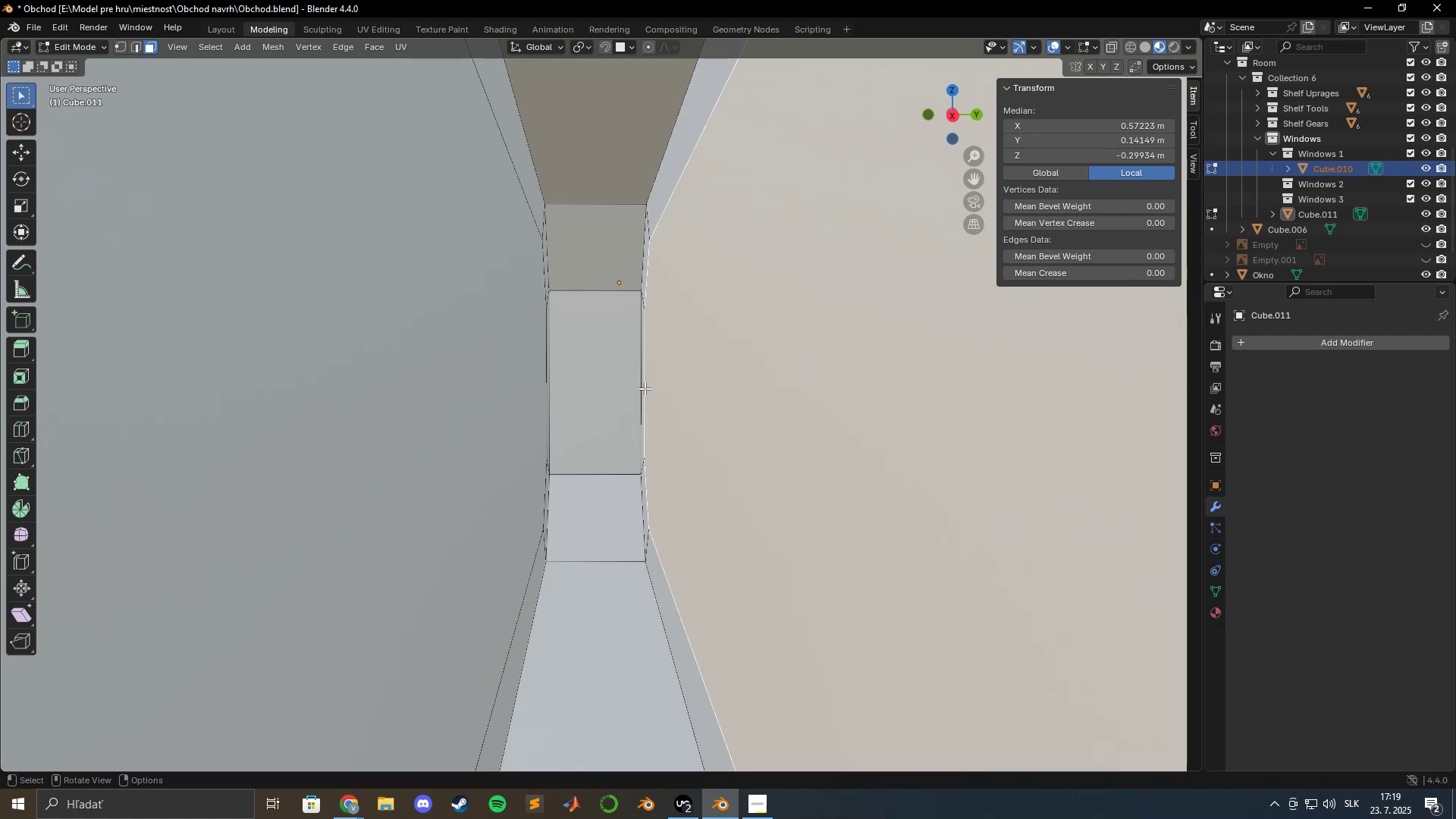 
type(gx)
key(Escape)
type(e)
 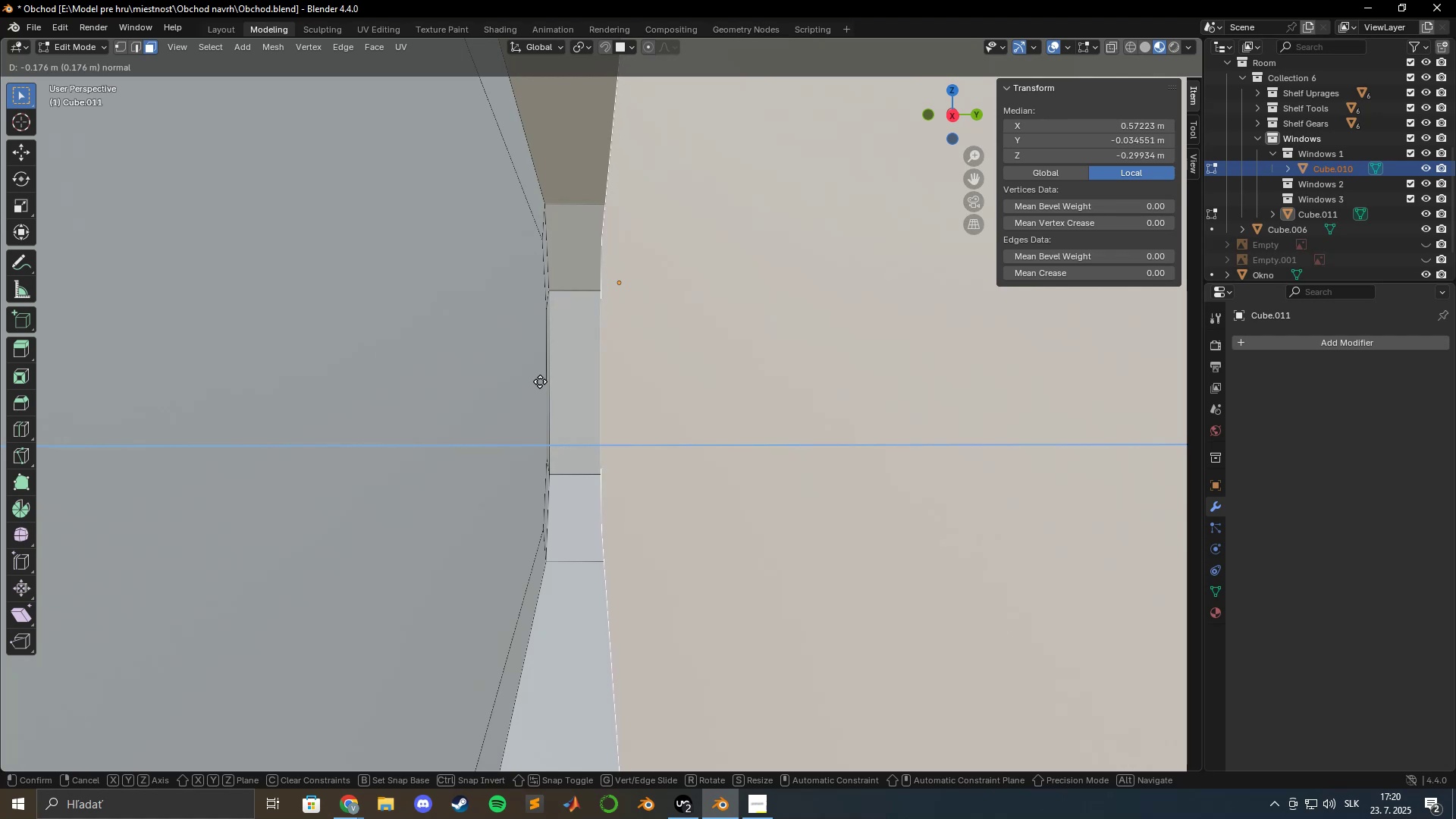 
wait(23.98)
 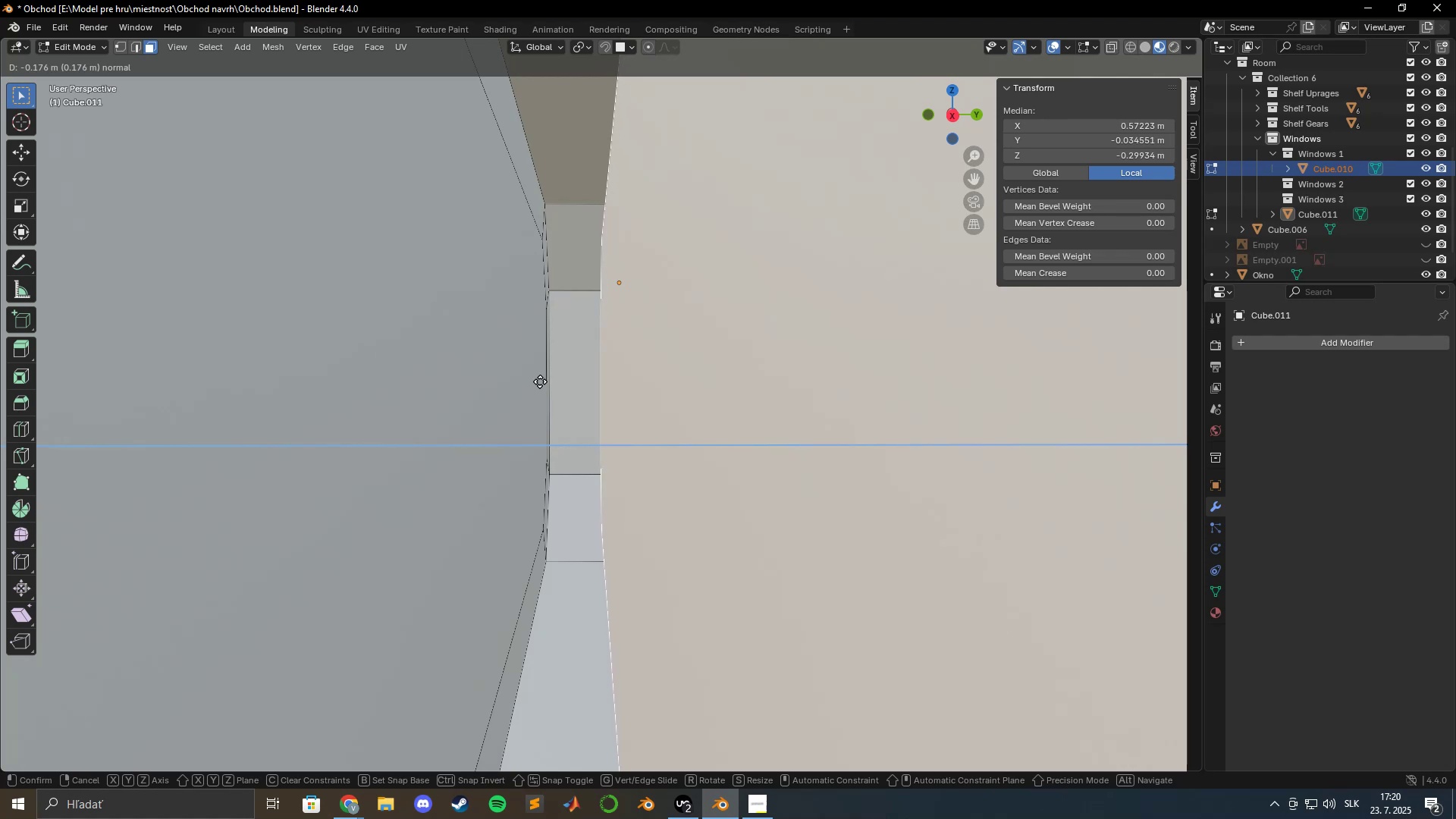 
left_click([540, 379])
 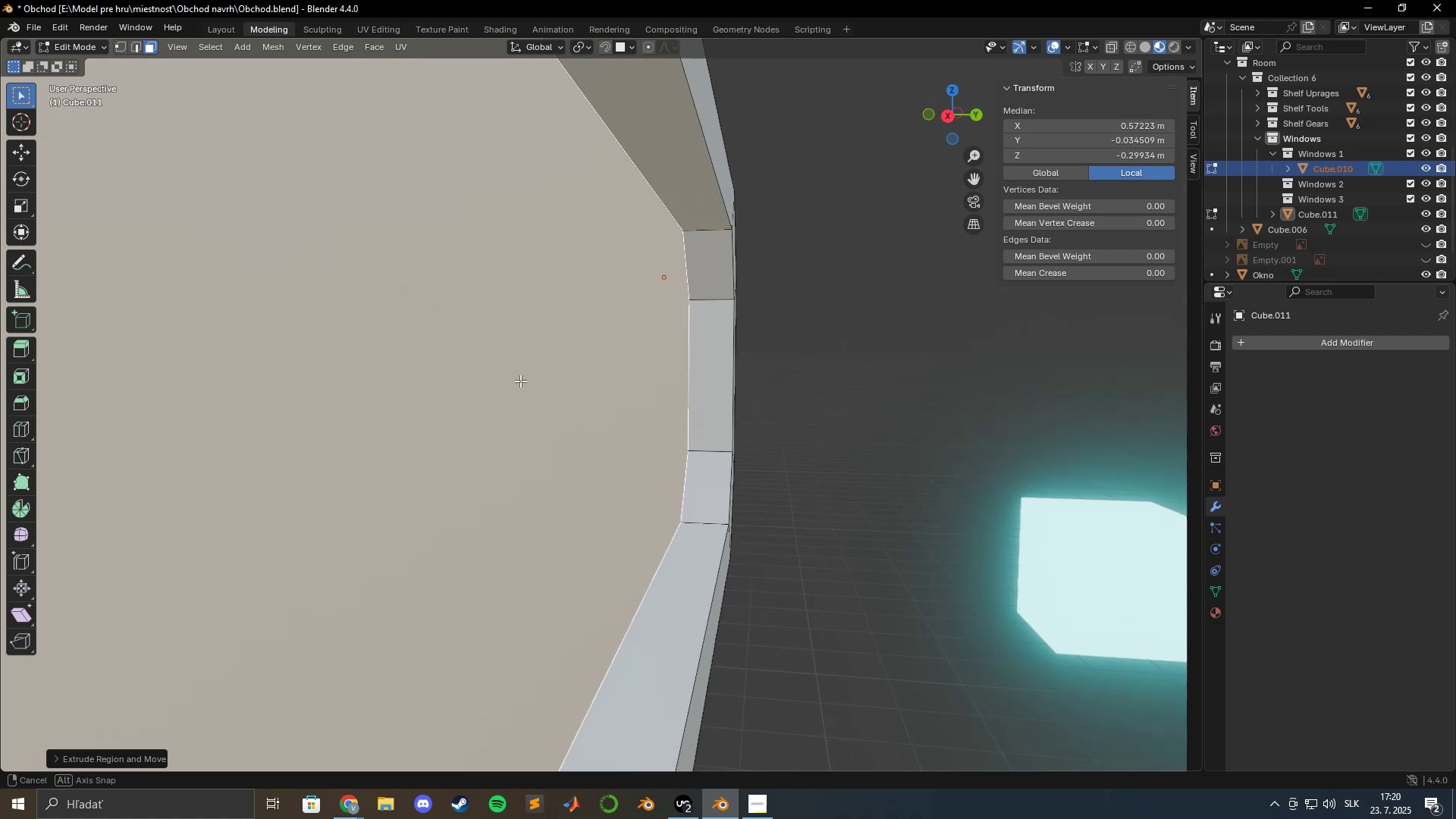 
scroll: coordinate [519, 381], scroll_direction: down, amount: 3.0
 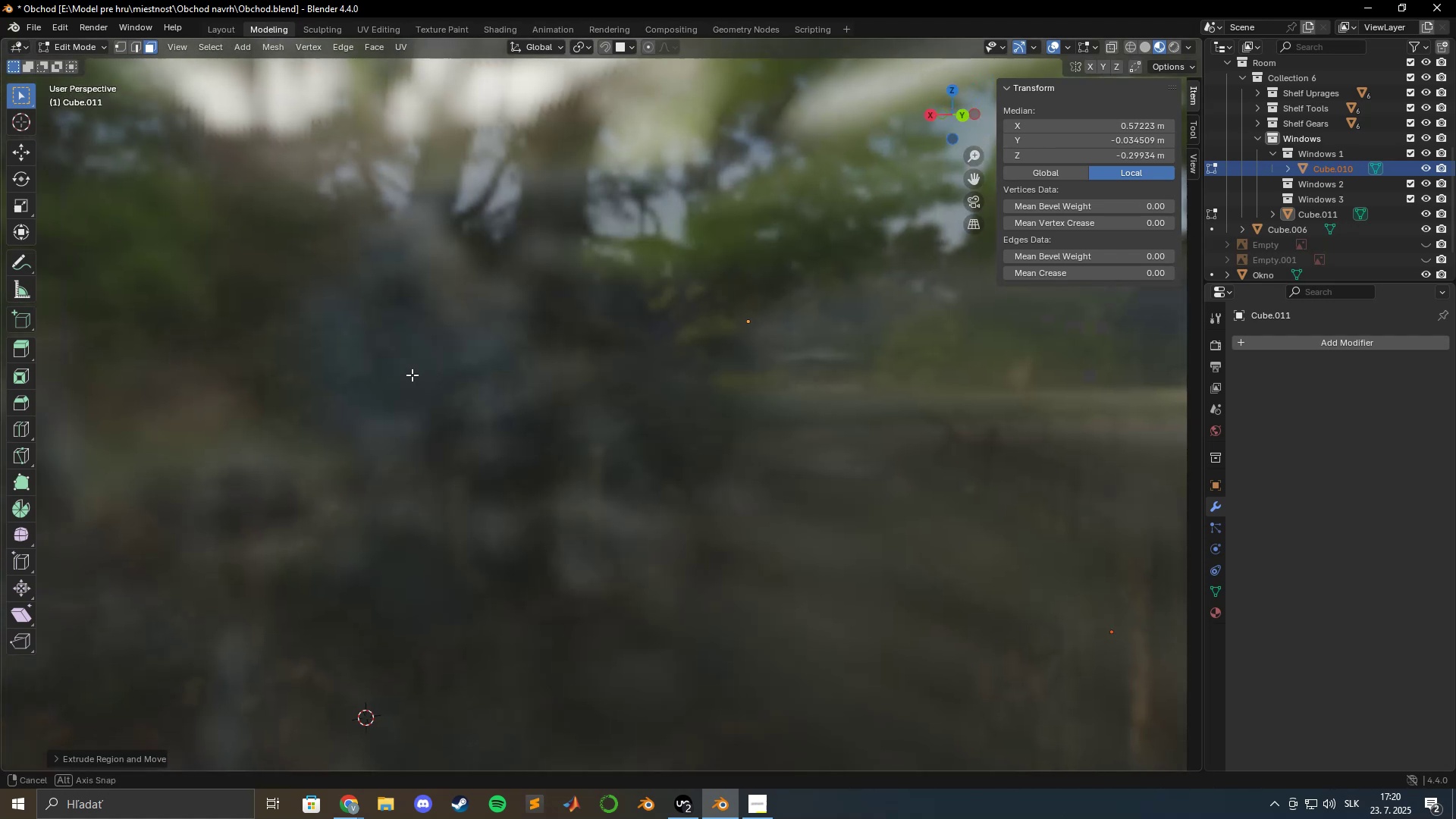 
wait(5.06)
 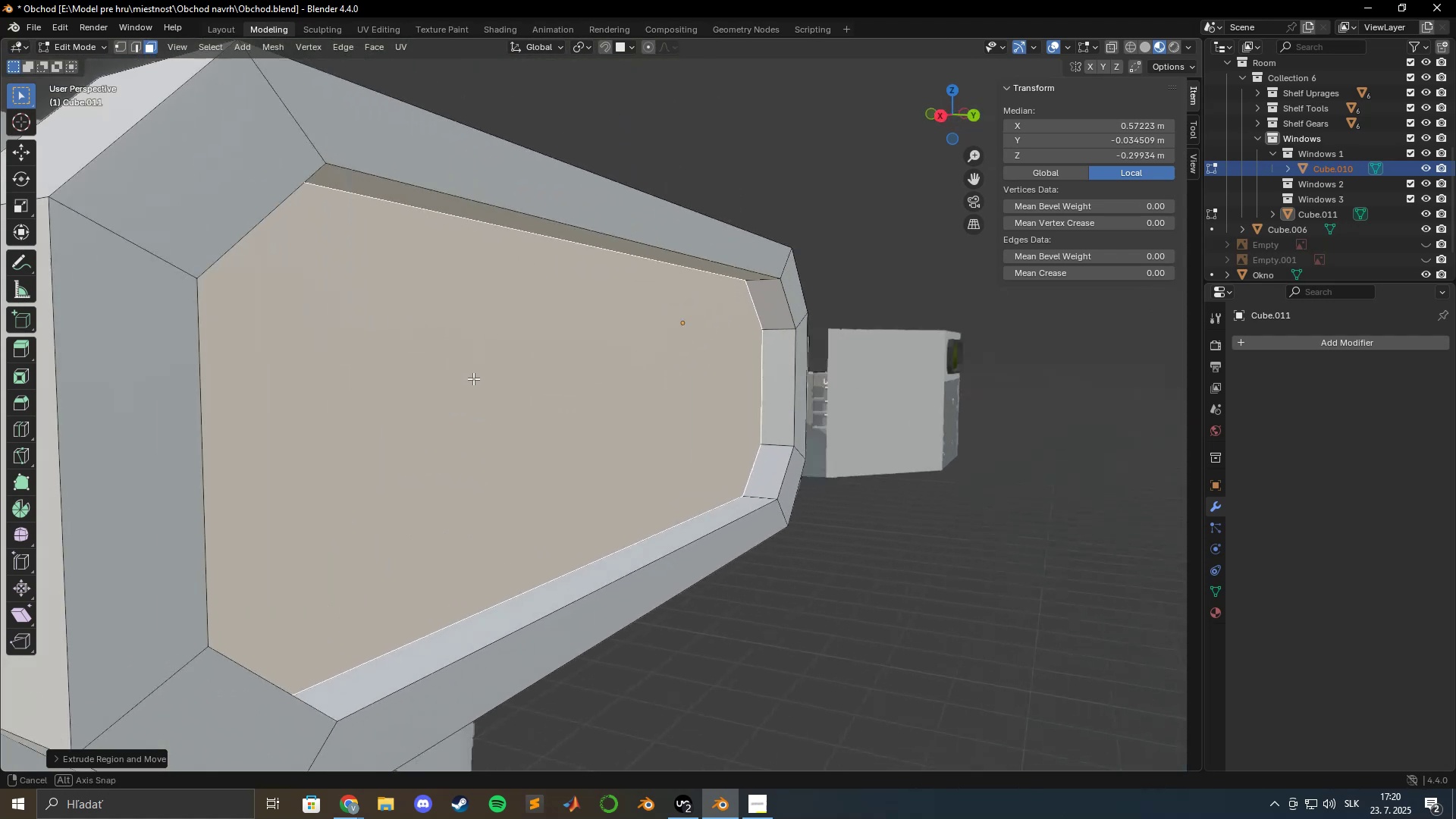 
left_click([550, 383])
 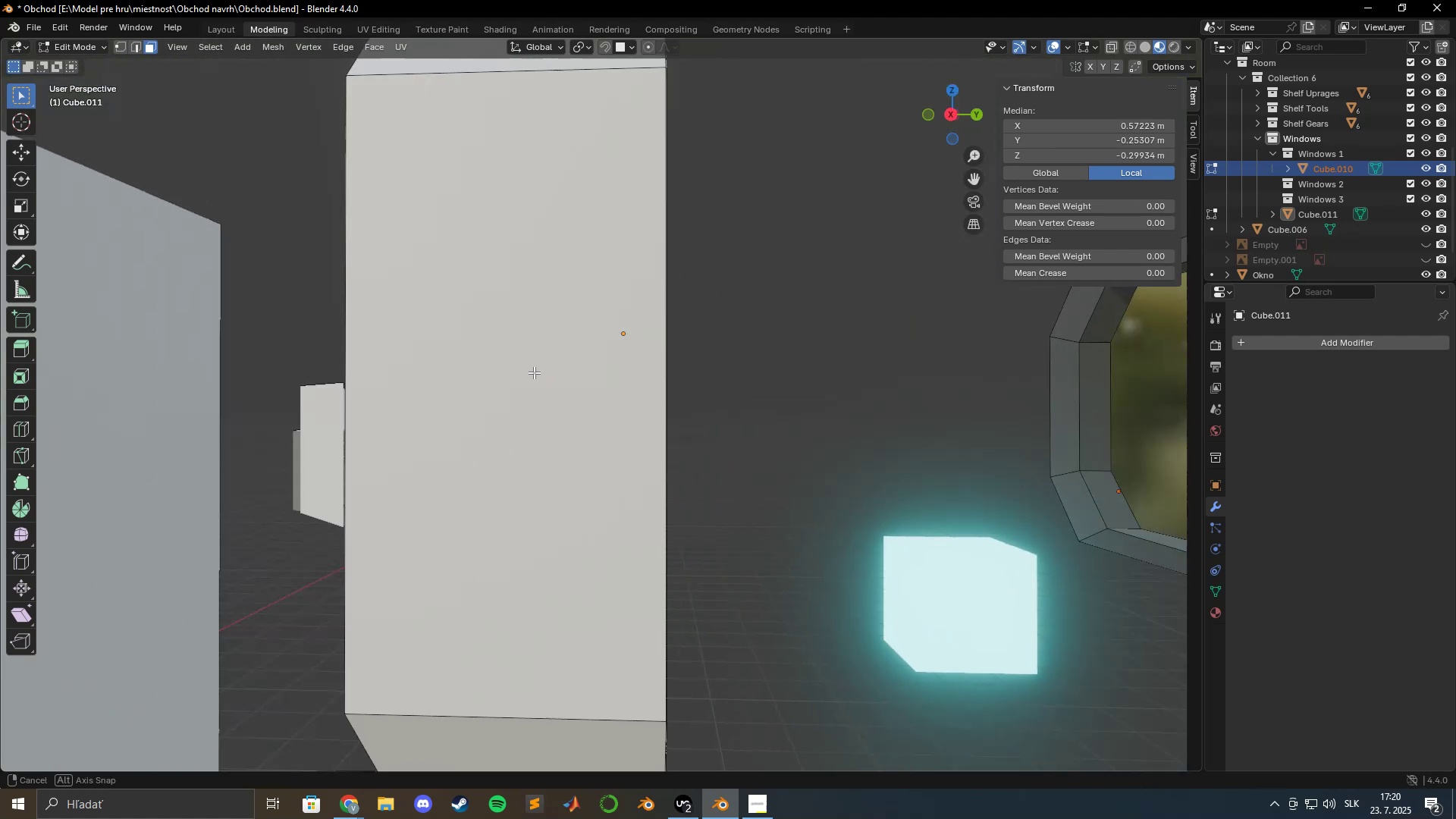 
scroll: coordinate [545, 379], scroll_direction: up, amount: 4.0
 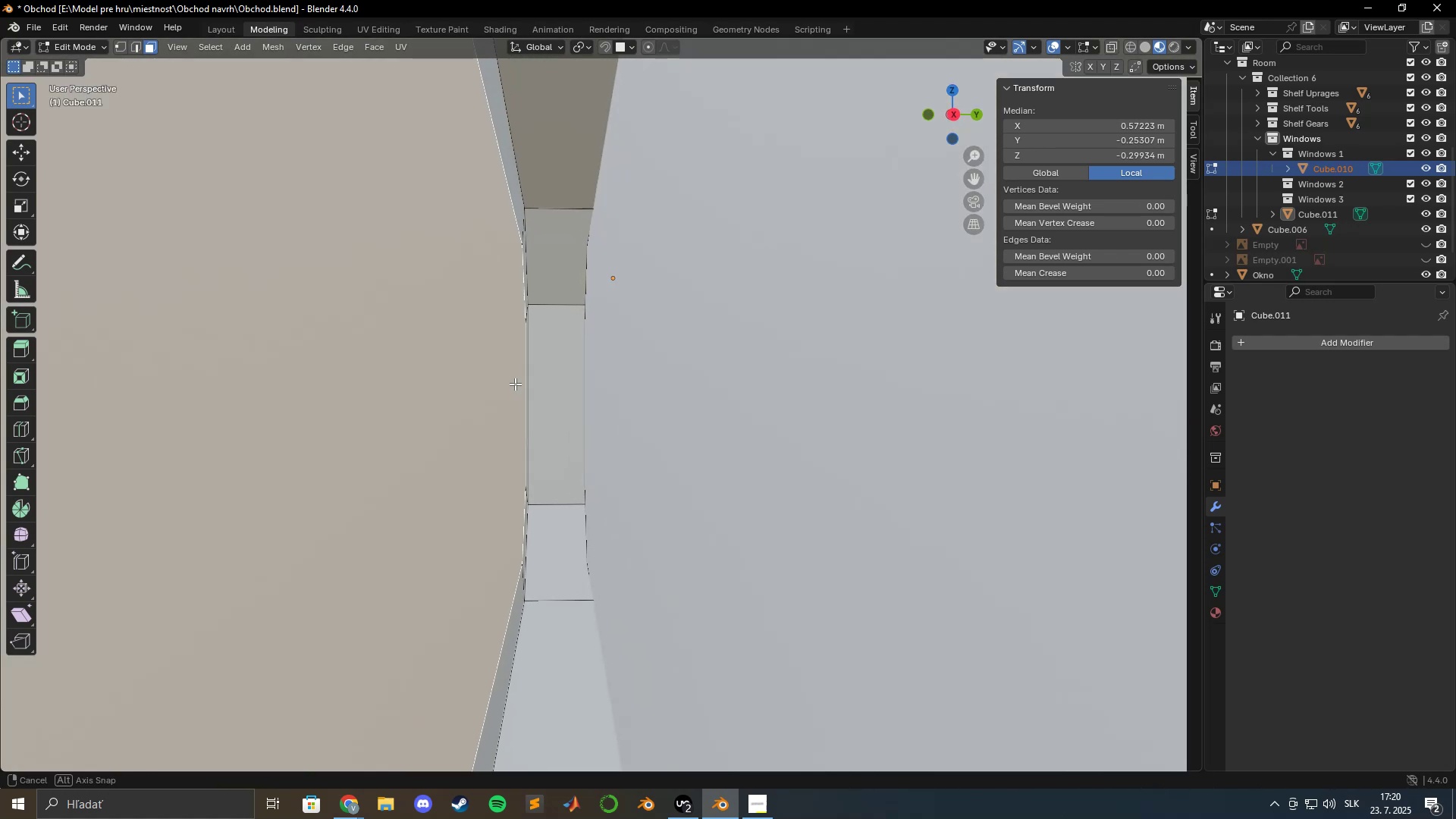 
scroll: coordinate [519, 384], scroll_direction: down, amount: 2.0
 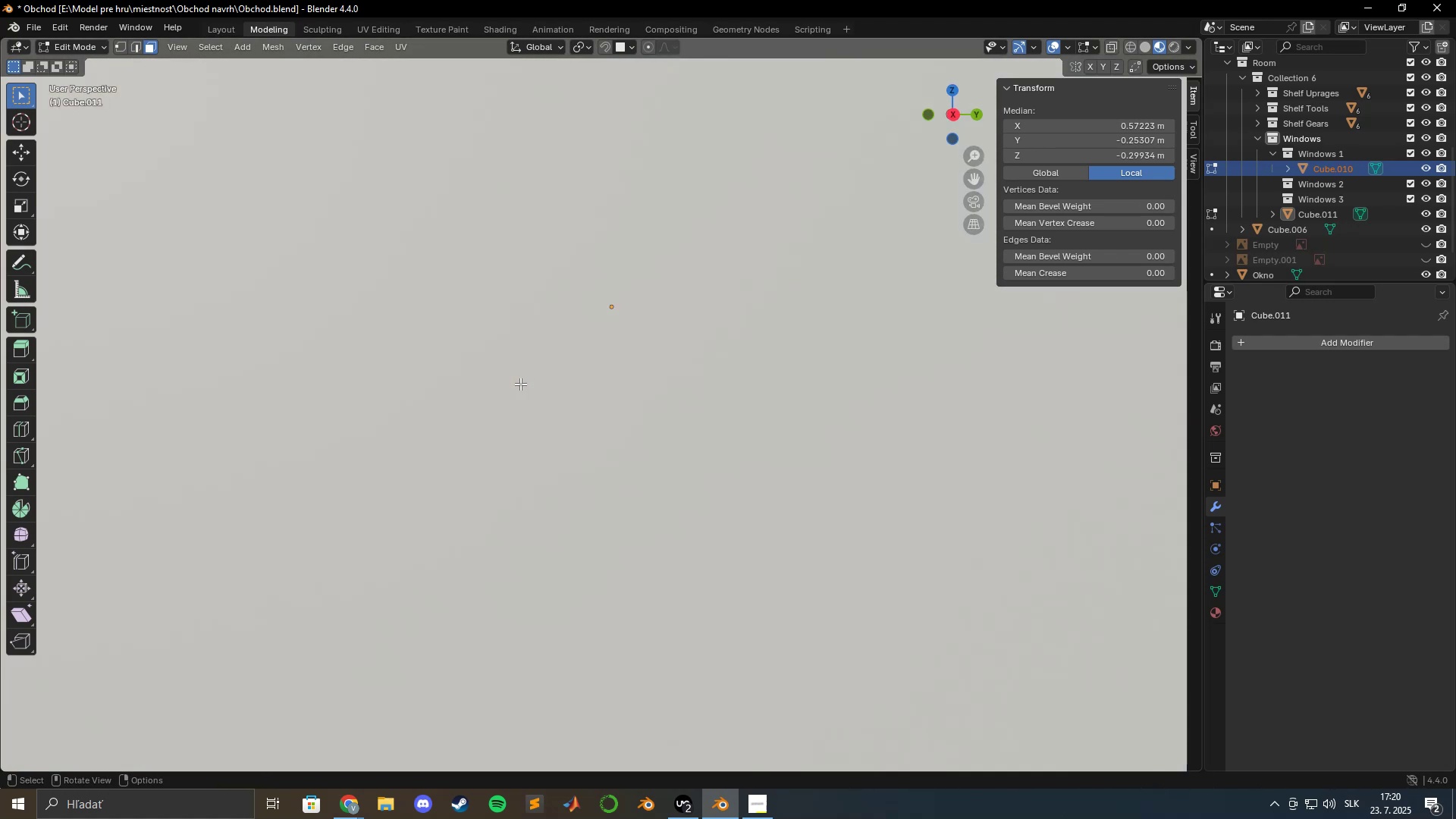 
scroll: coordinate [521, 384], scroll_direction: up, amount: 1.0
 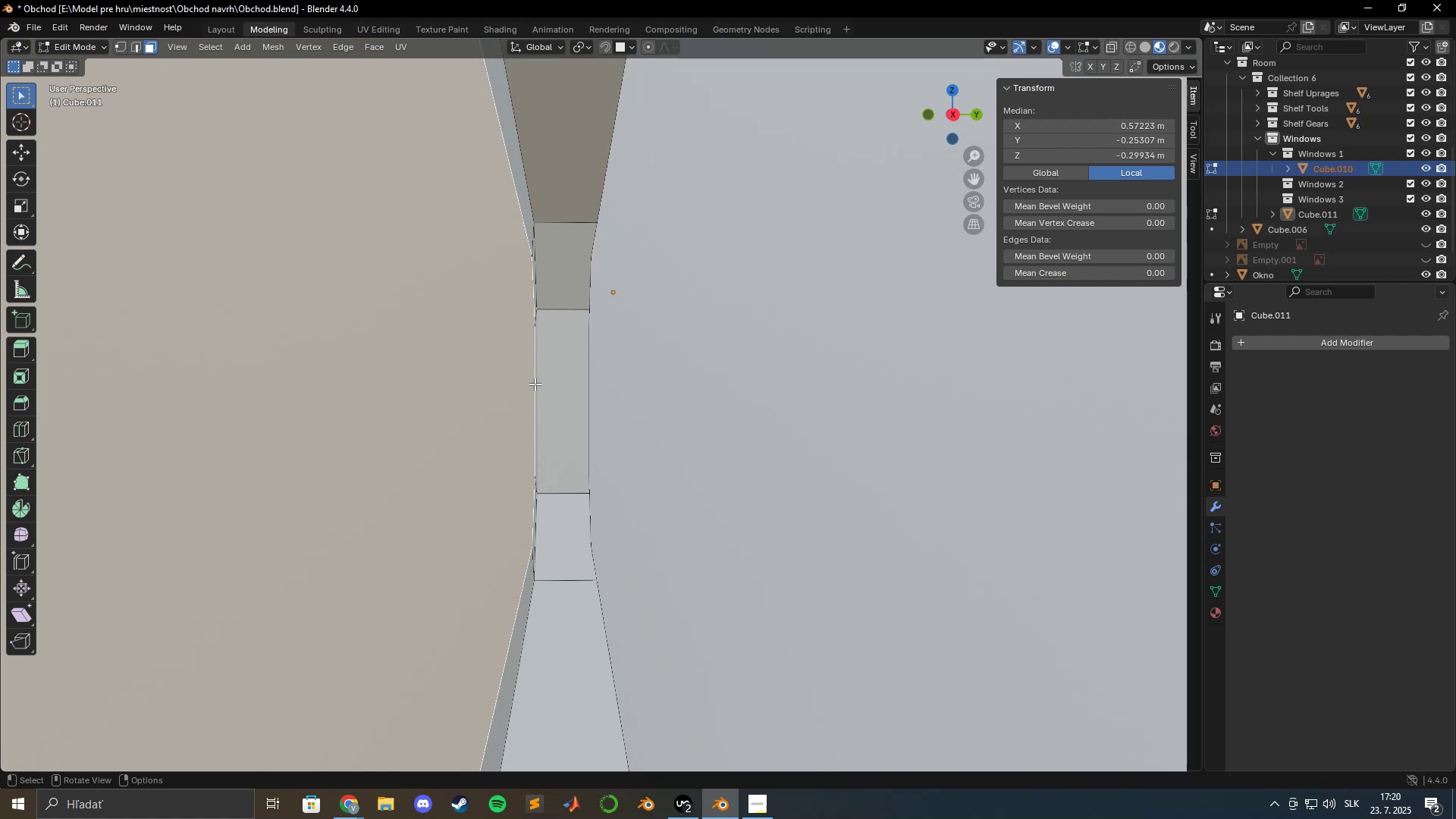 
key(E)
 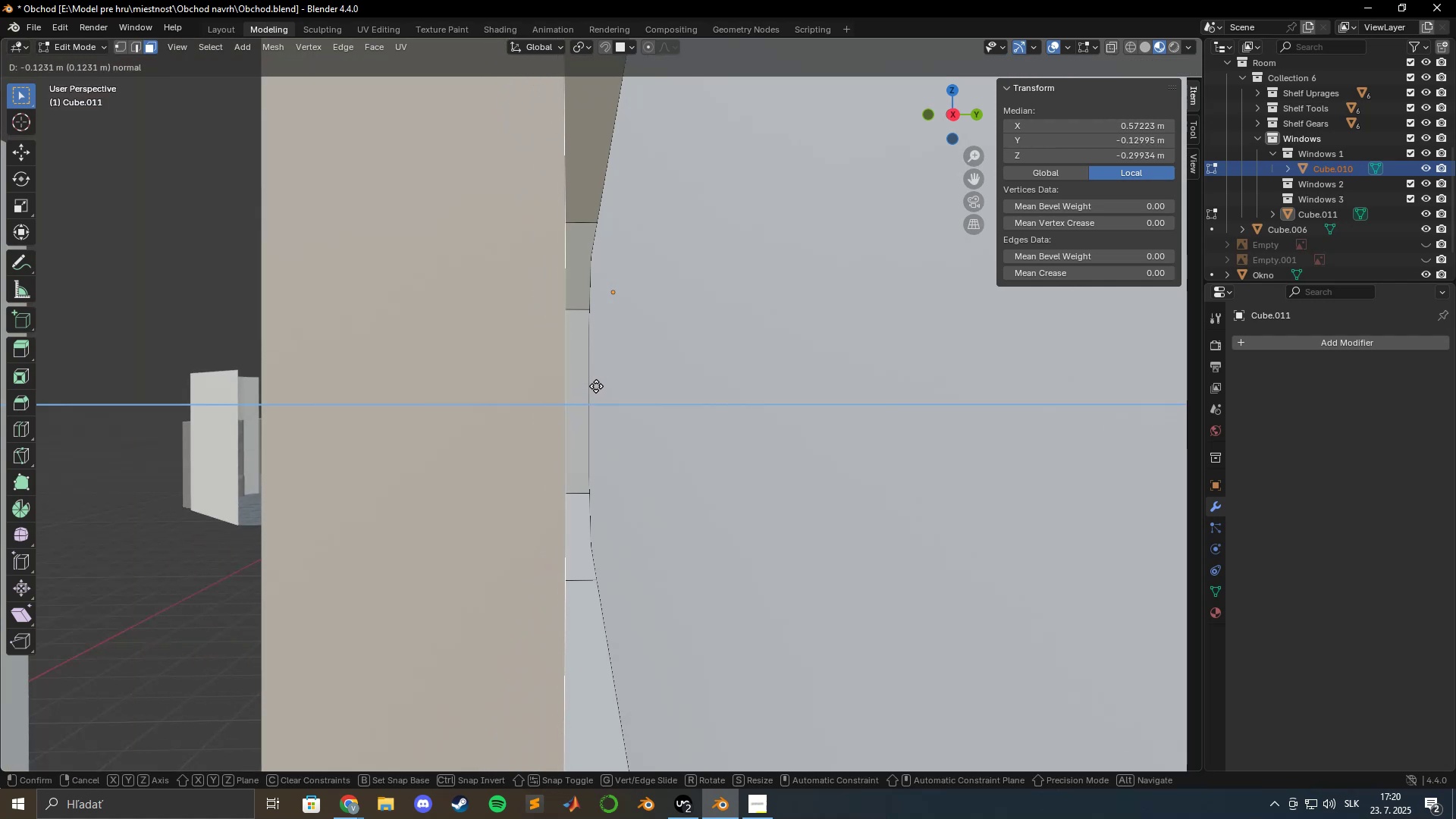 
wait(7.99)
 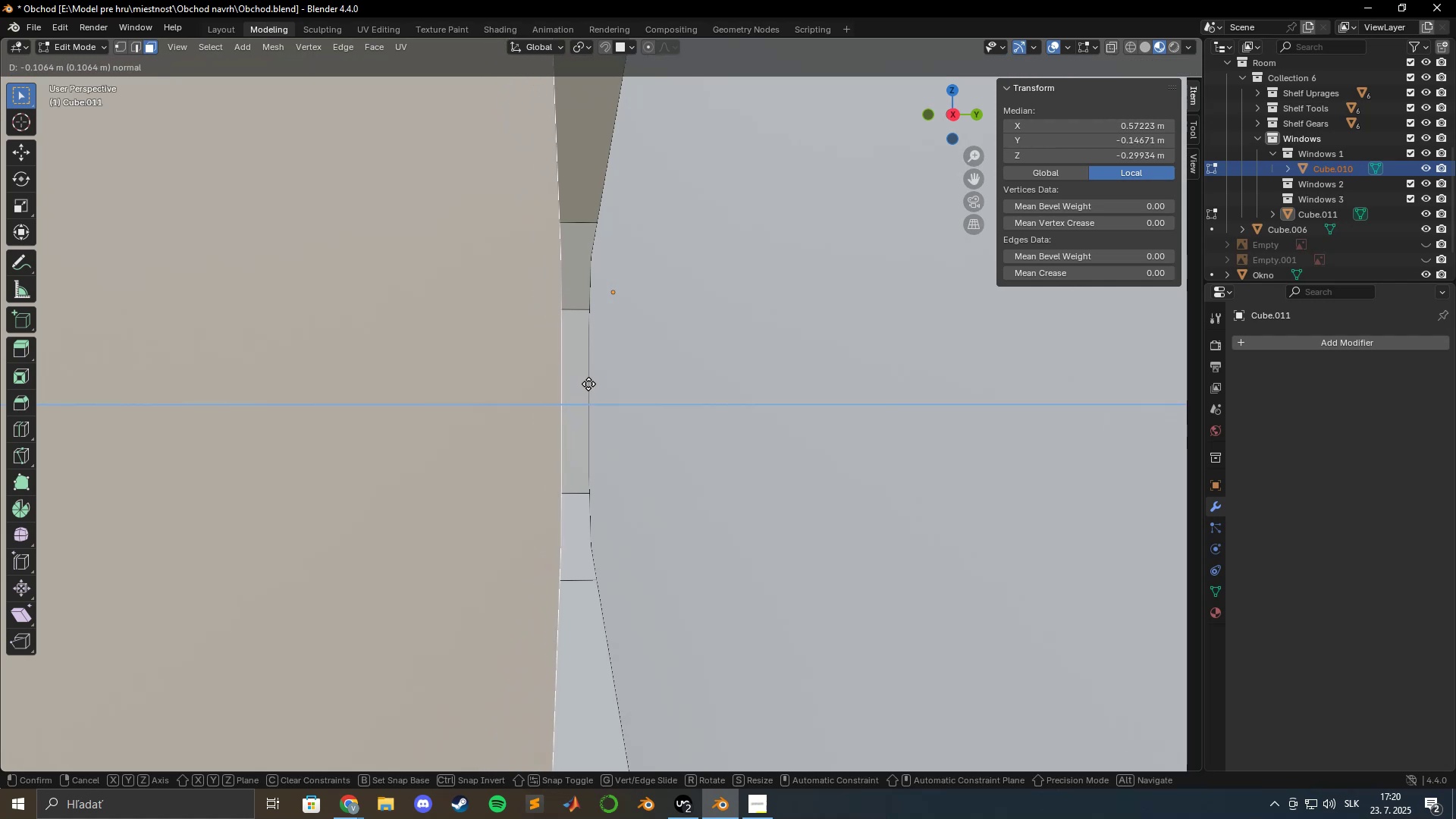 
hold_key(key=ShiftLeft, duration=1.52)
 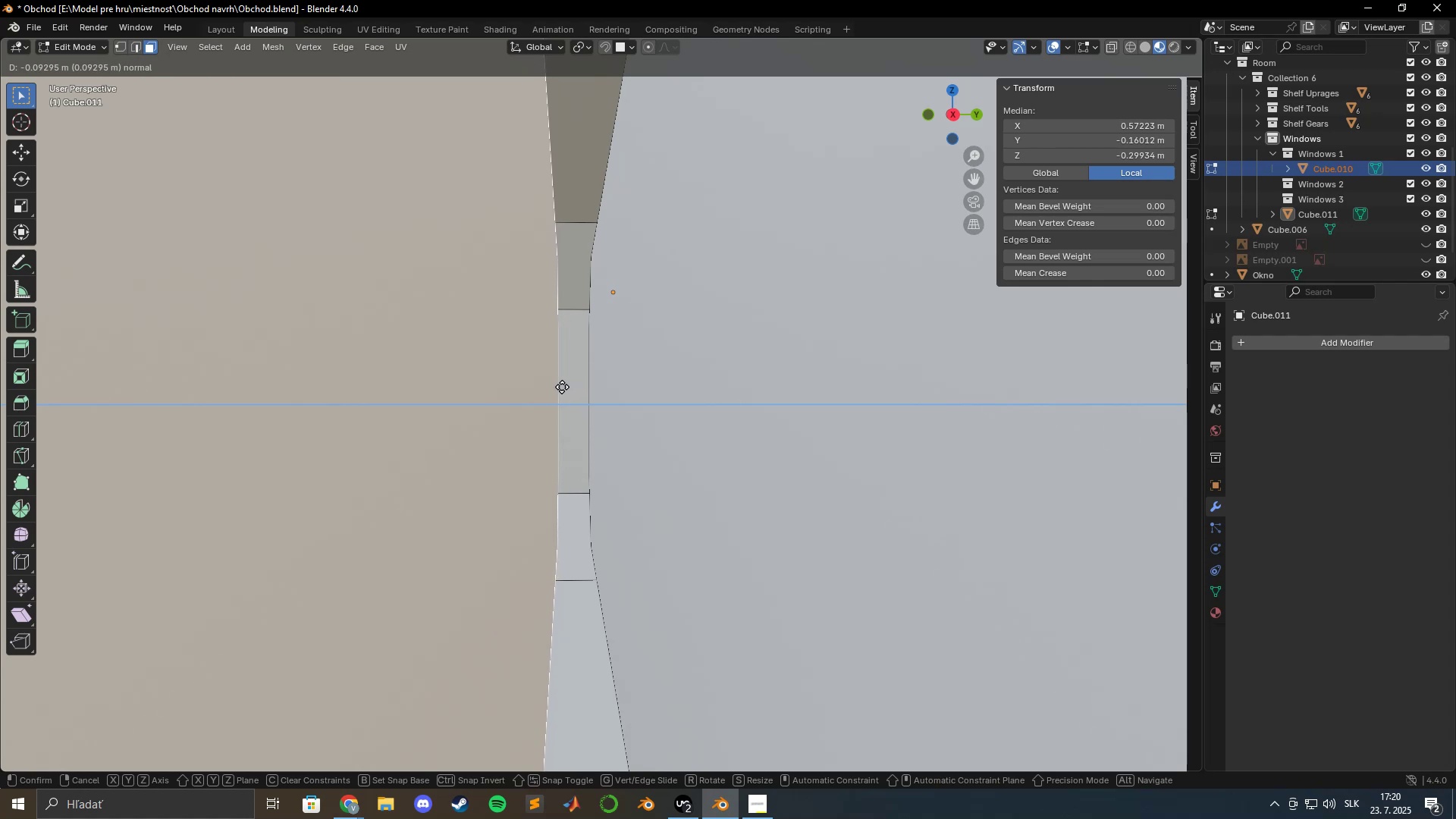 
hold_key(key=ShiftLeft, duration=1.52)
 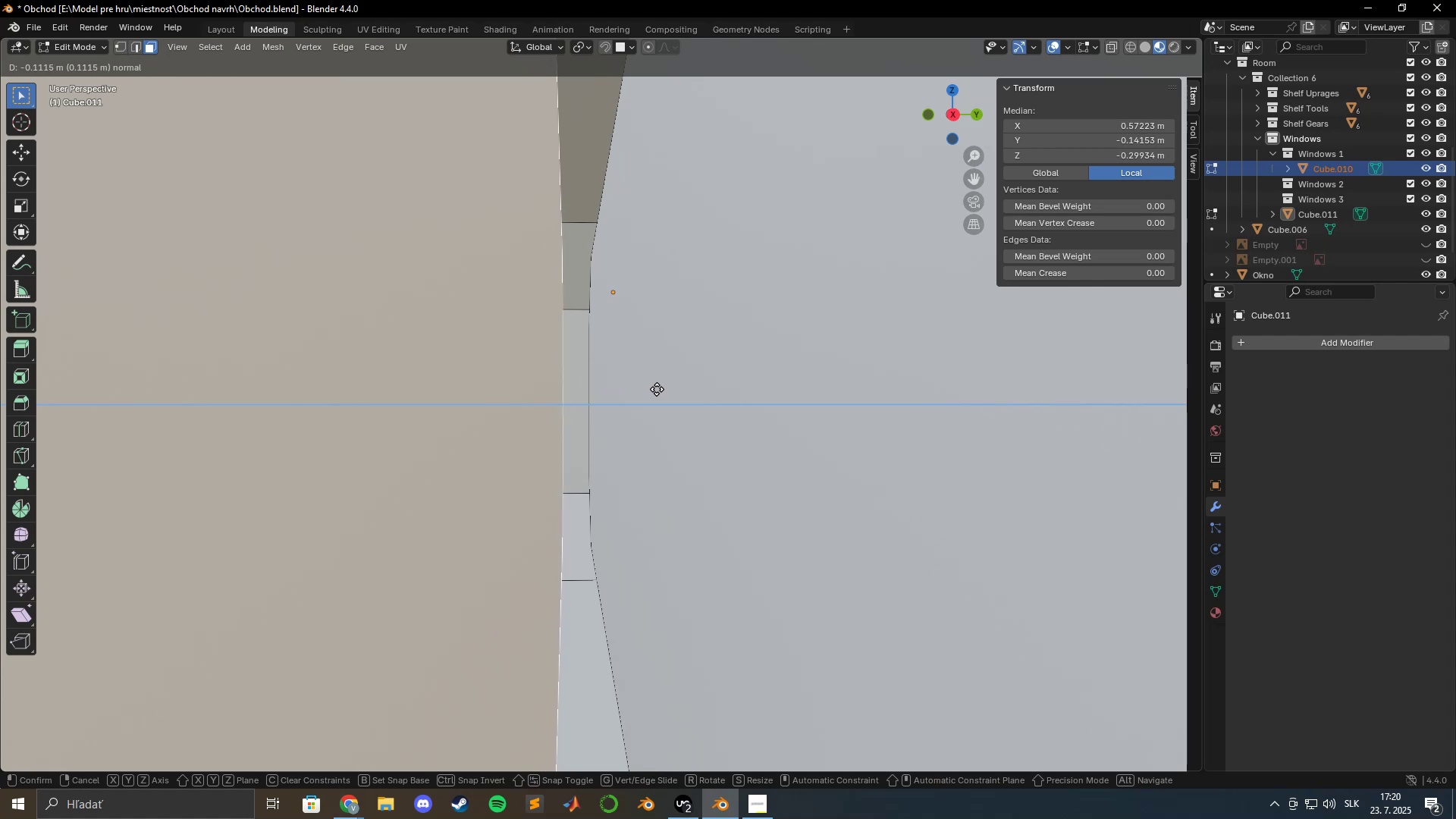 
hold_key(key=ShiftLeft, duration=1.53)
 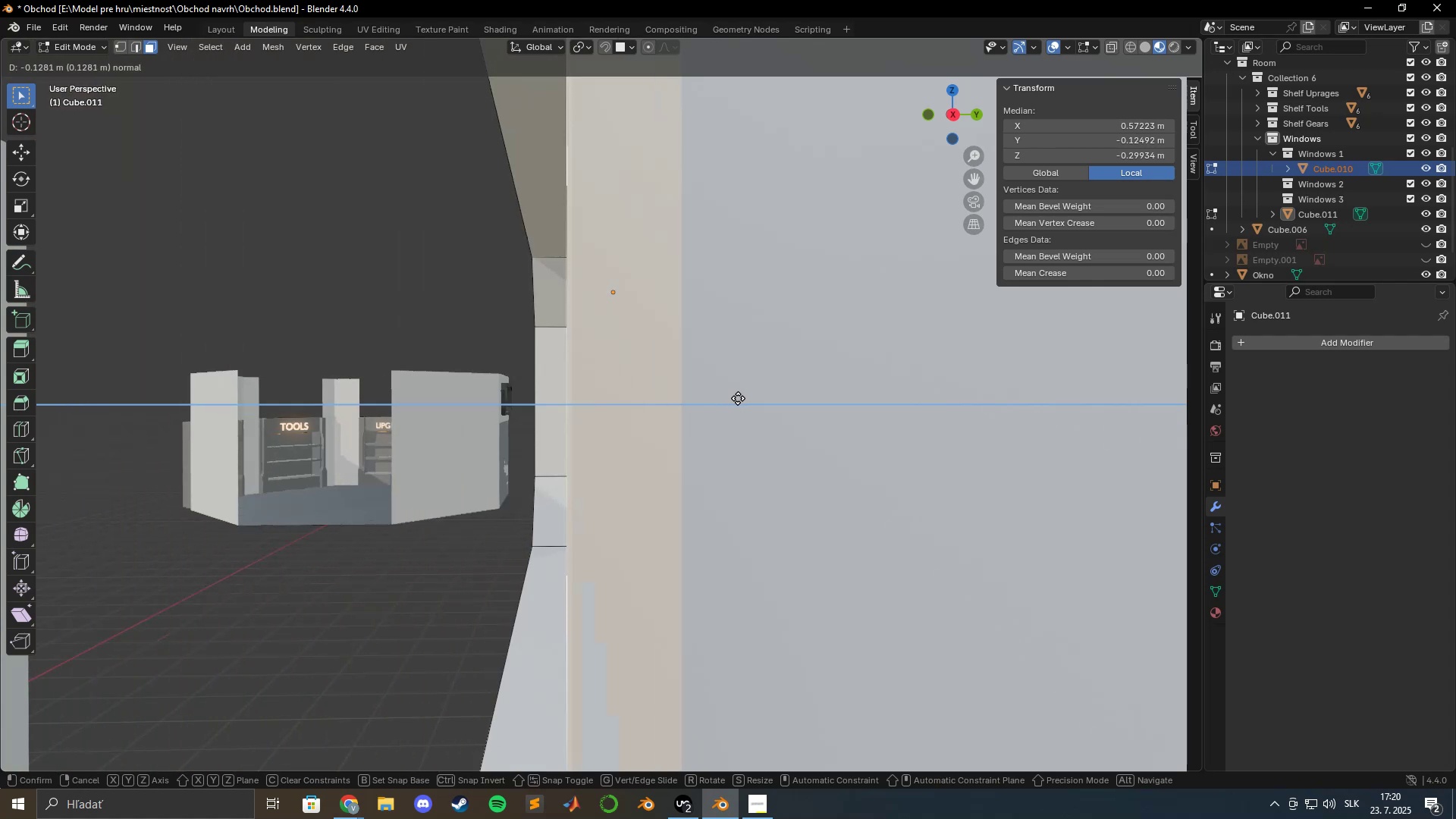 
hold_key(key=ShiftLeft, duration=1.51)
 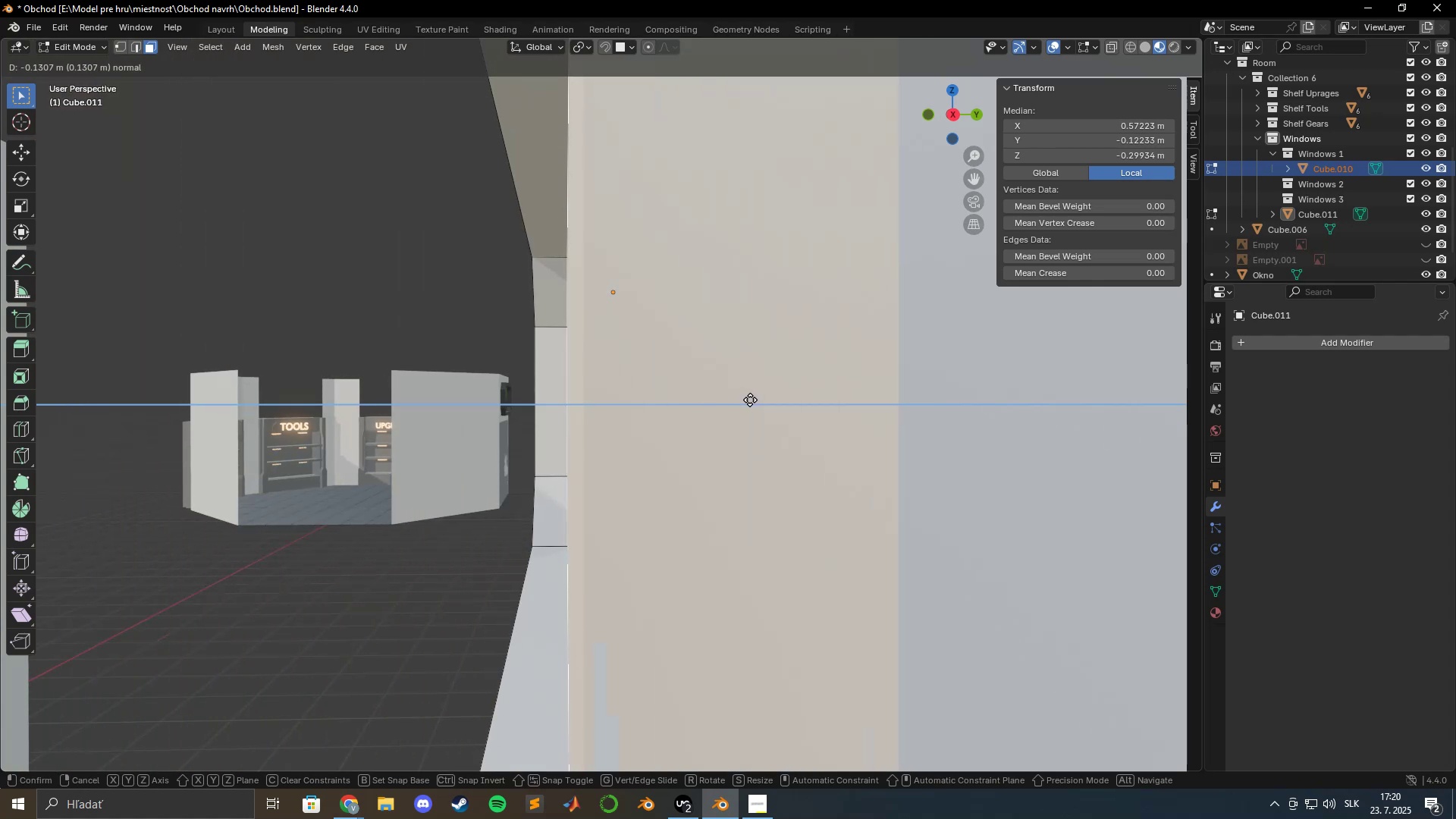 
hold_key(key=ShiftLeft, duration=1.51)
 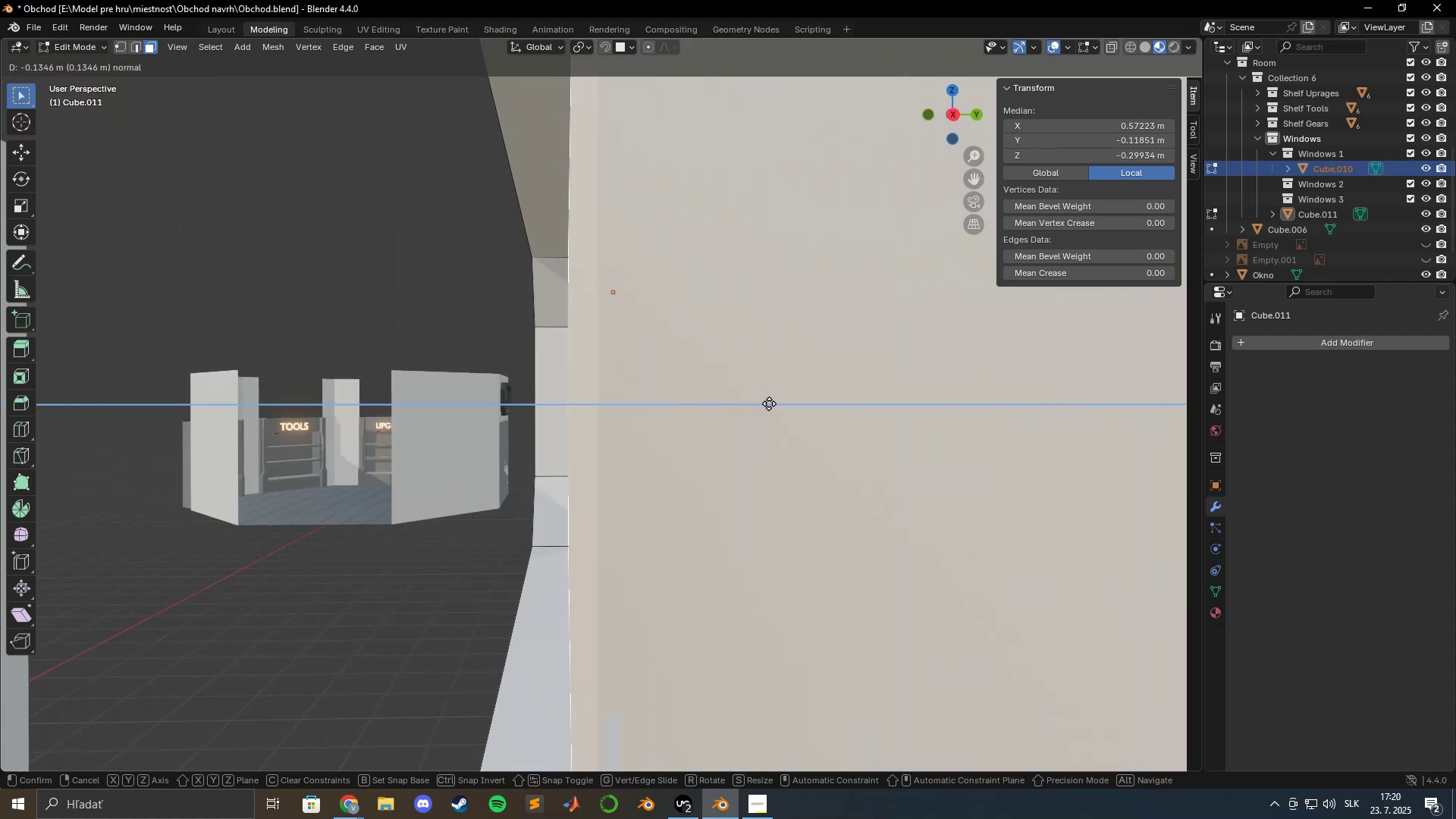 
hold_key(key=ShiftLeft, duration=1.52)
 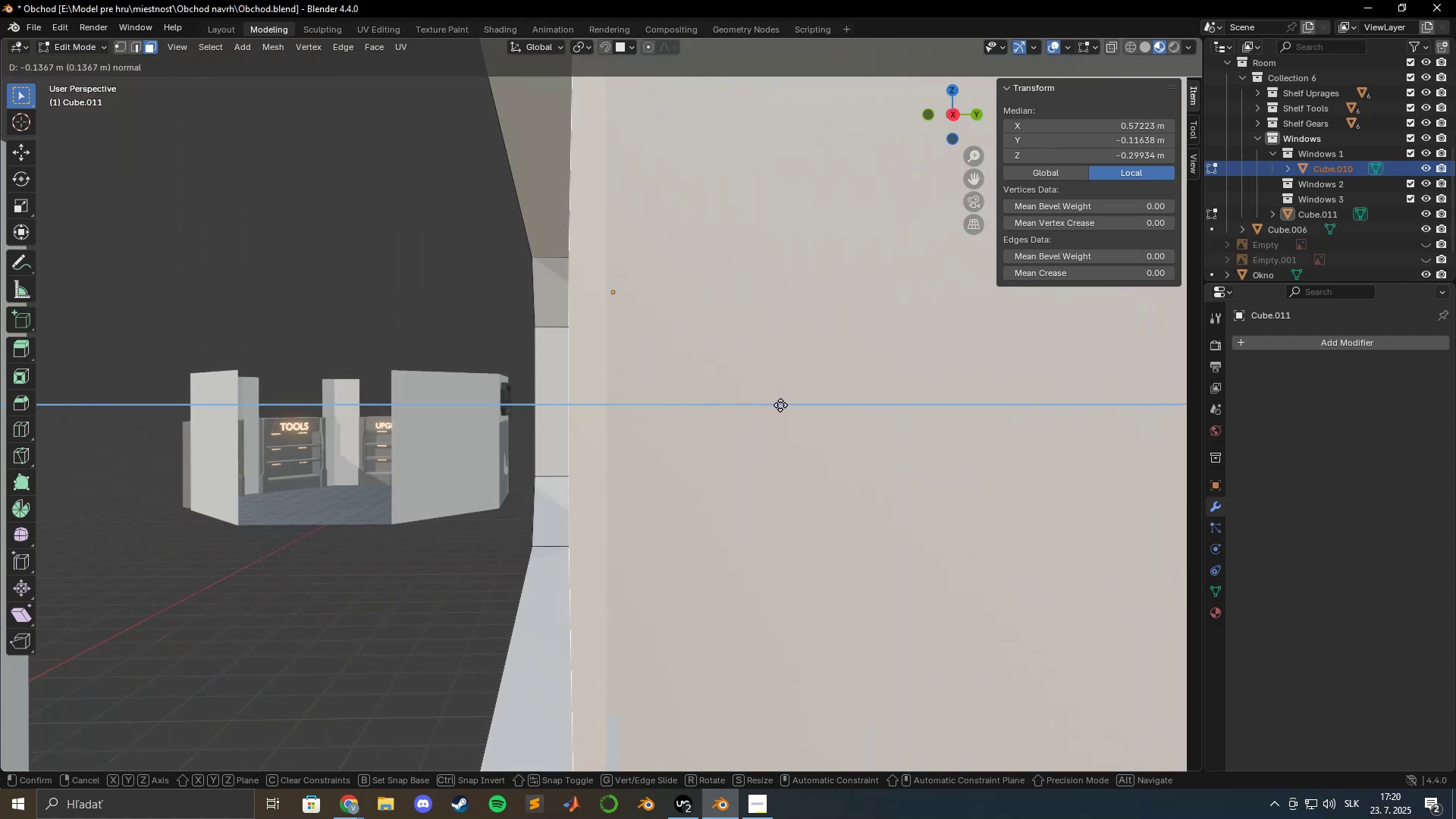 
hold_key(key=ShiftLeft, duration=1.52)
 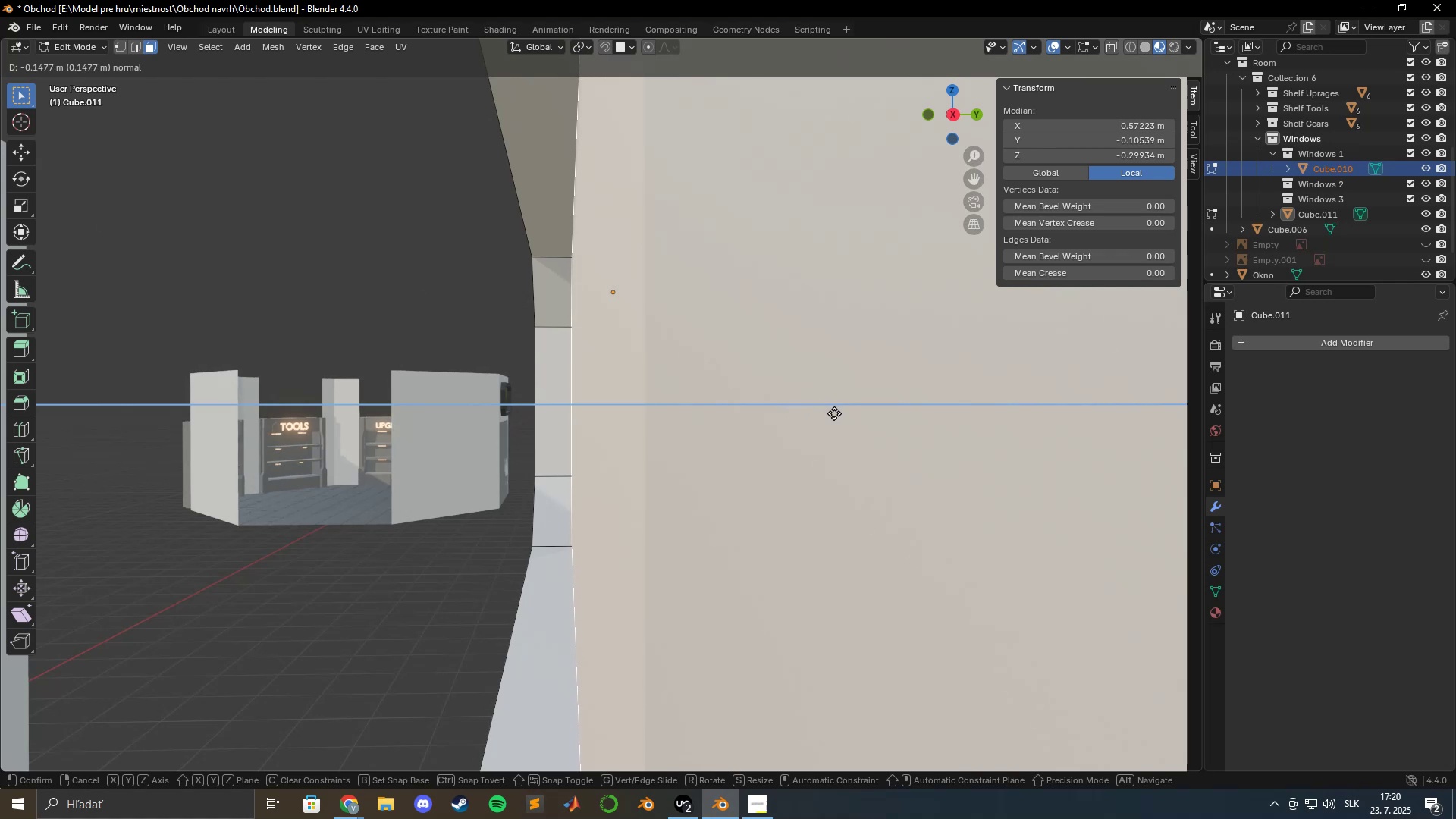 
hold_key(key=ShiftLeft, duration=1.51)
 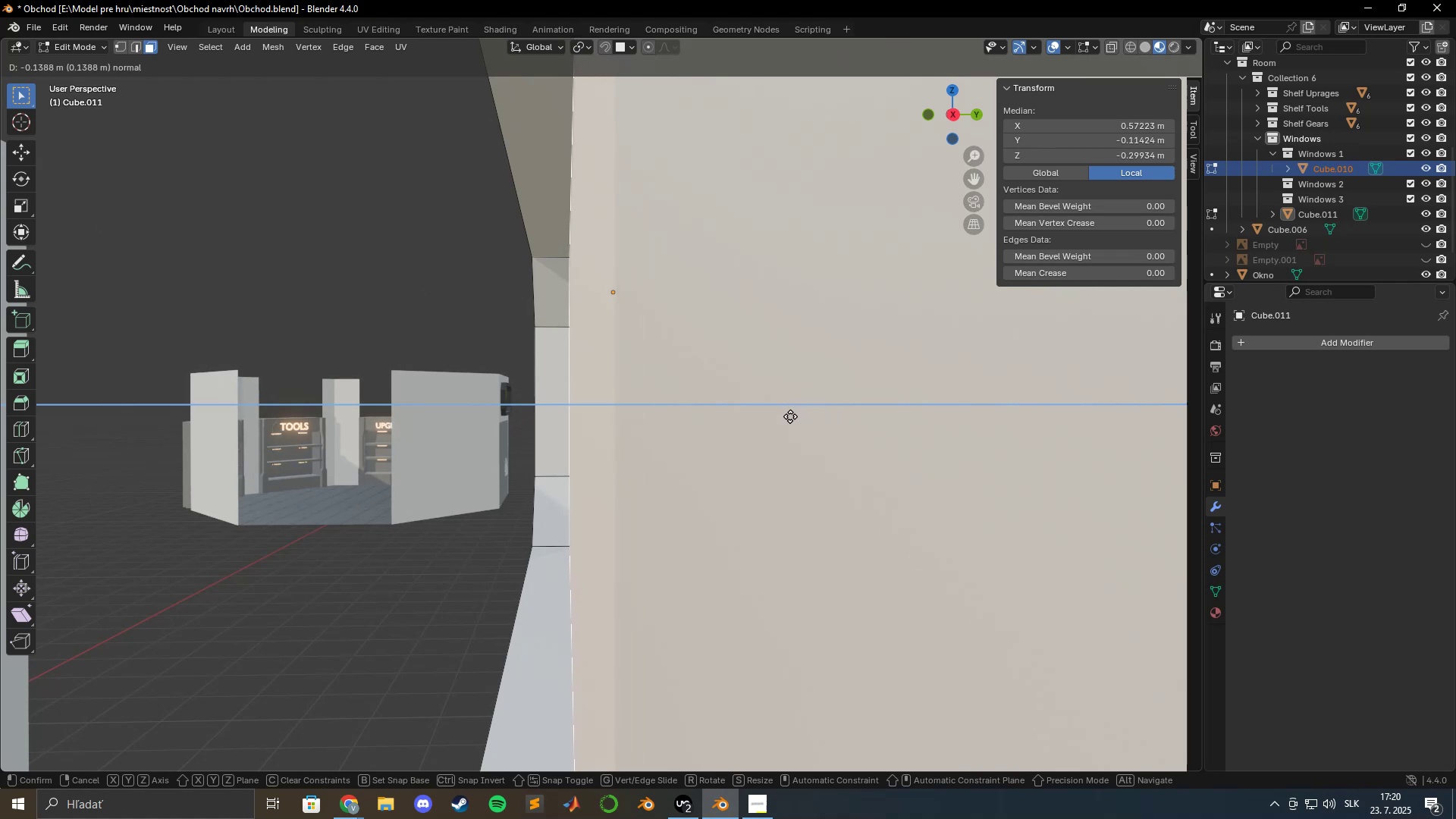 
hold_key(key=ShiftLeft, duration=1.53)
 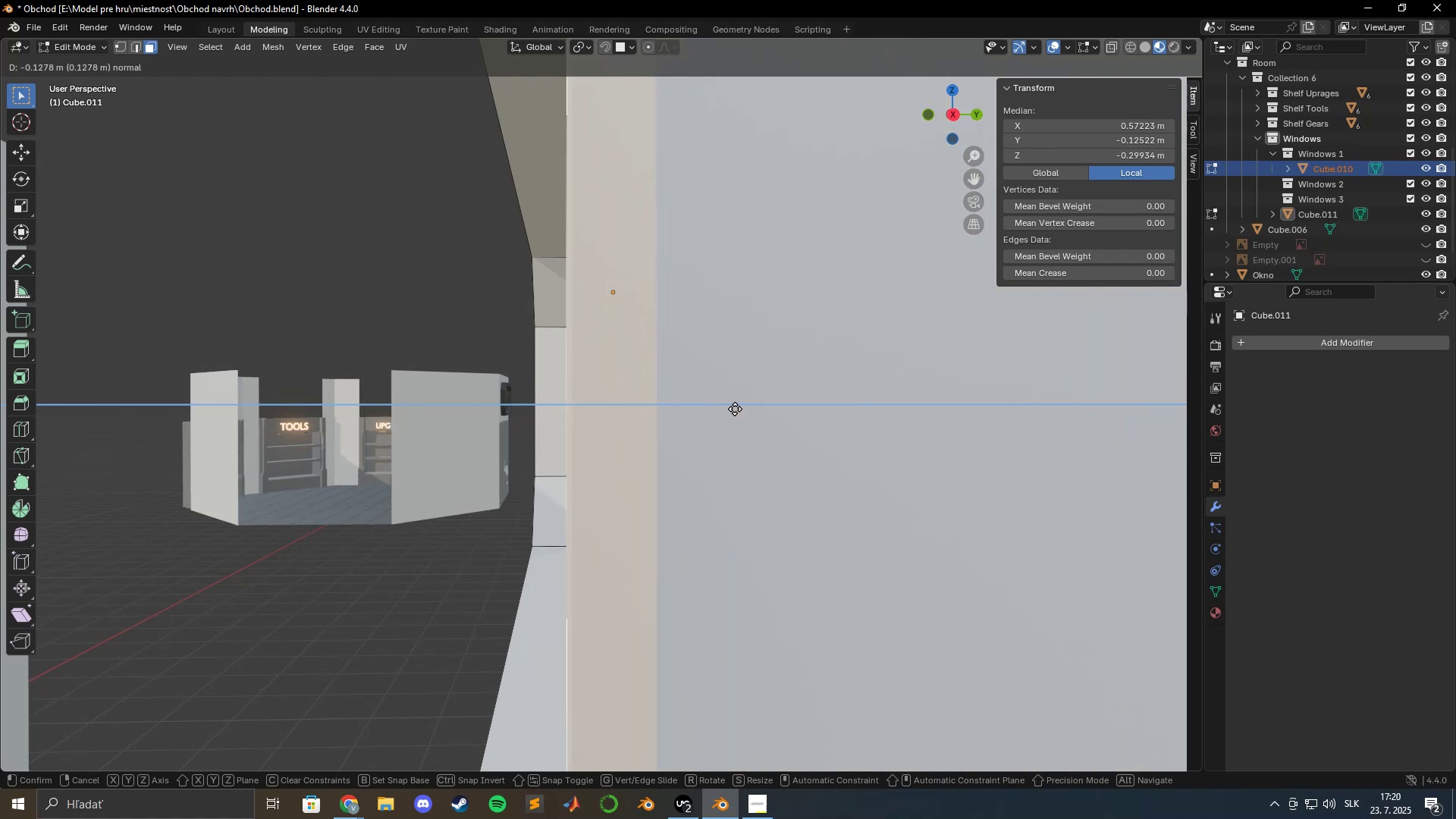 
hold_key(key=ShiftLeft, duration=1.51)
 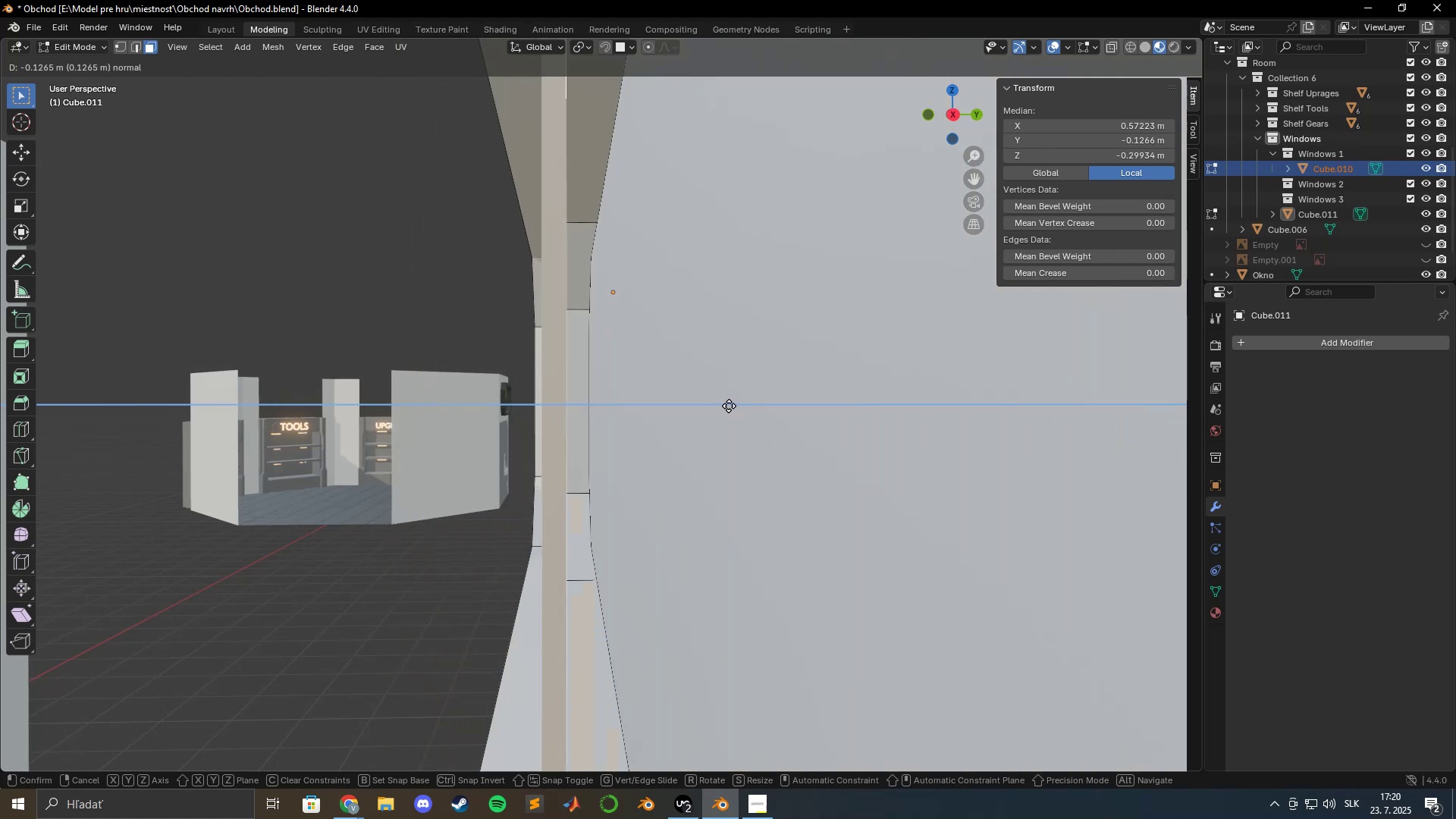 
hold_key(key=ShiftLeft, duration=0.98)
 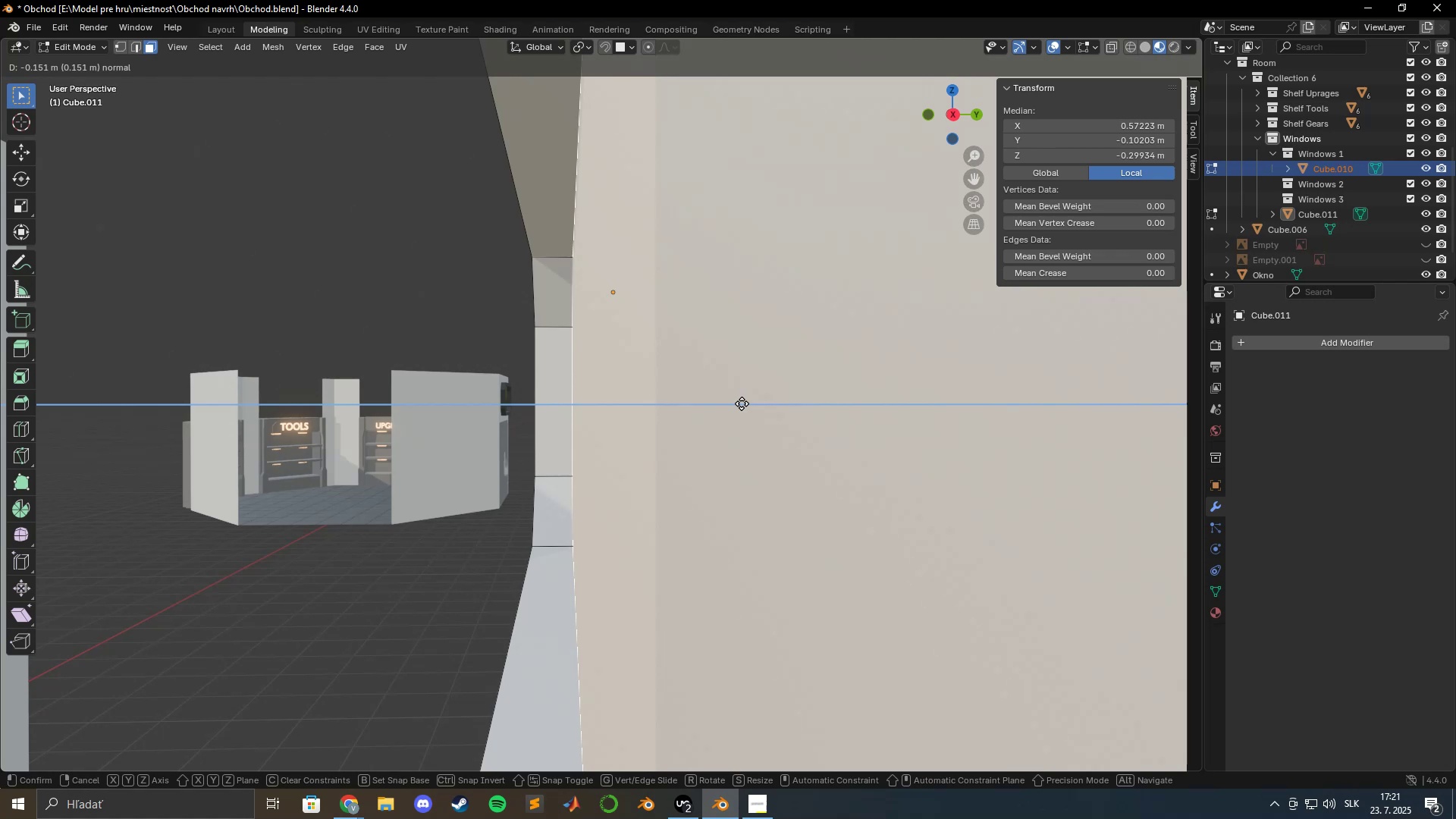 
left_click([744, 403])
 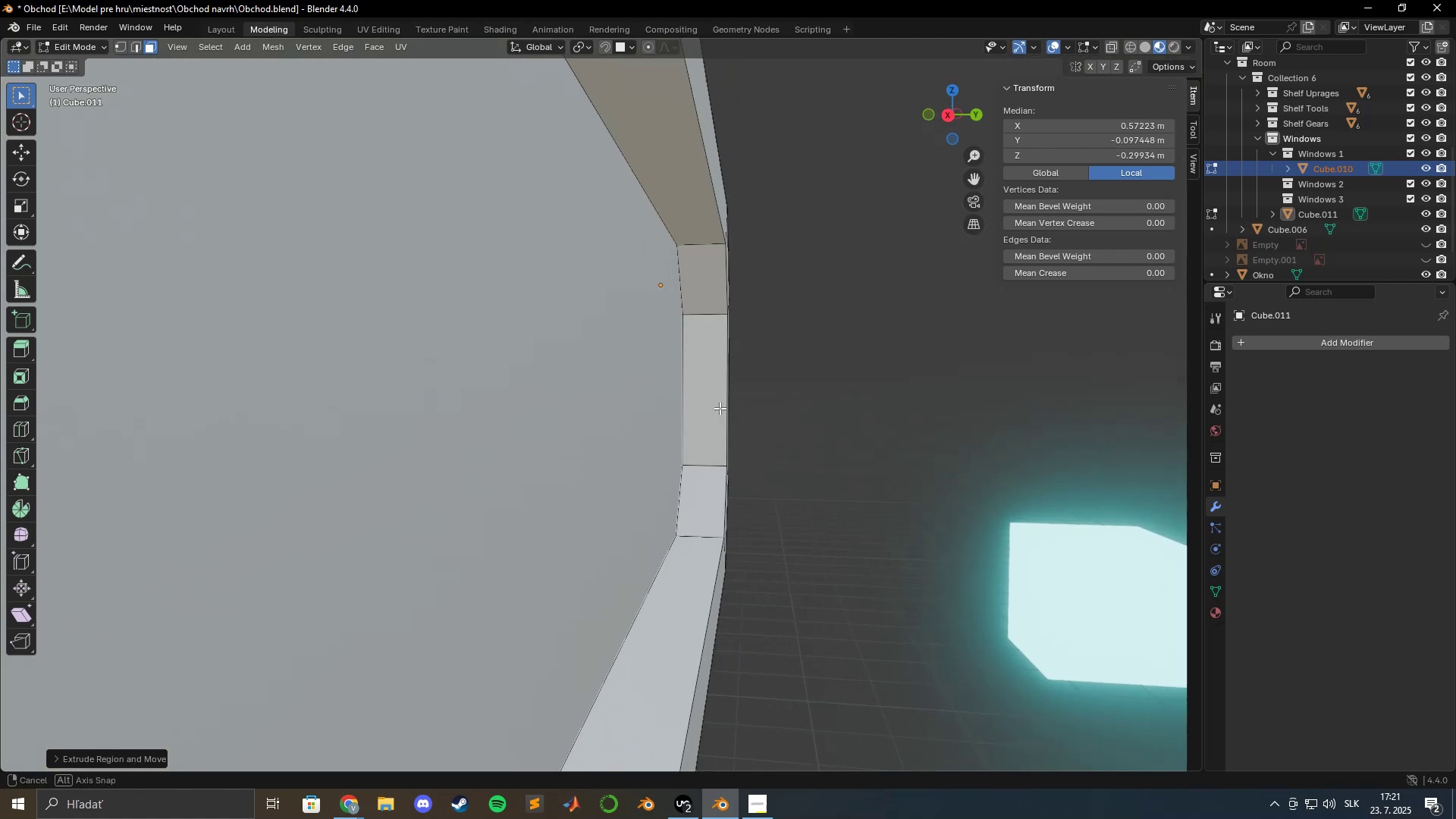 
scroll: coordinate [720, 406], scroll_direction: down, amount: 5.0
 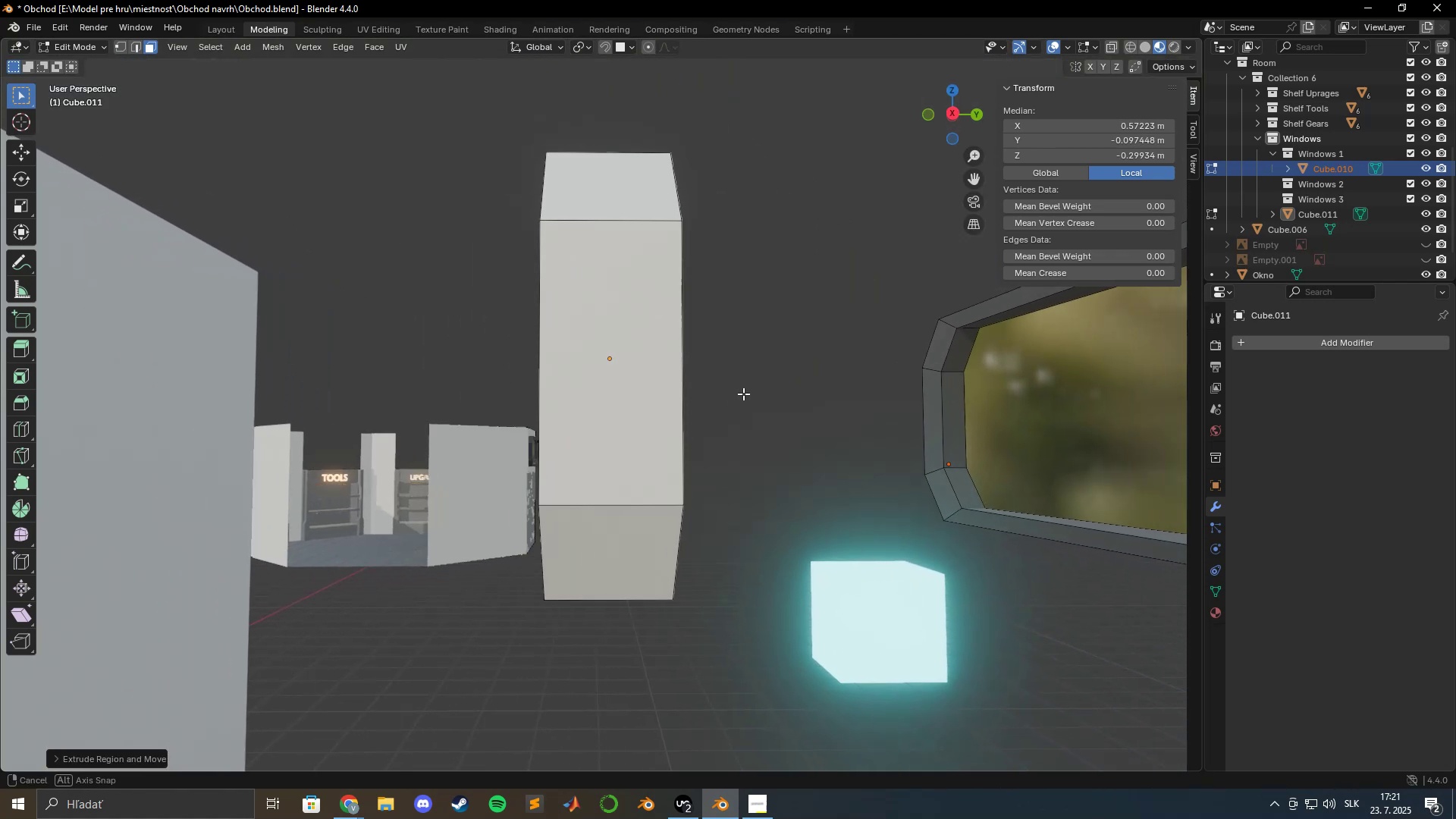 
wait(5.68)
 